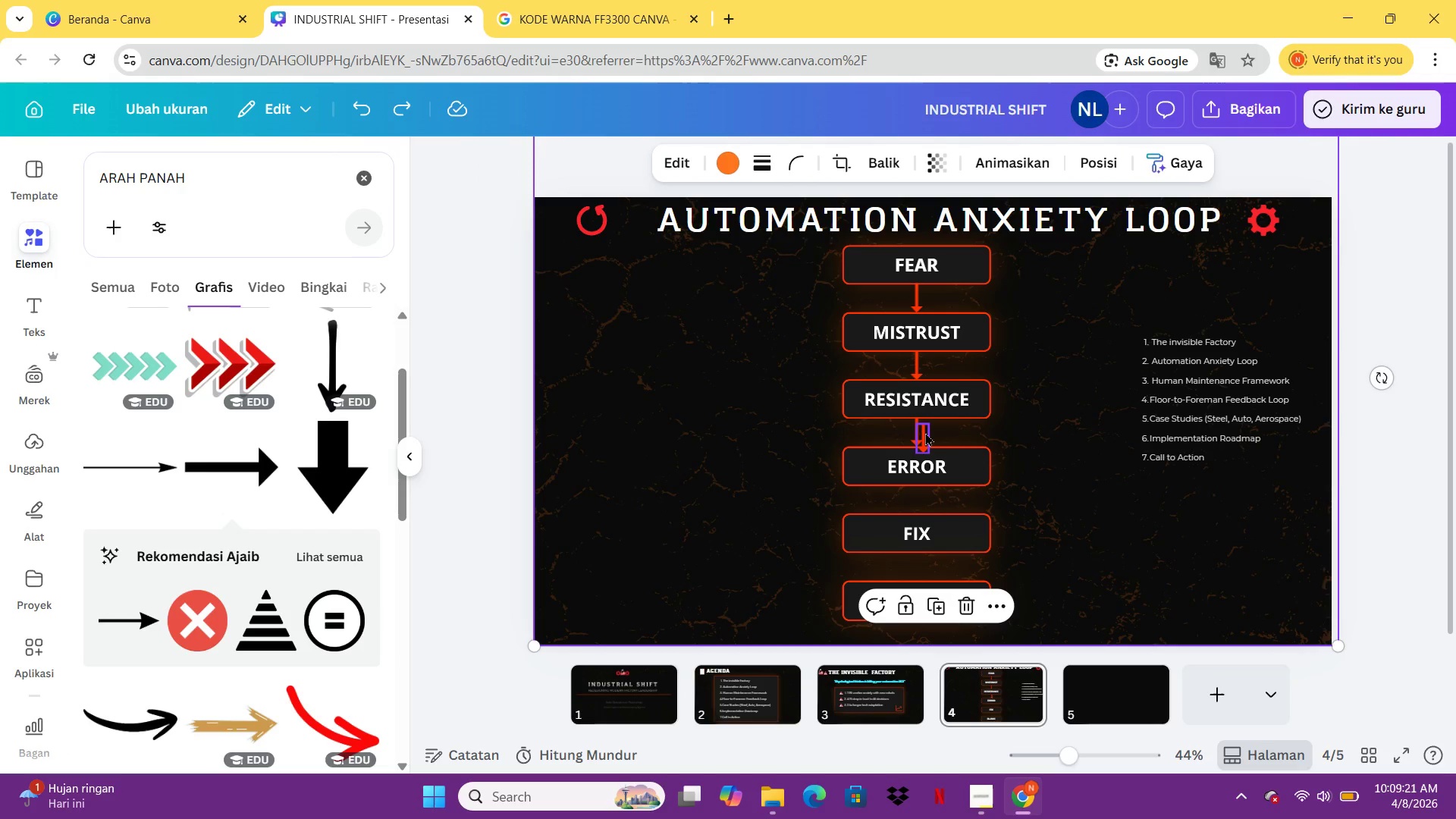 
left_click_drag(start_coordinate=[924, 432], to_coordinate=[918, 491])
 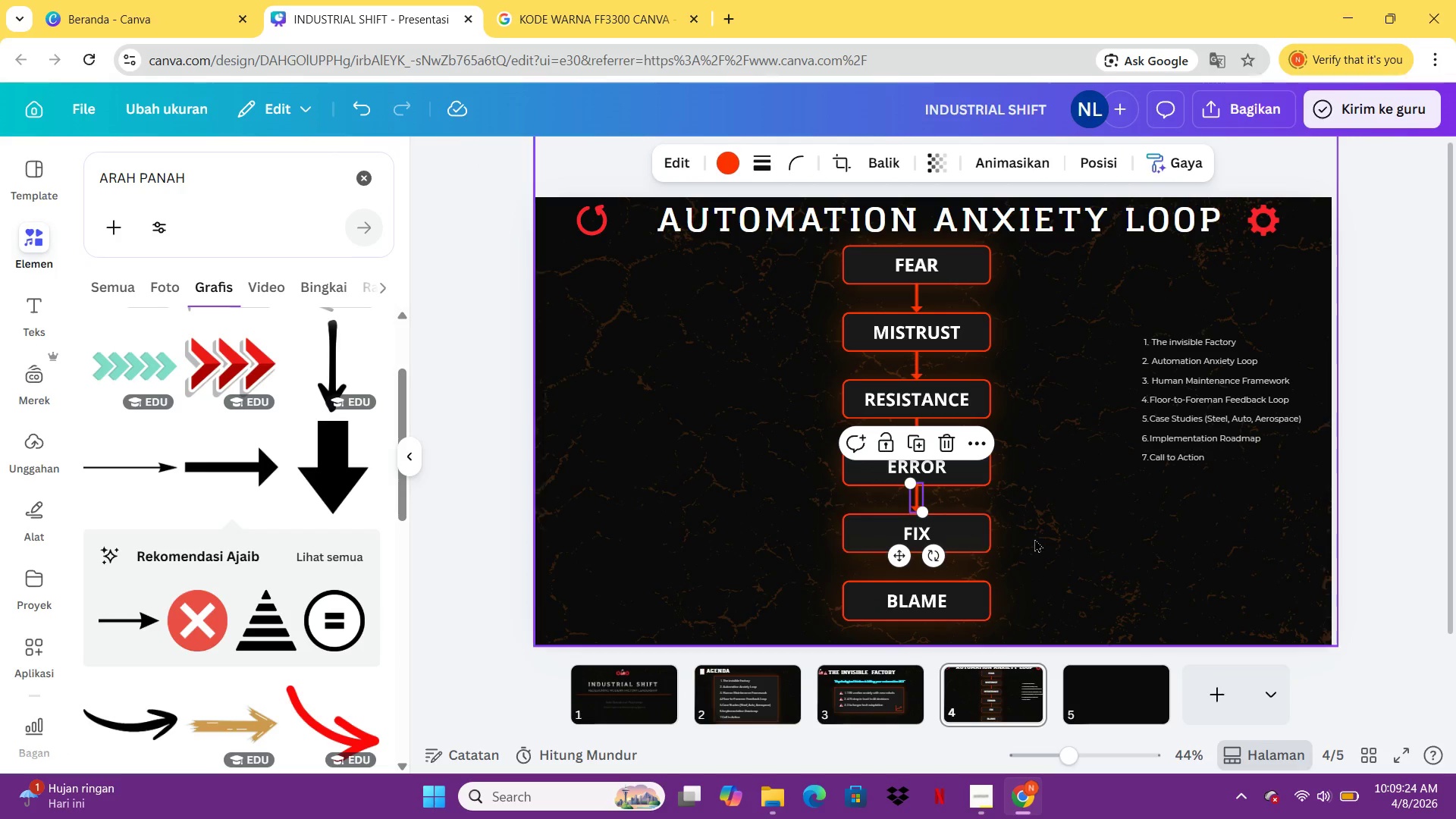 
left_click([1034, 538])
 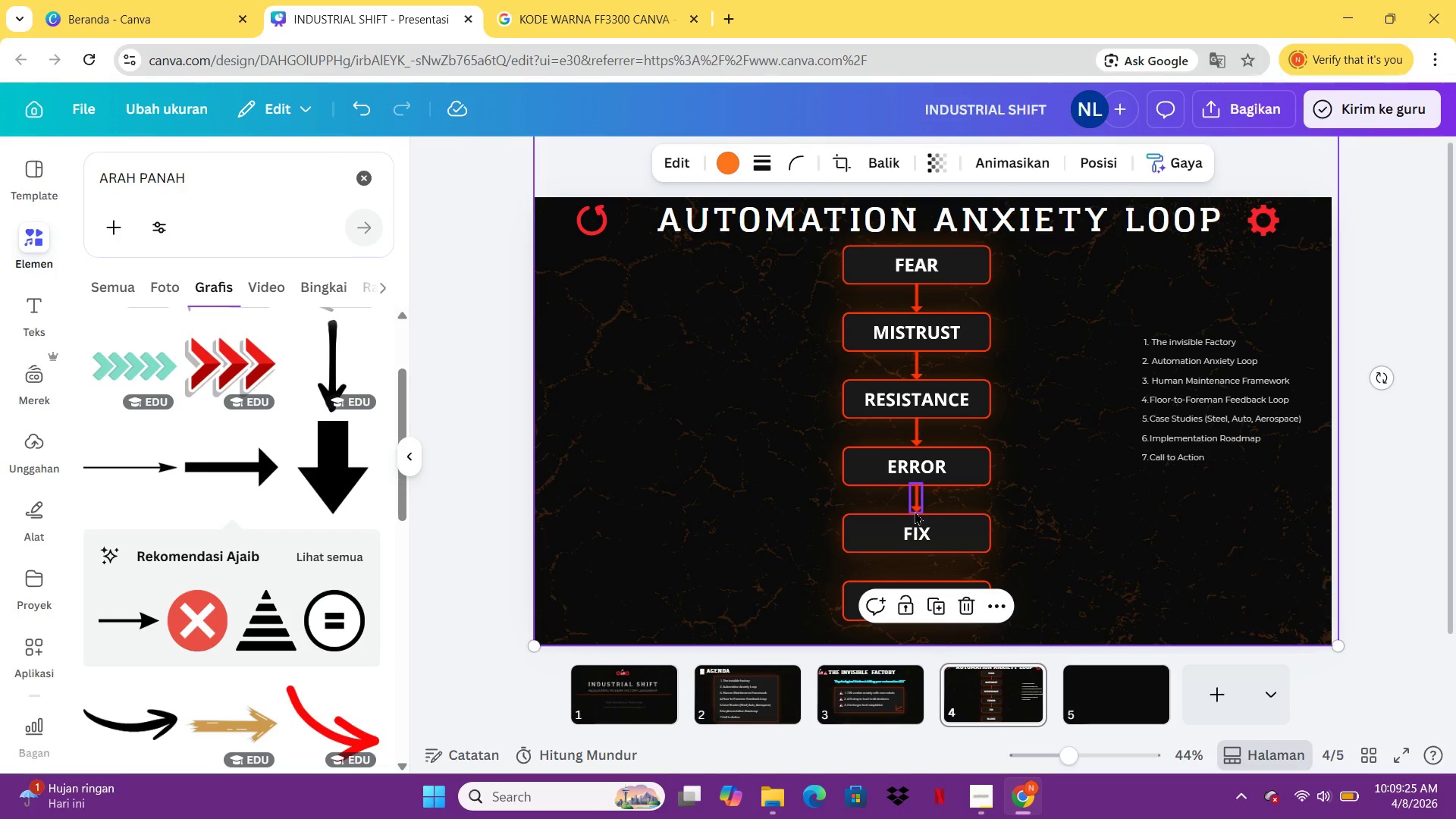 
left_click([915, 511])
 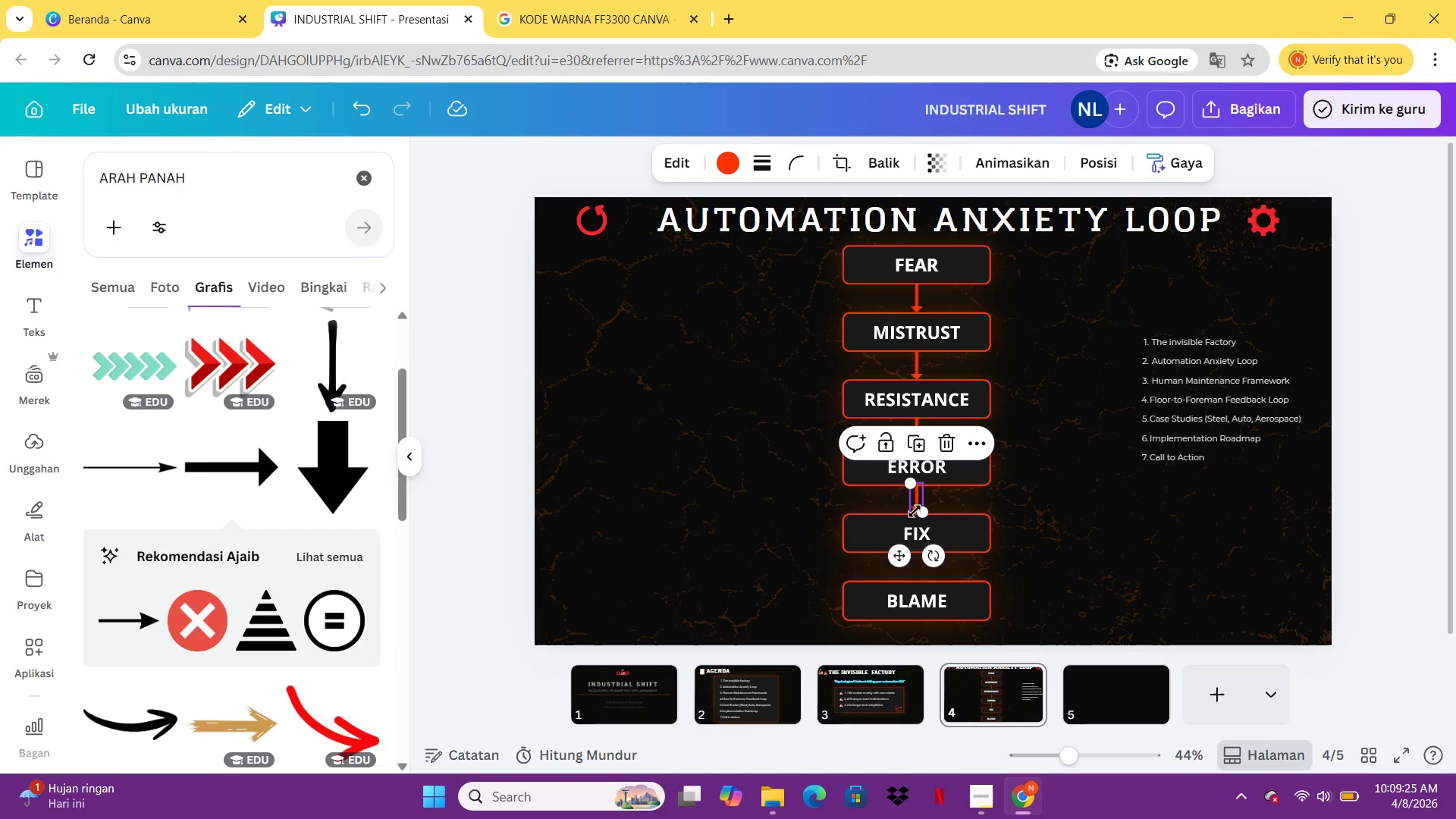 
key(Control+ArrowDown)
 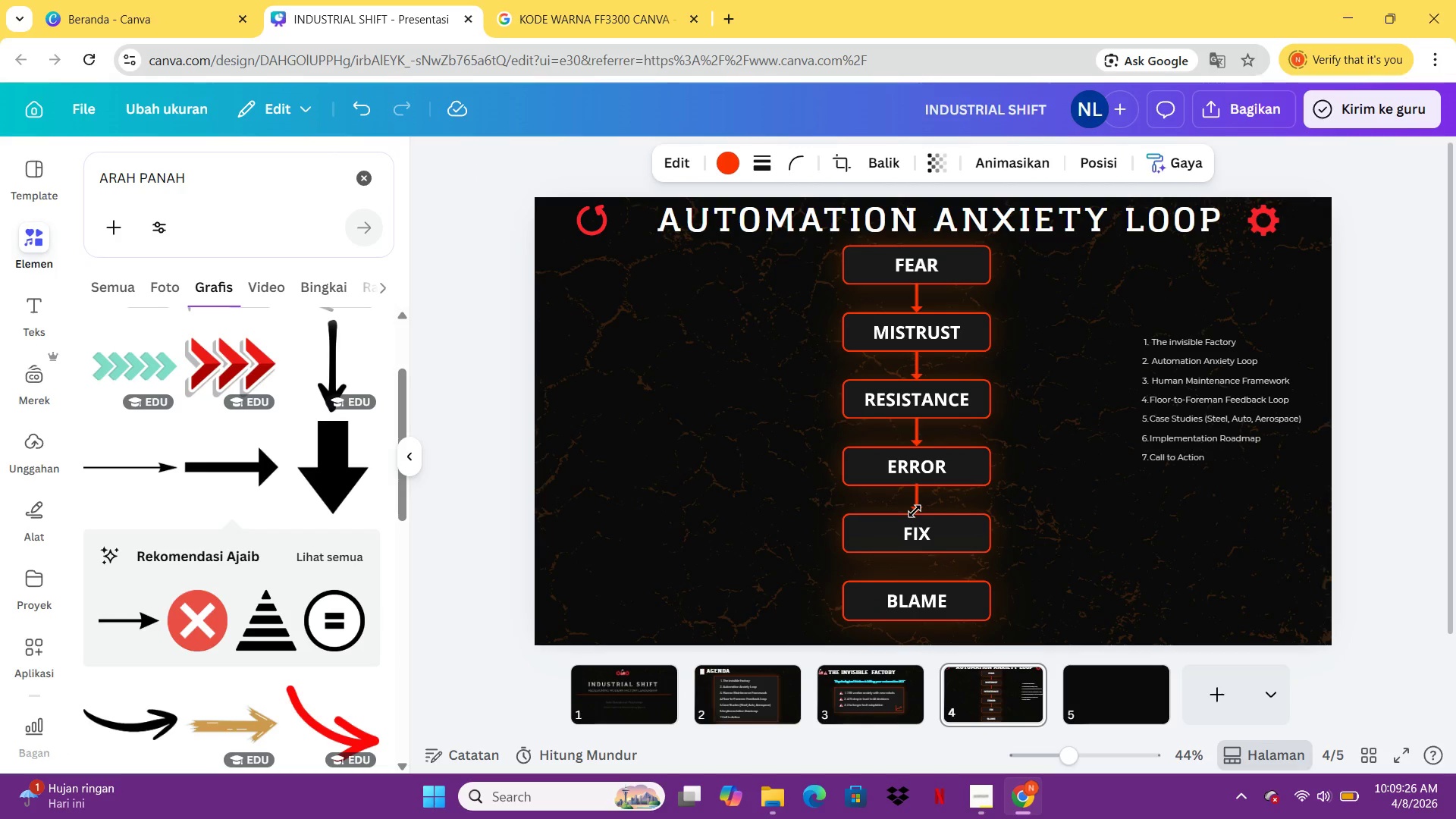 
key(Control+ArrowDown)
 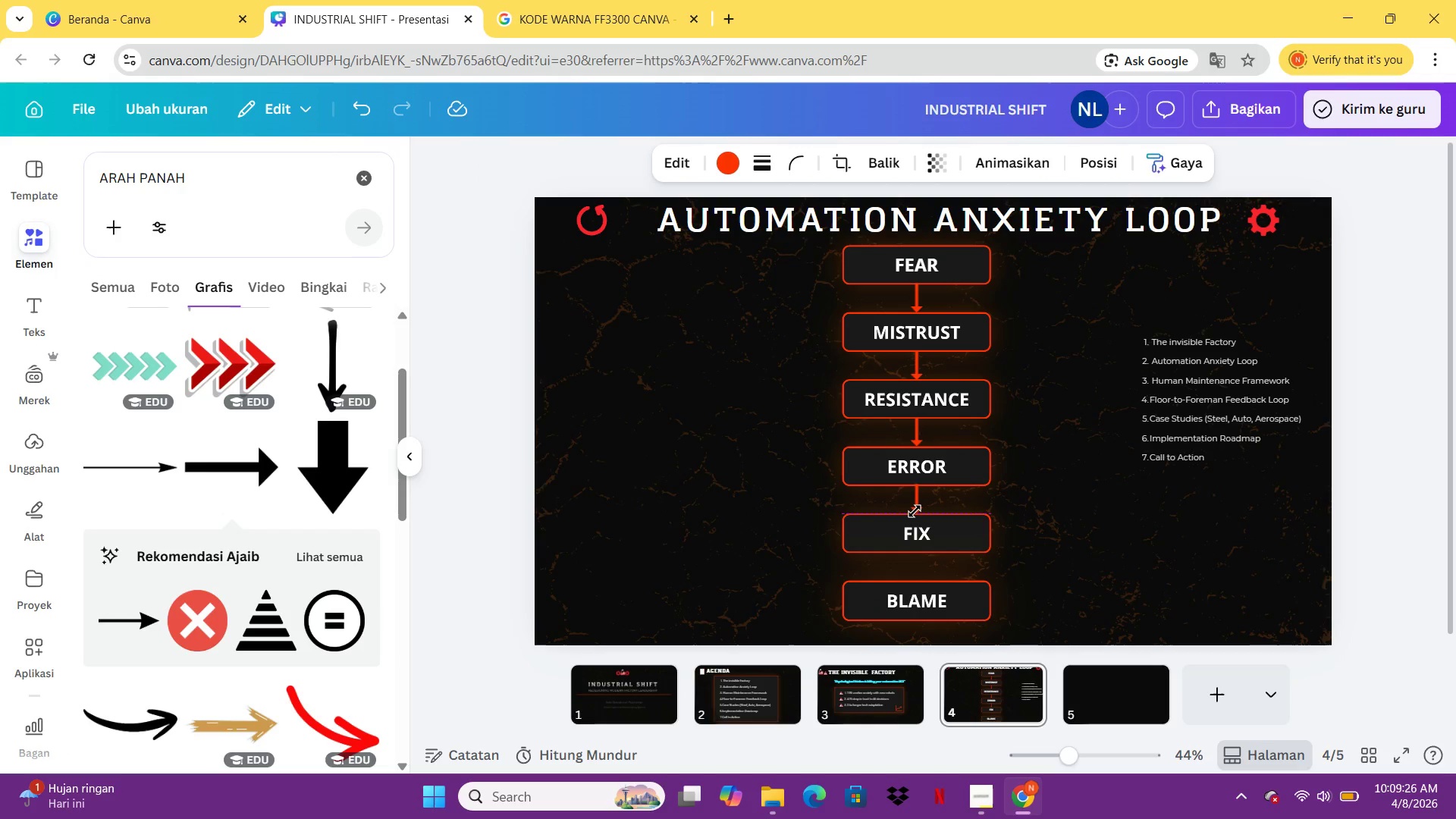 
key(Control+ArrowDown)
 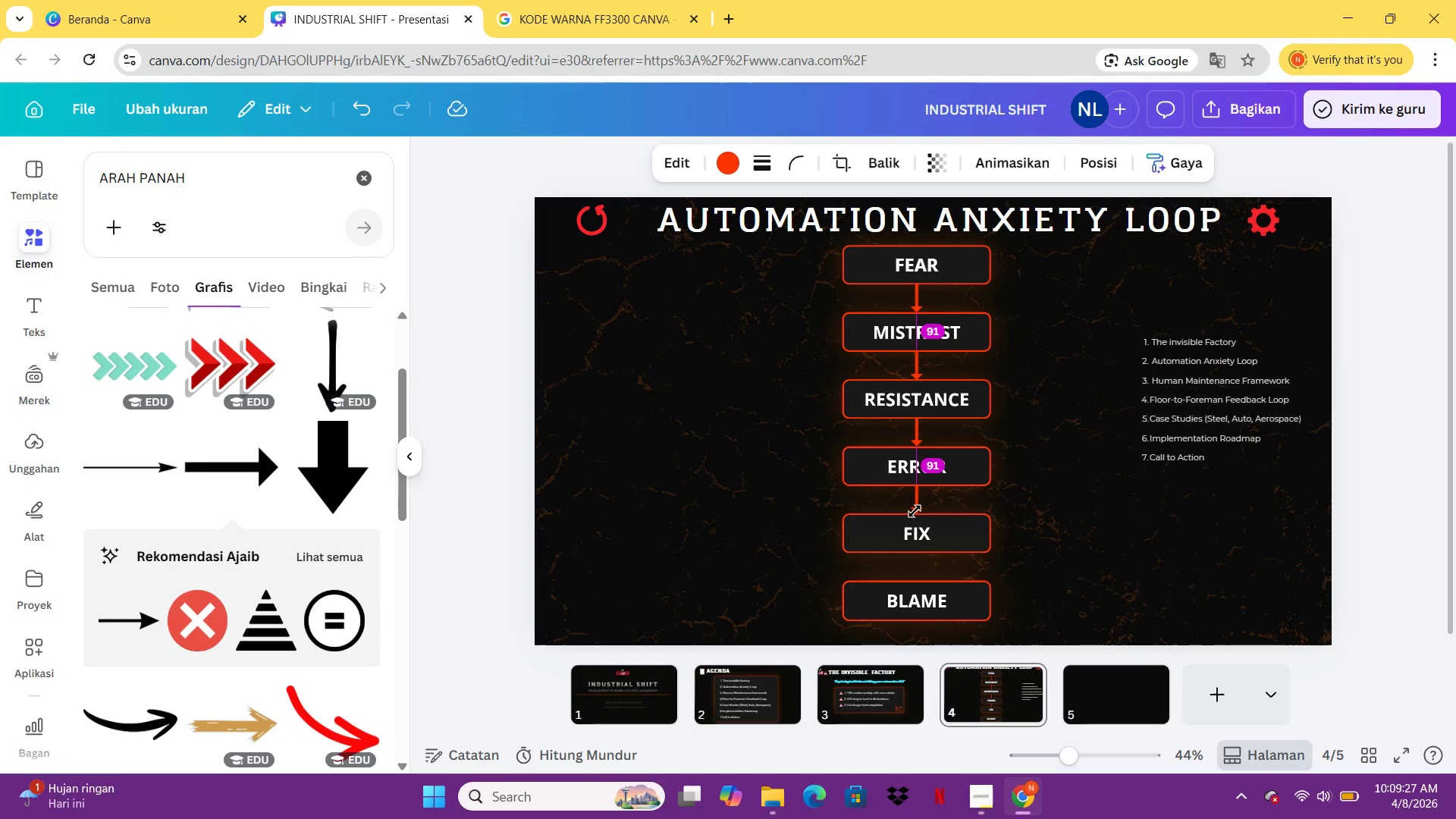 
key(Control+ArrowDown)
 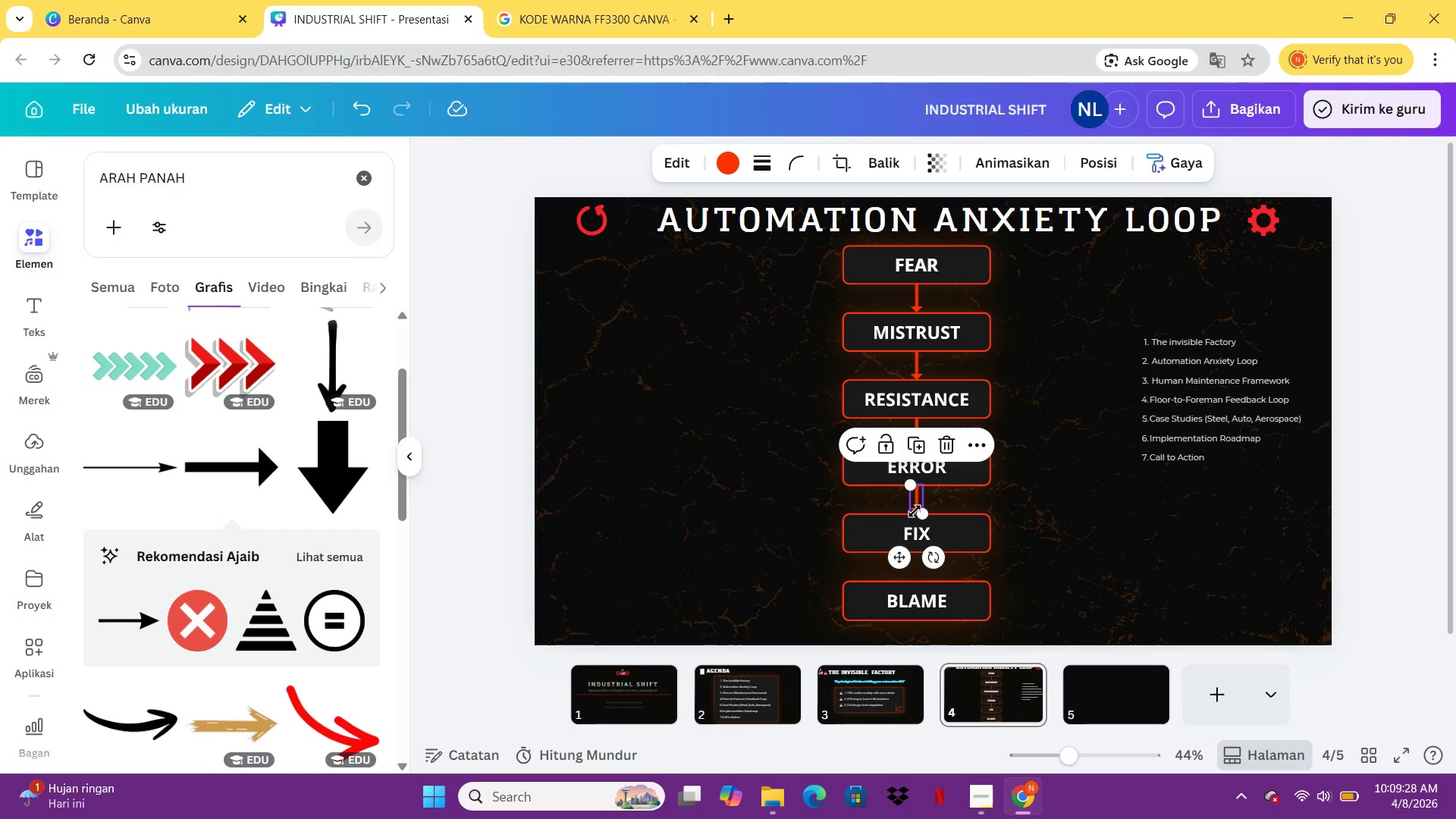 
left_click([1059, 535])
 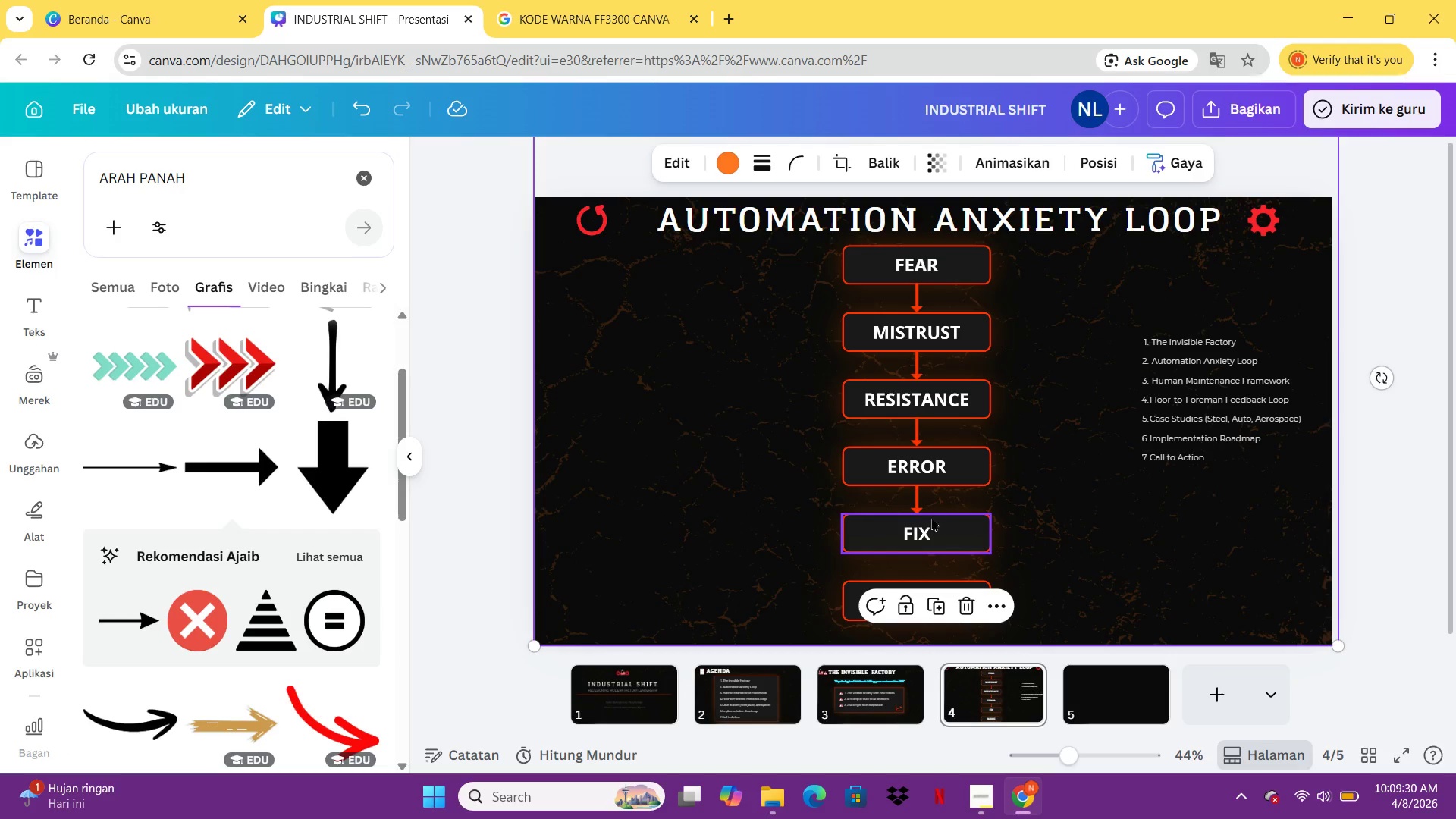 
left_click([912, 495])
 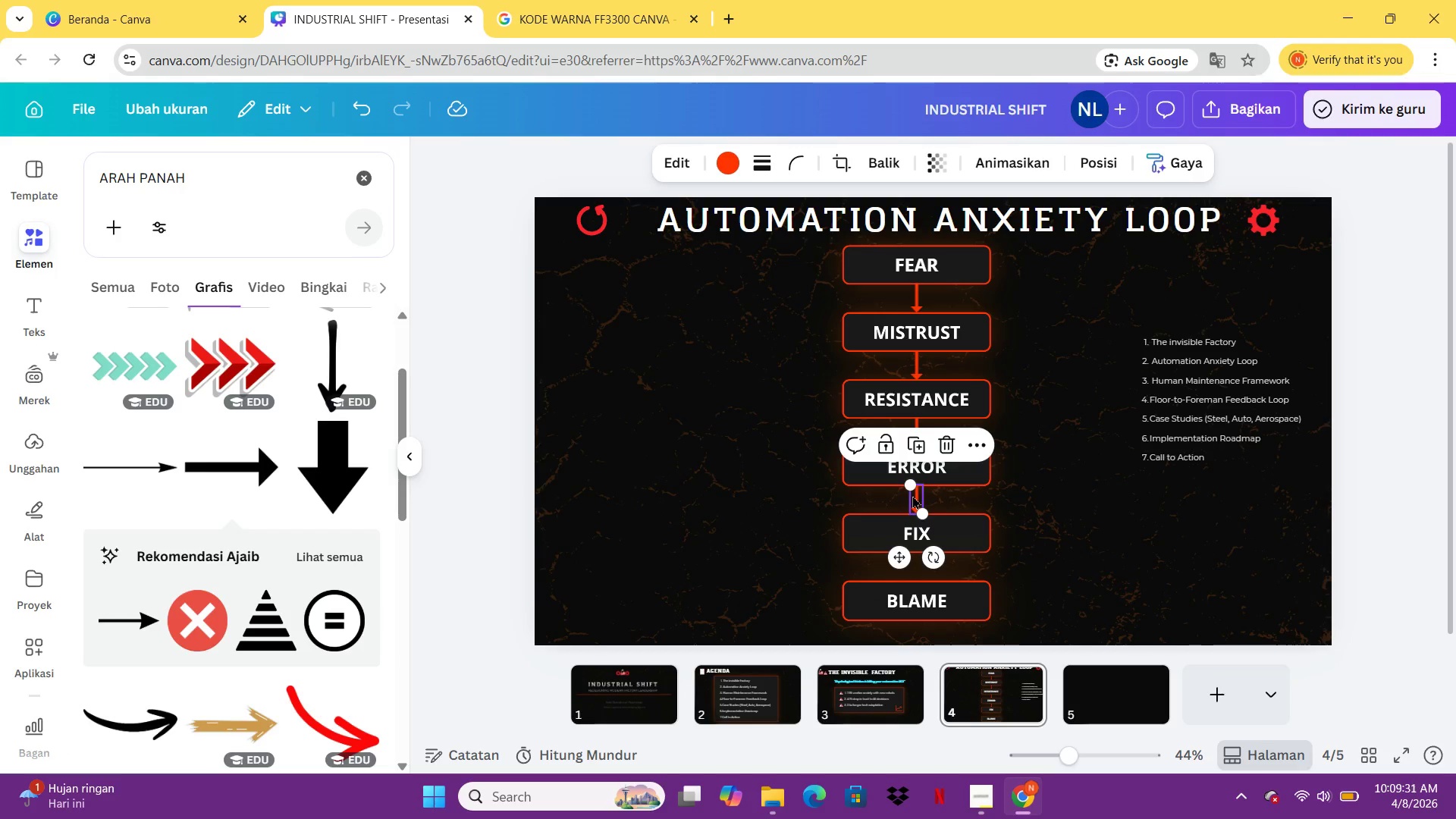 
key(Control+C)
 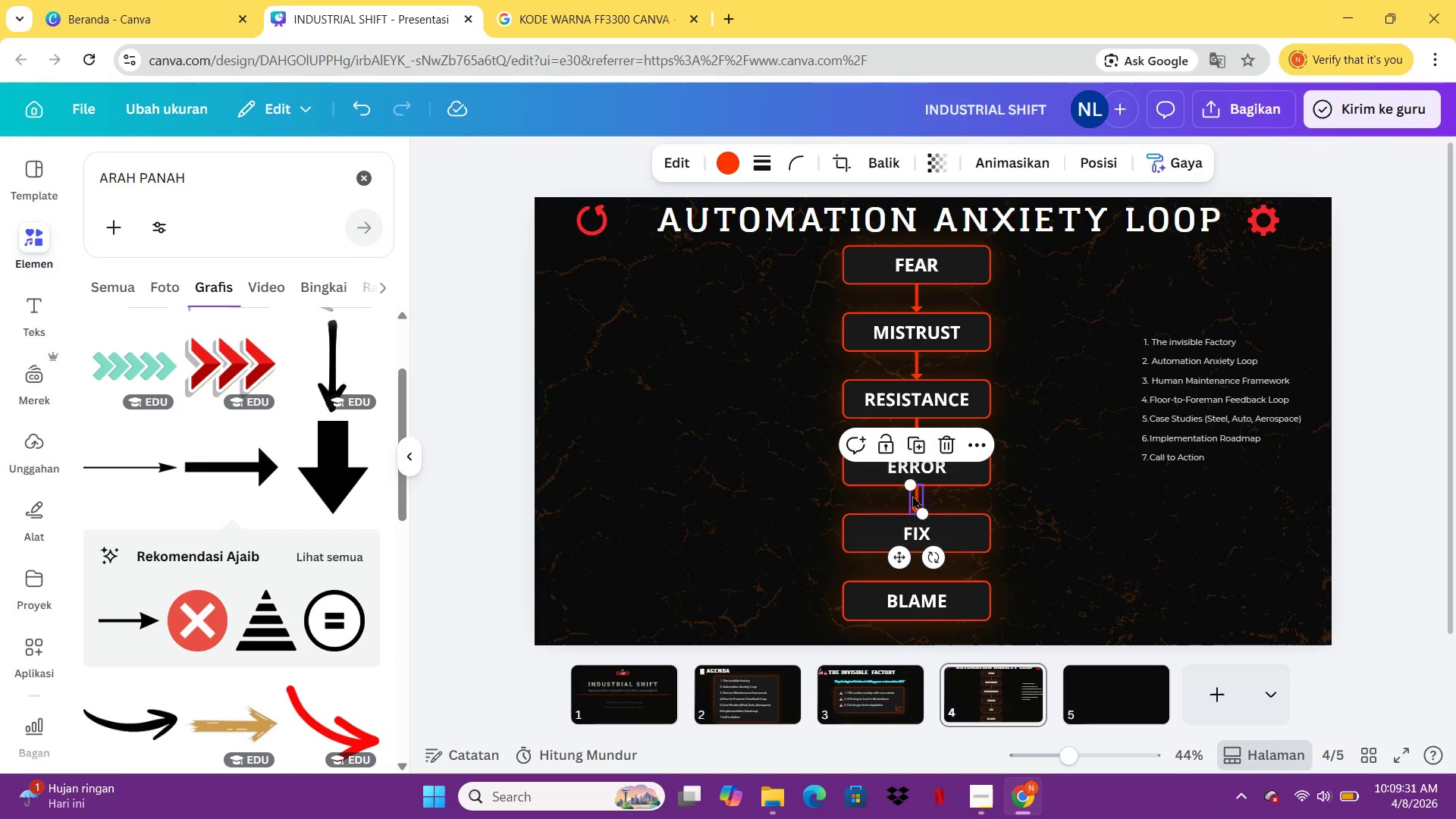 
key(Control+V)
 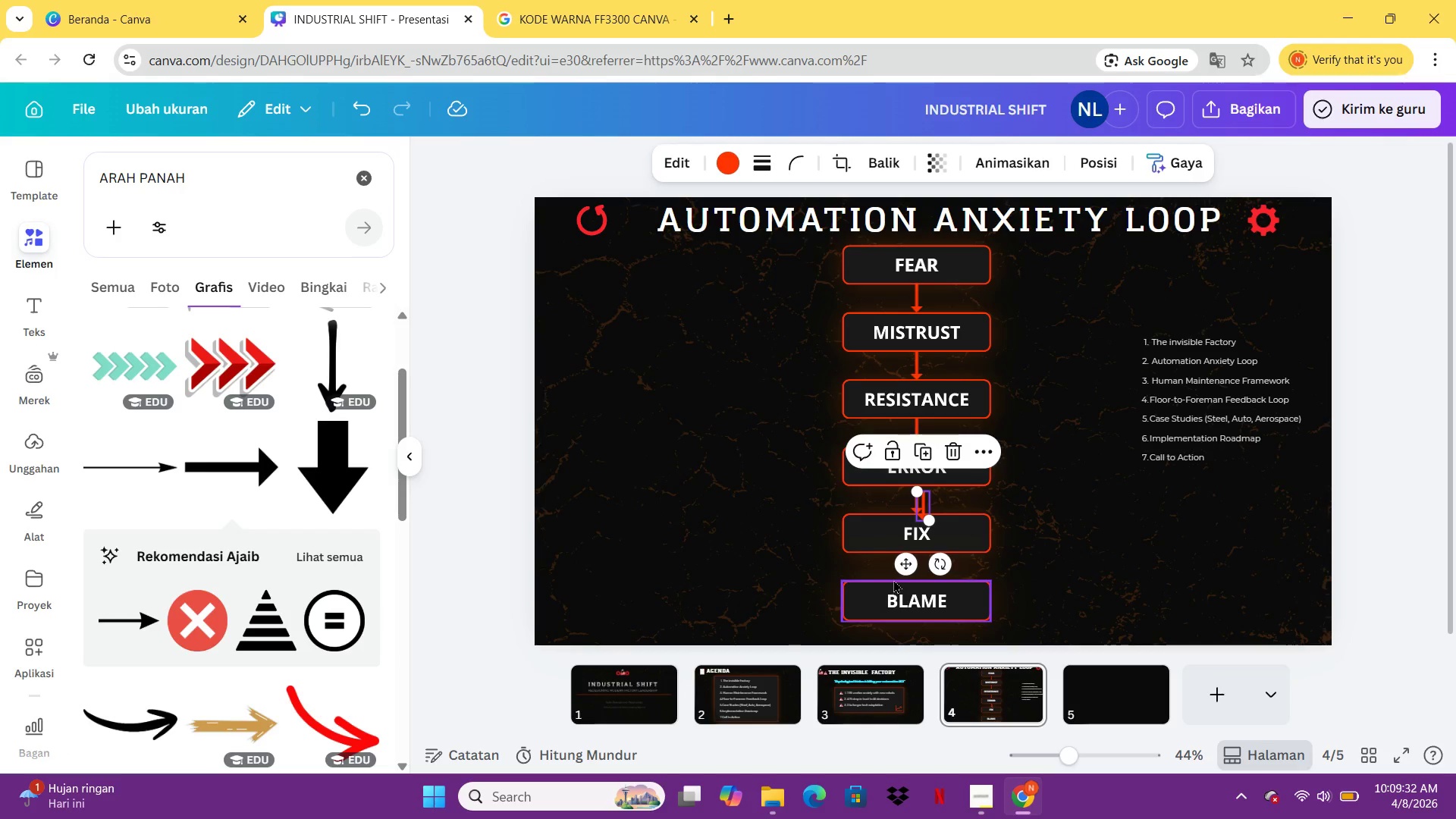 
left_click_drag(start_coordinate=[906, 565], to_coordinate=[899, 628])
 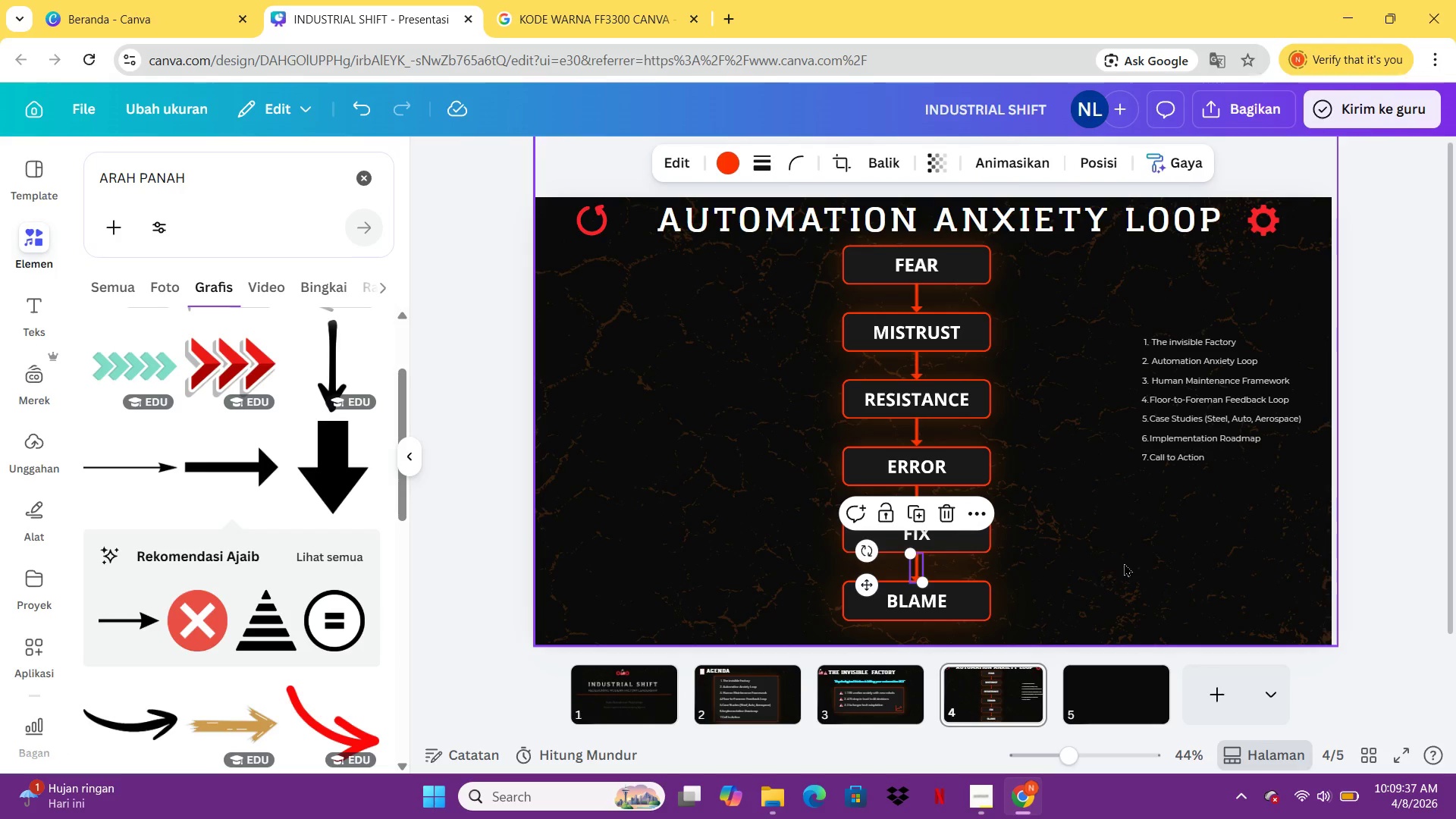 
left_click([1124, 563])
 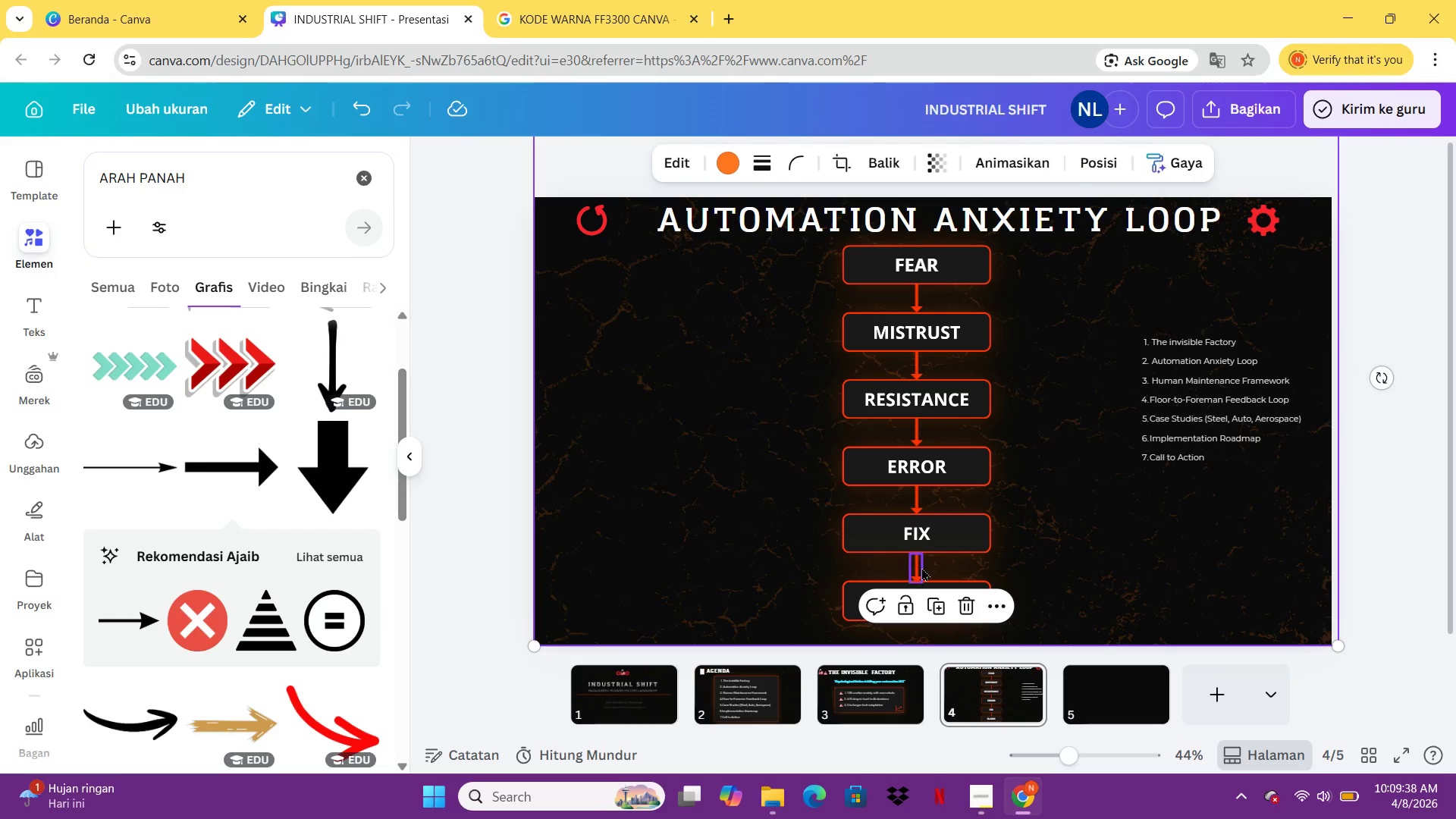 
left_click([921, 567])
 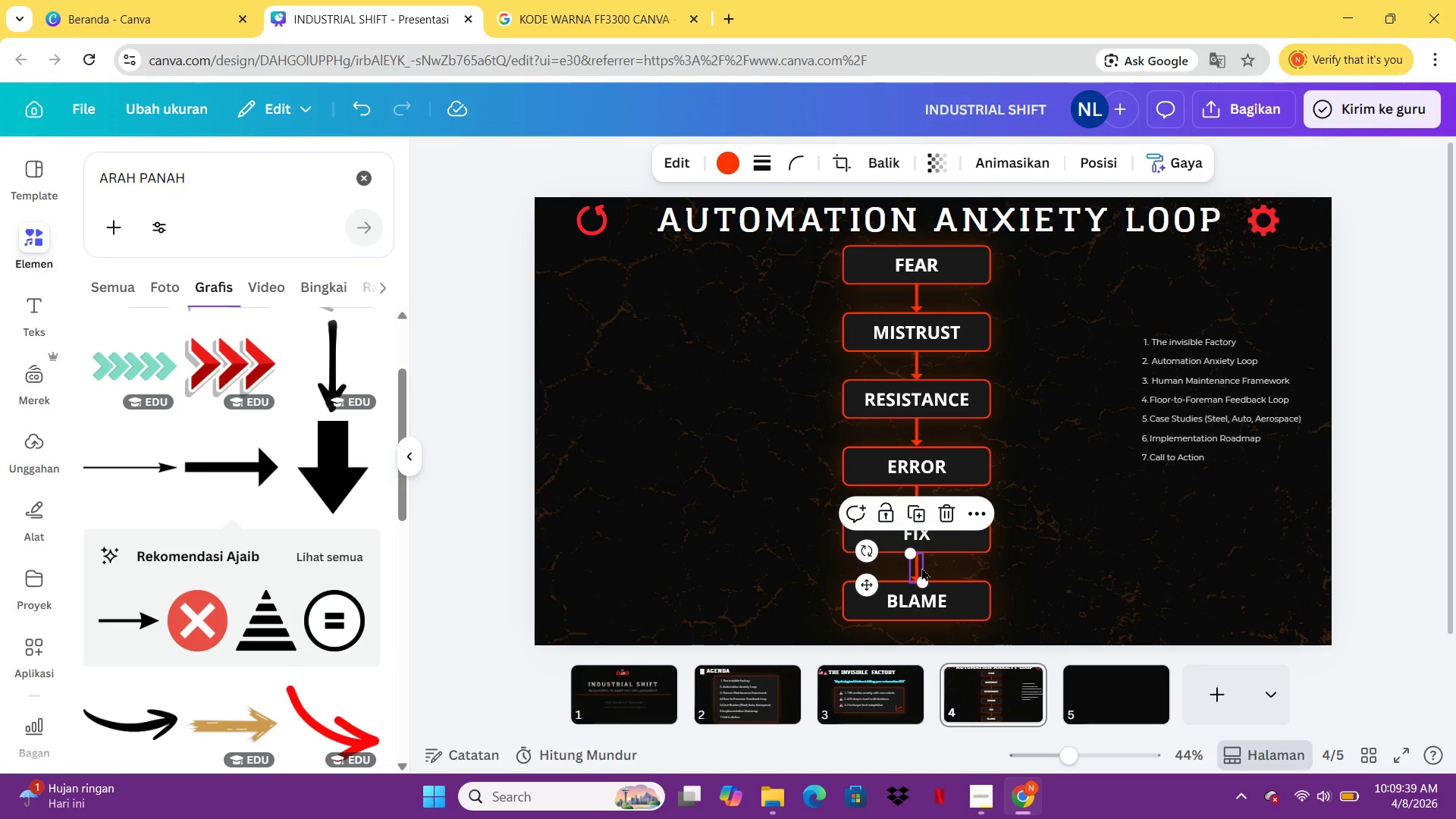 
key(ArrowUp)
 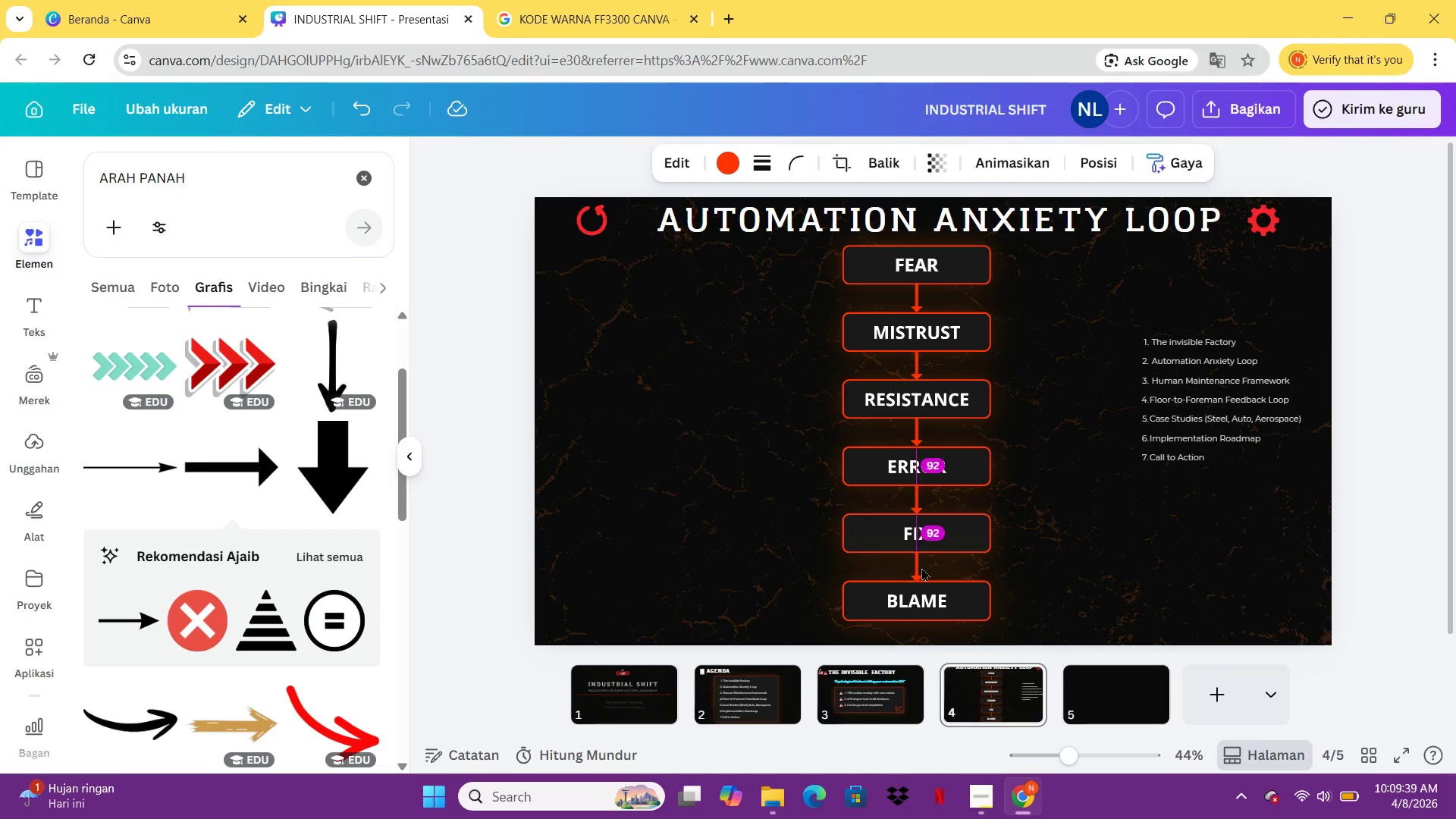 
hold_key(key=ArrowUp, duration=0.33)
 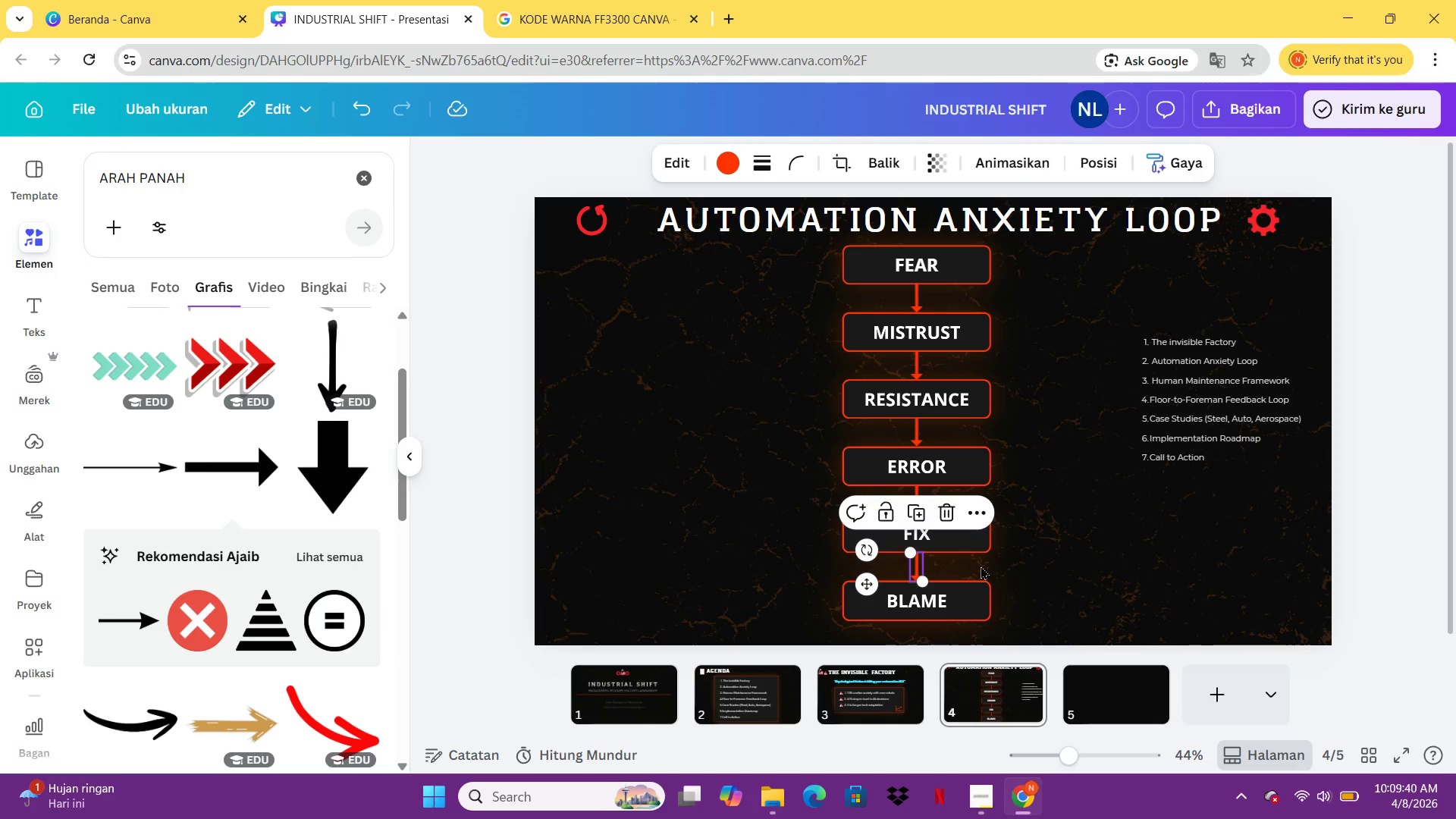 
left_click([1039, 566])
 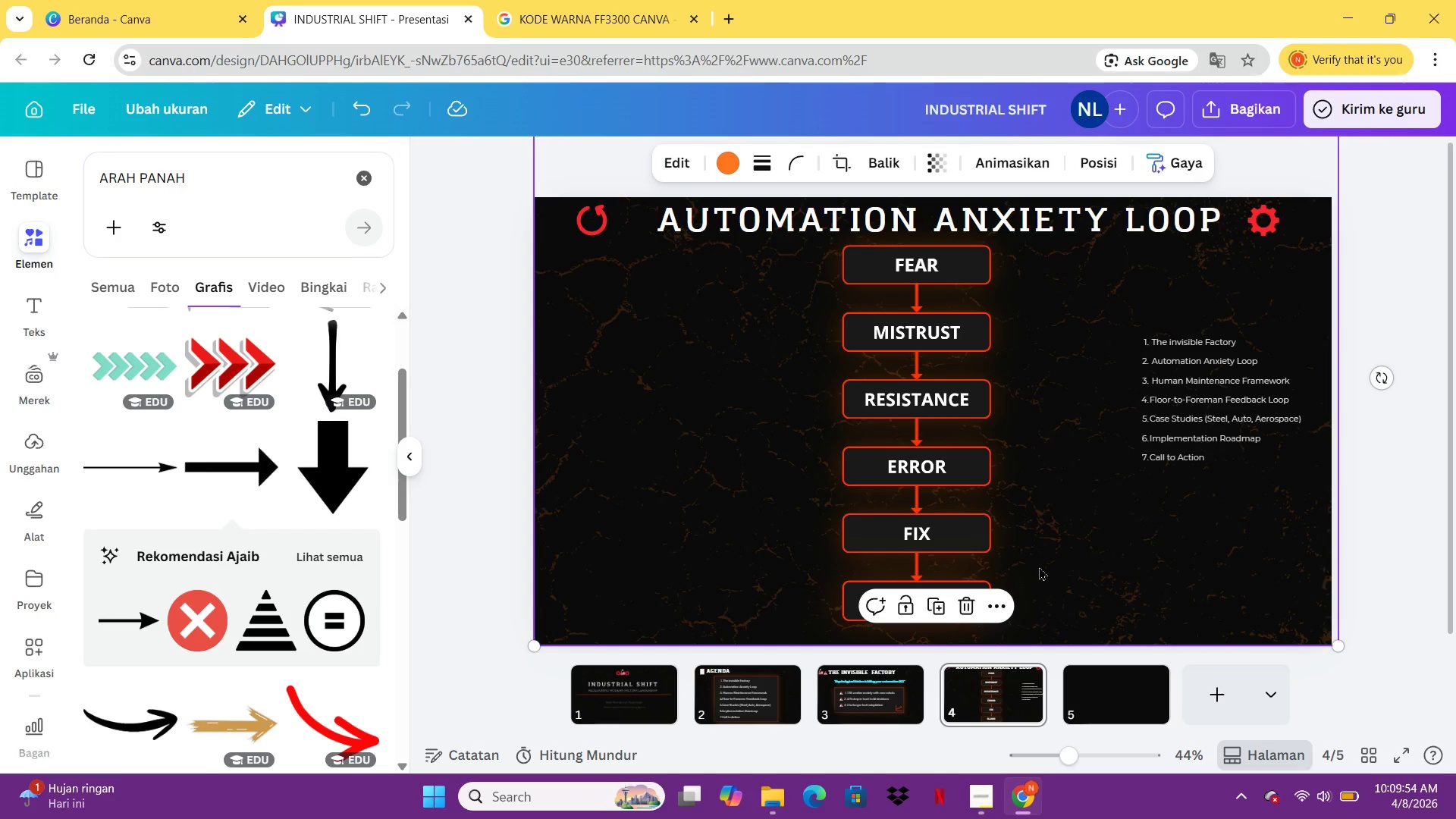 
wait(18.34)
 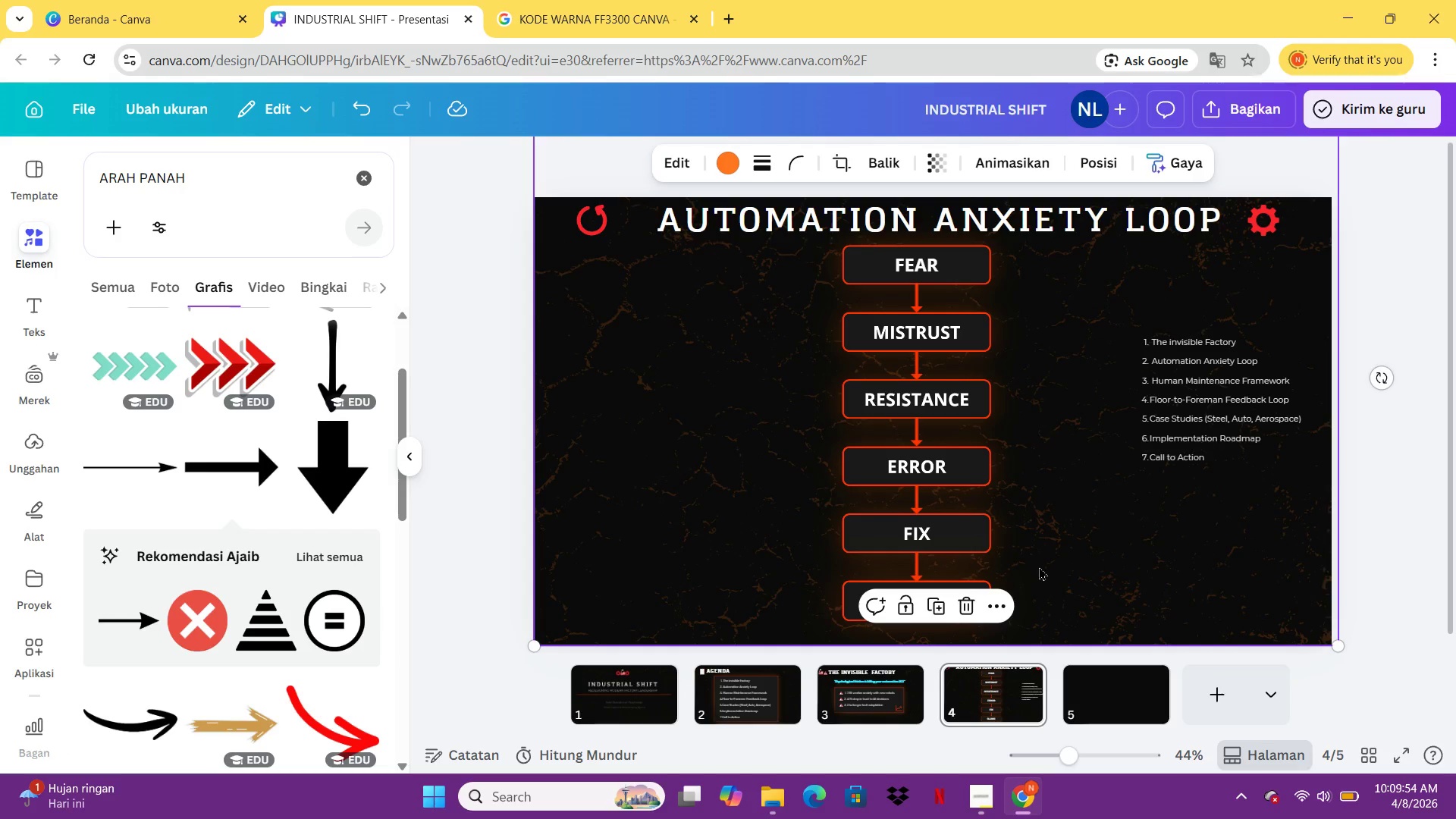 
left_click([1244, 617])
 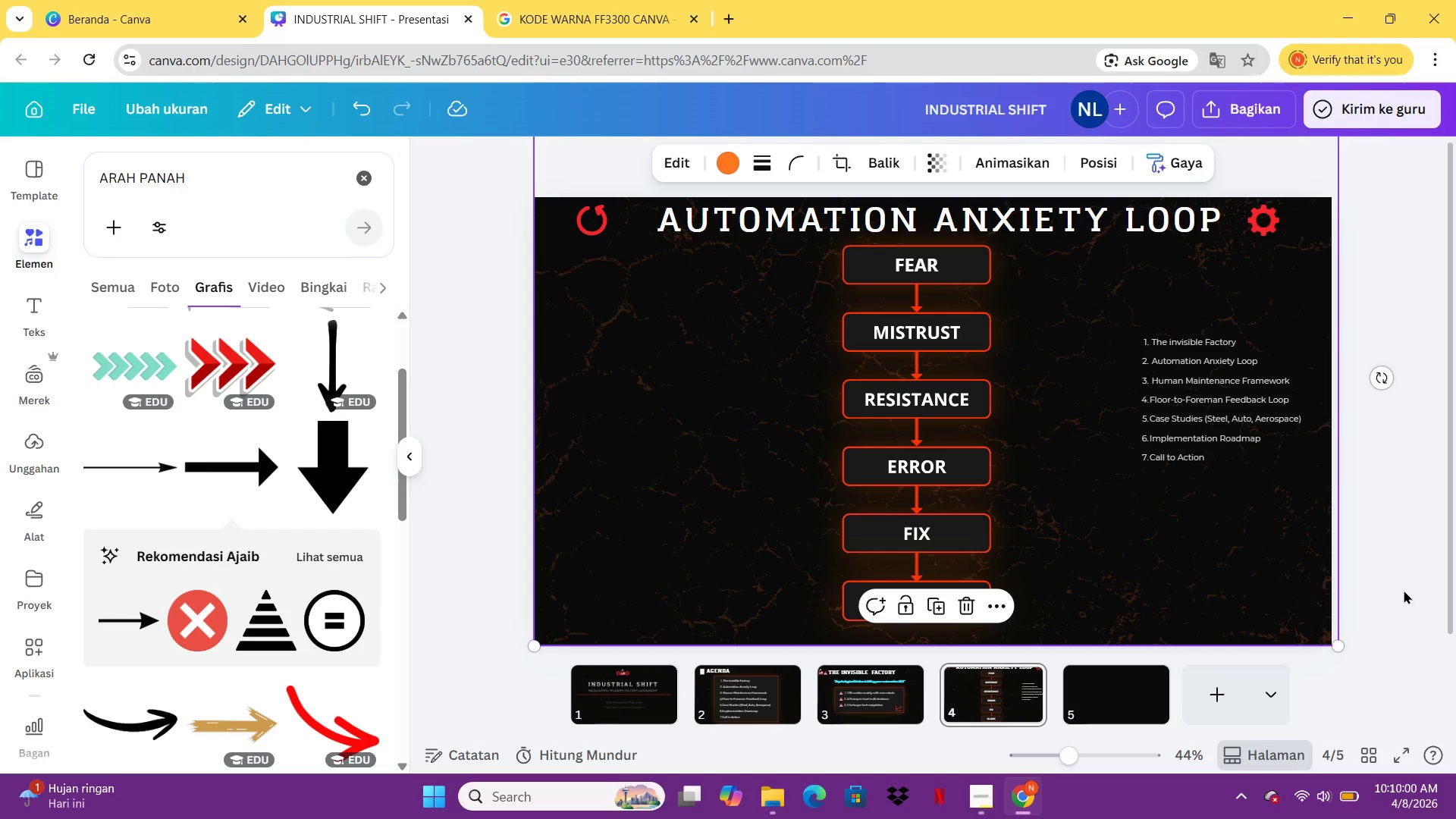 
left_click([1405, 588])
 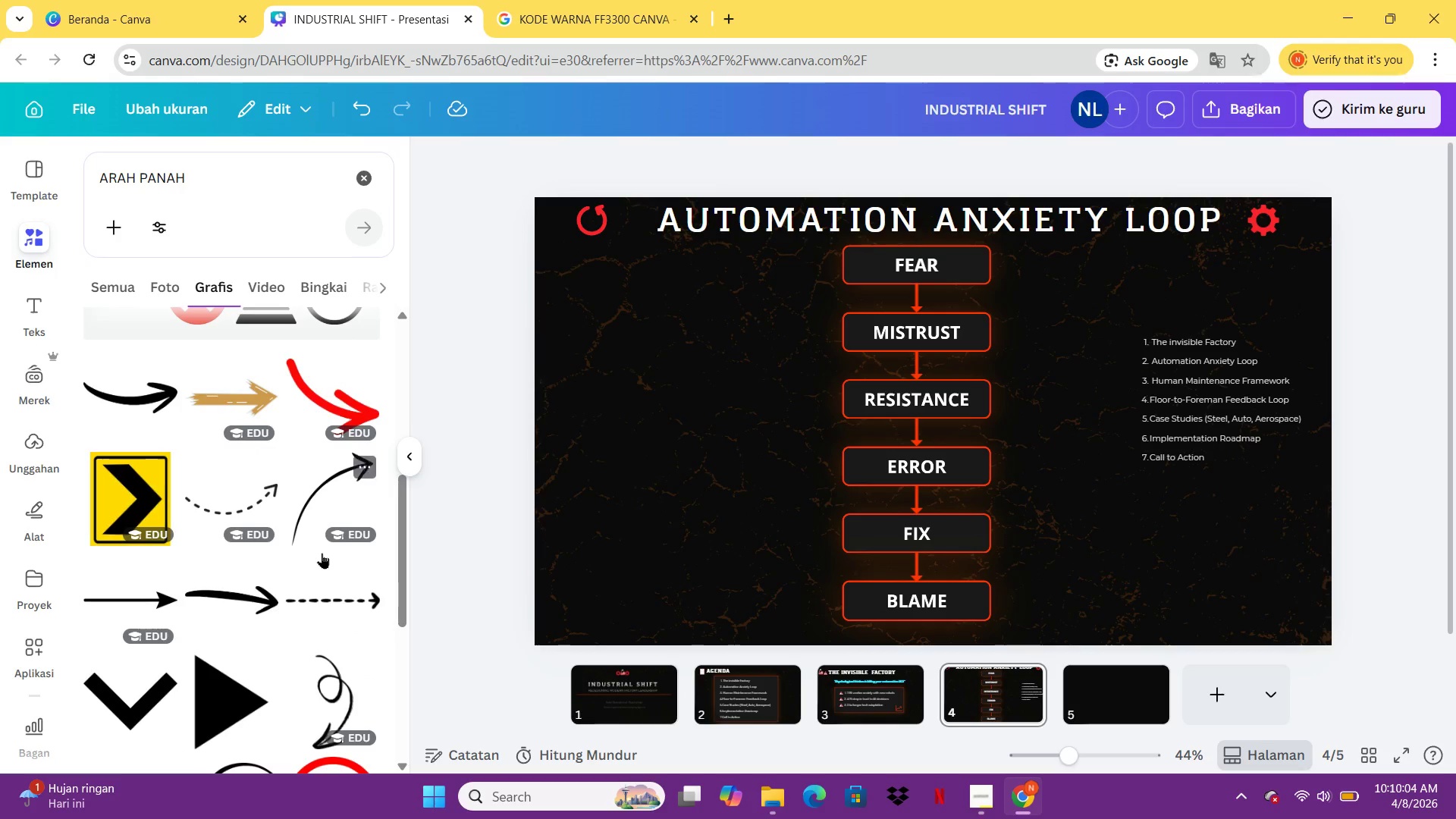 
wait(5.28)
 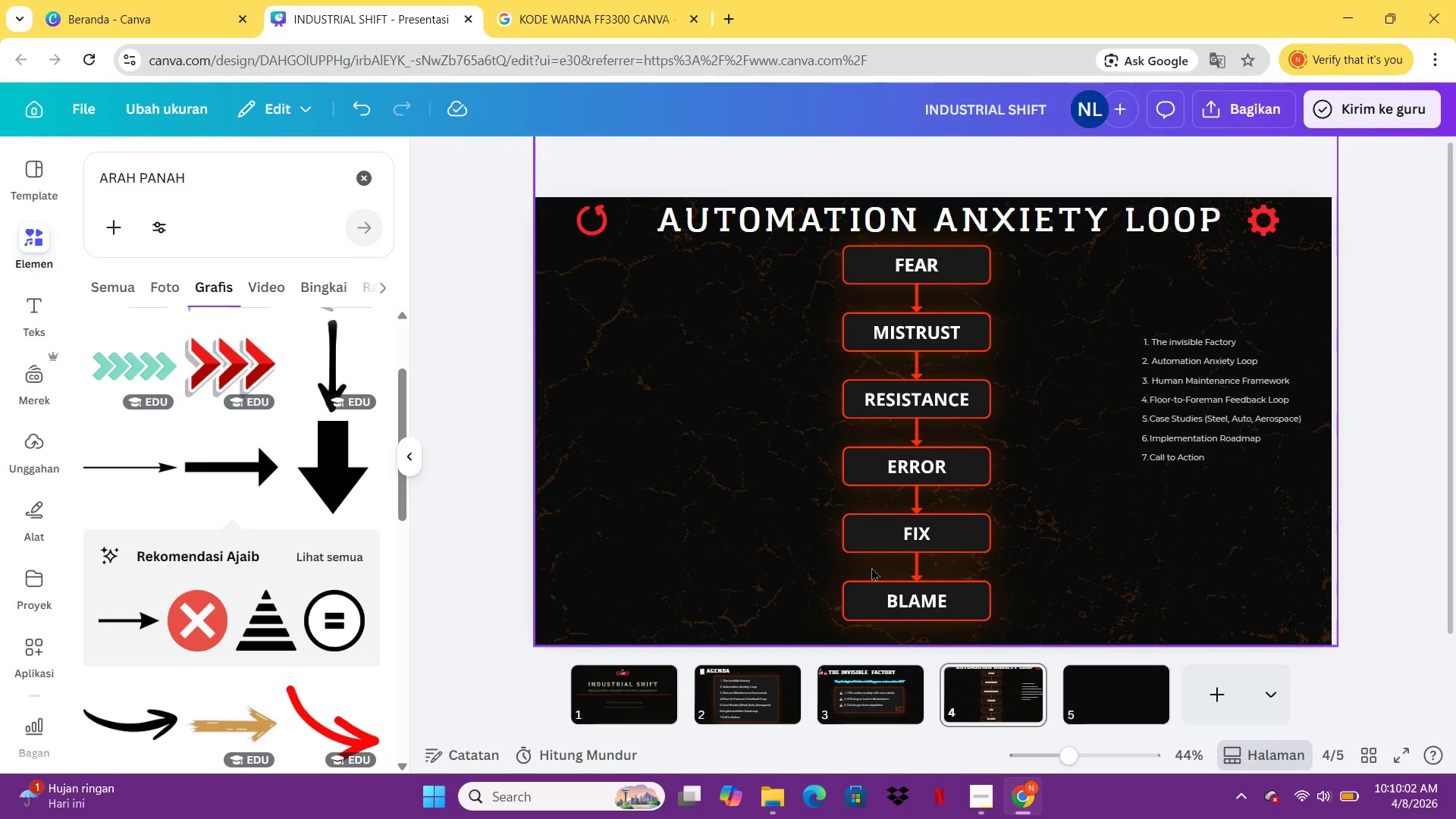 
left_click([318, 496])
 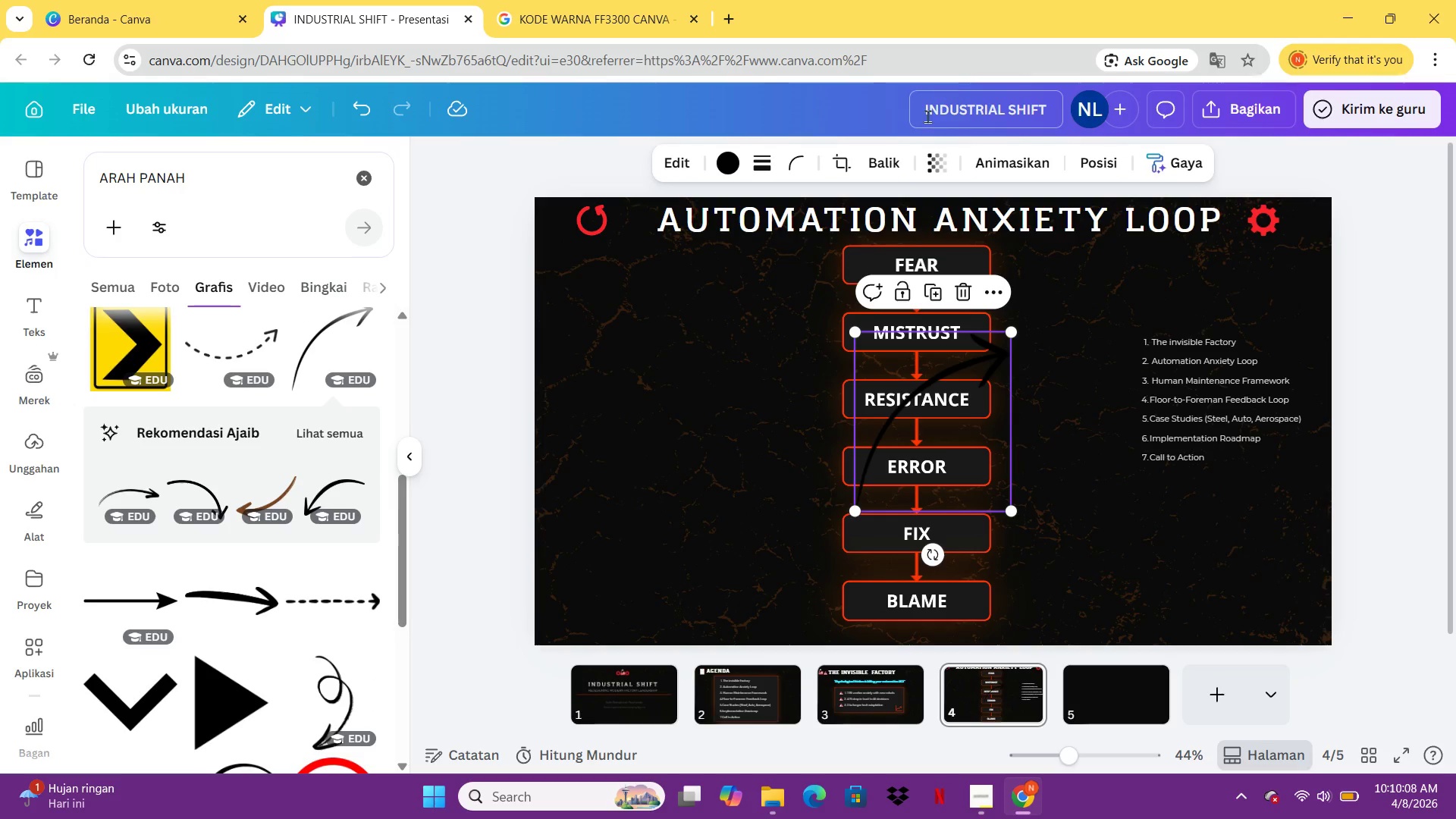 
left_click([884, 155])
 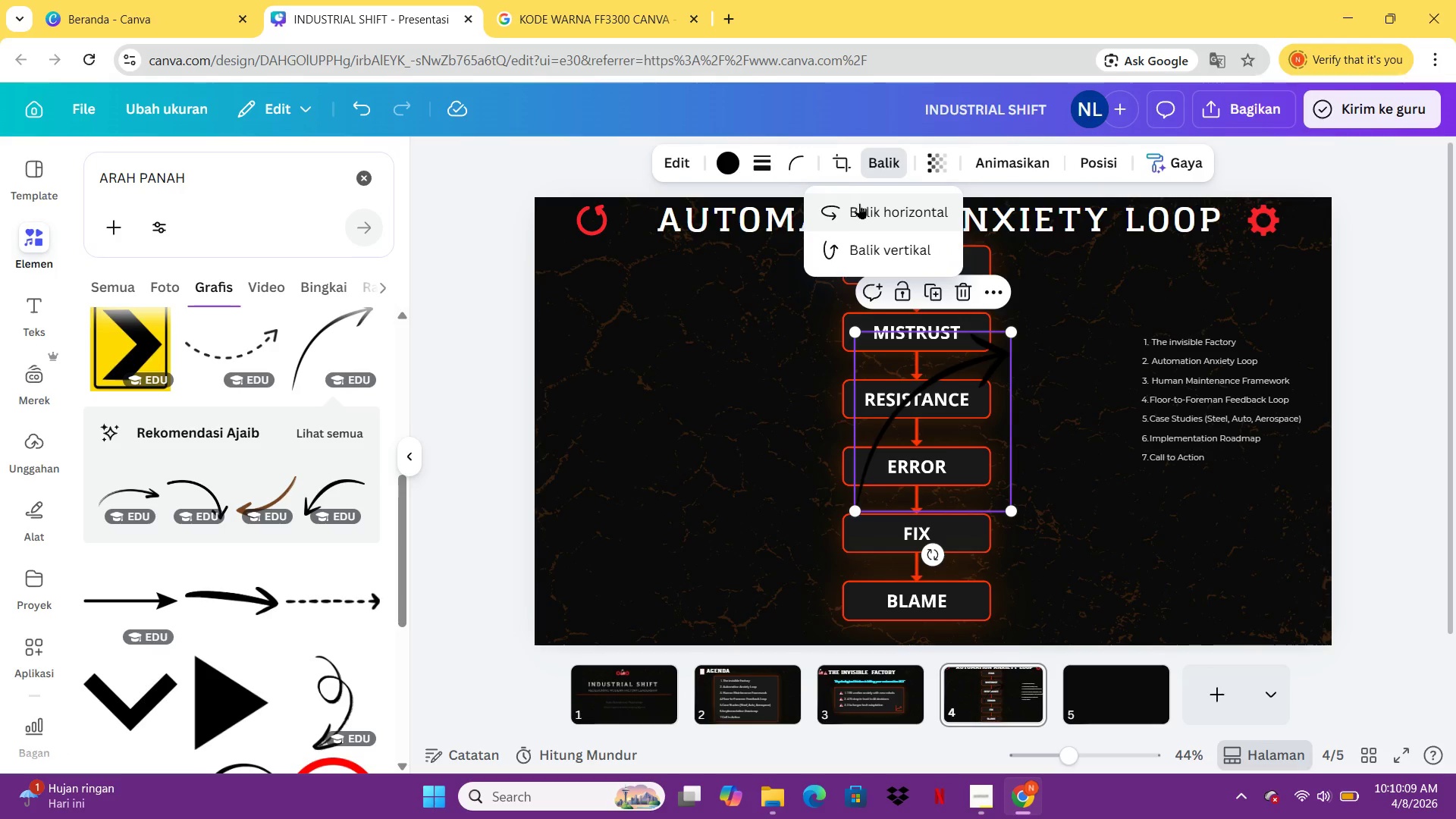 
left_click([859, 203])
 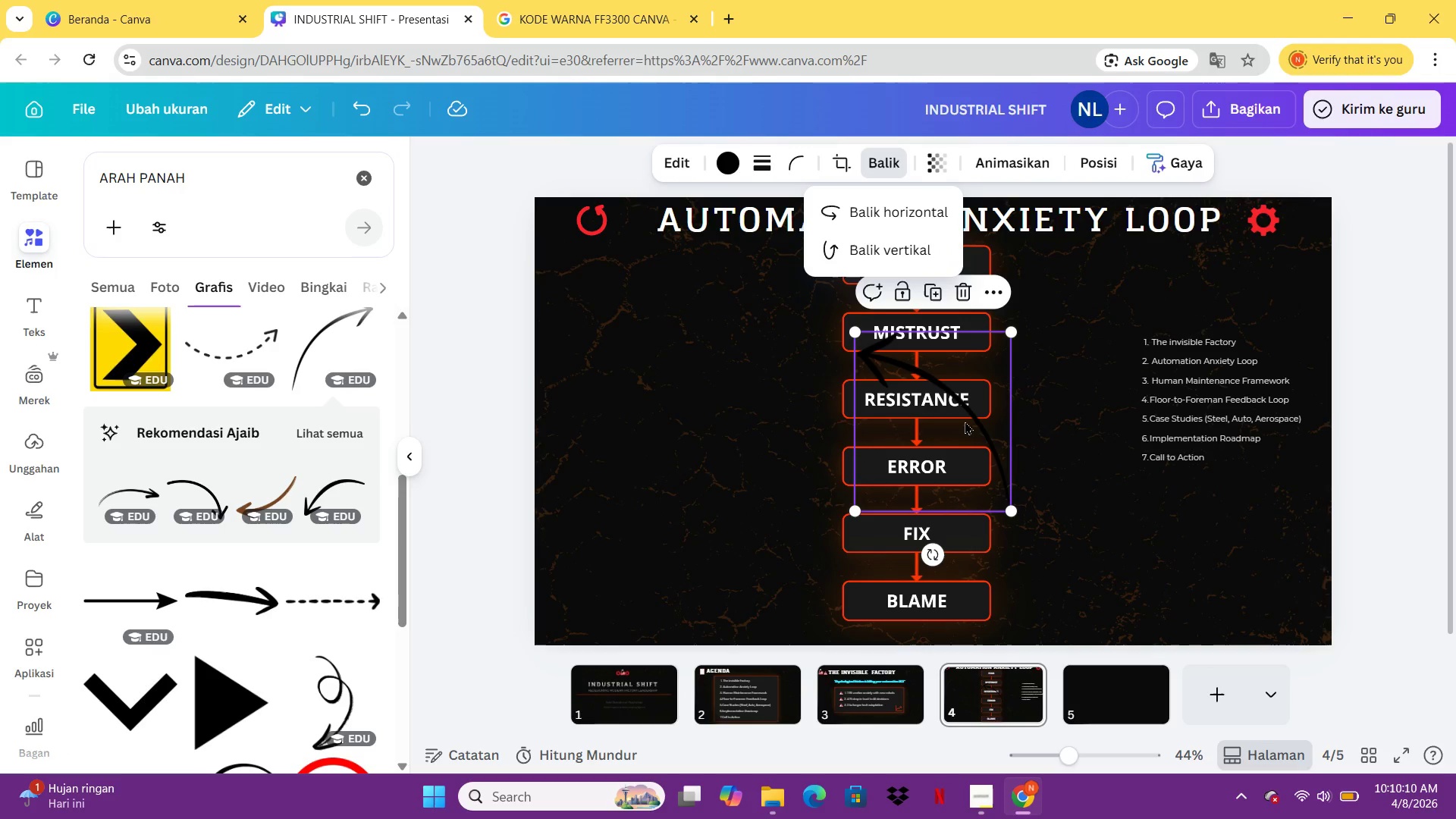 
left_click_drag(start_coordinate=[965, 423], to_coordinate=[1100, 342])
 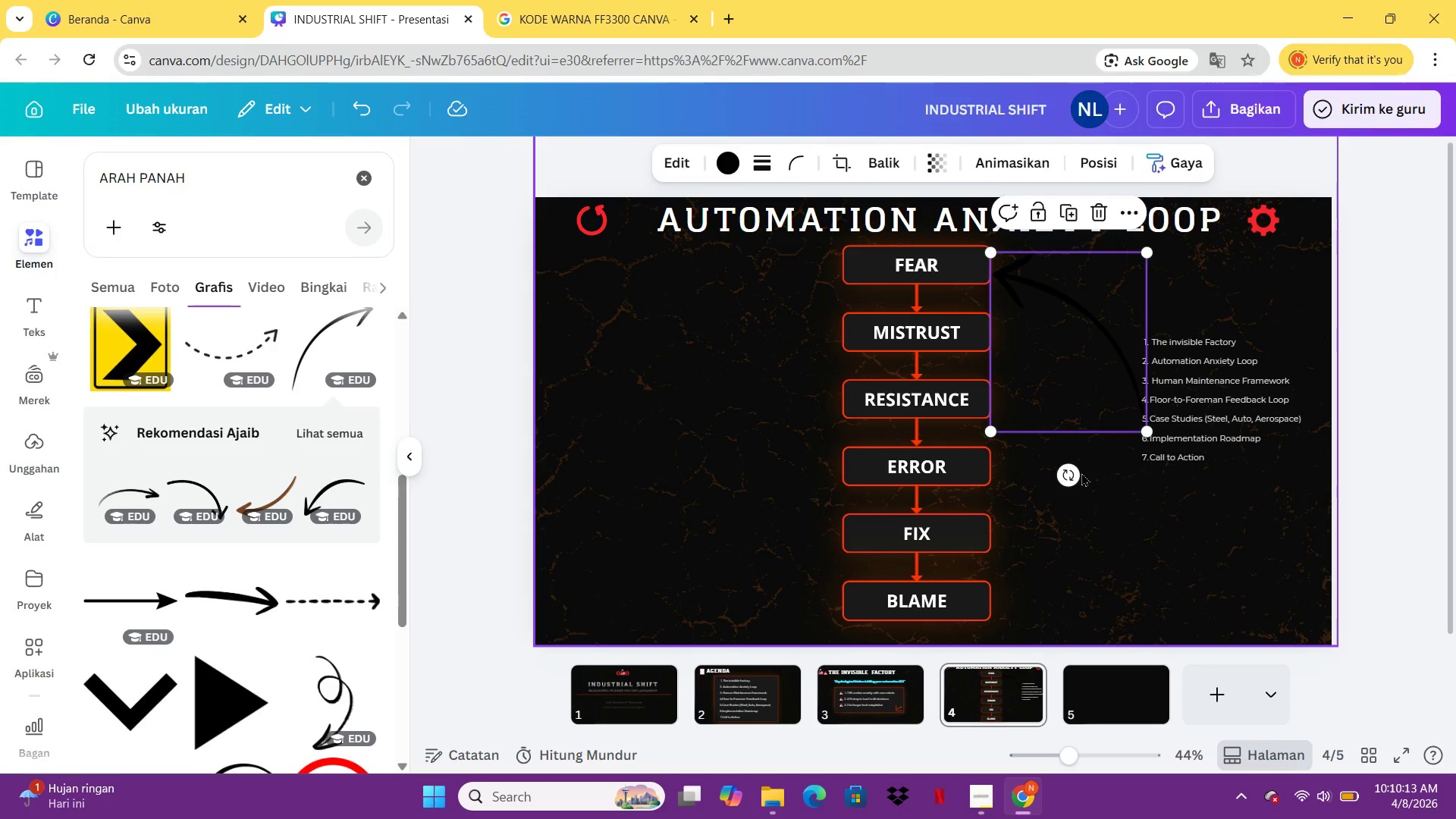 
left_click_drag(start_coordinate=[1080, 474], to_coordinate=[927, 530])
 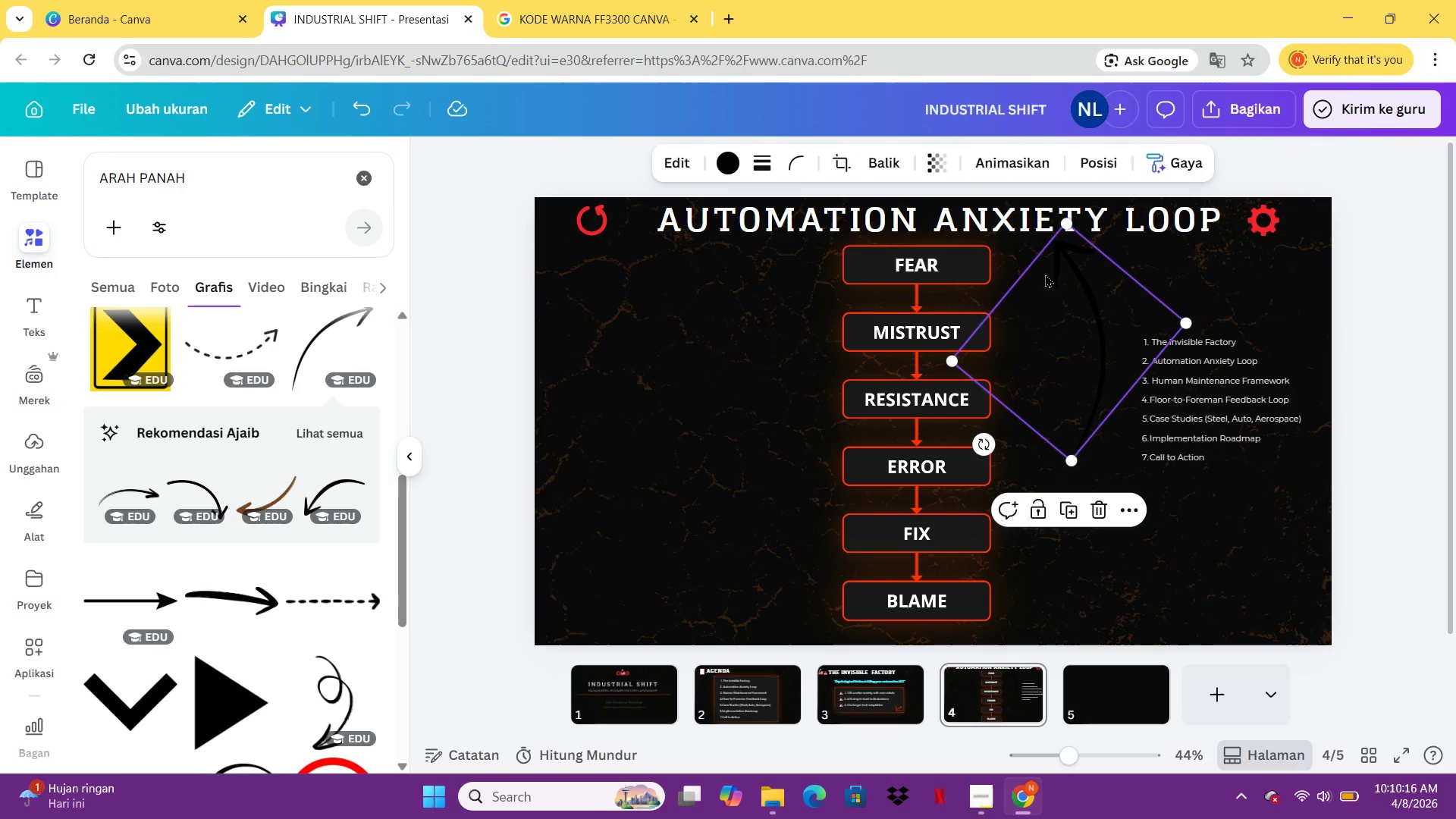 
left_click_drag(start_coordinate=[1068, 287], to_coordinate=[1035, 309])
 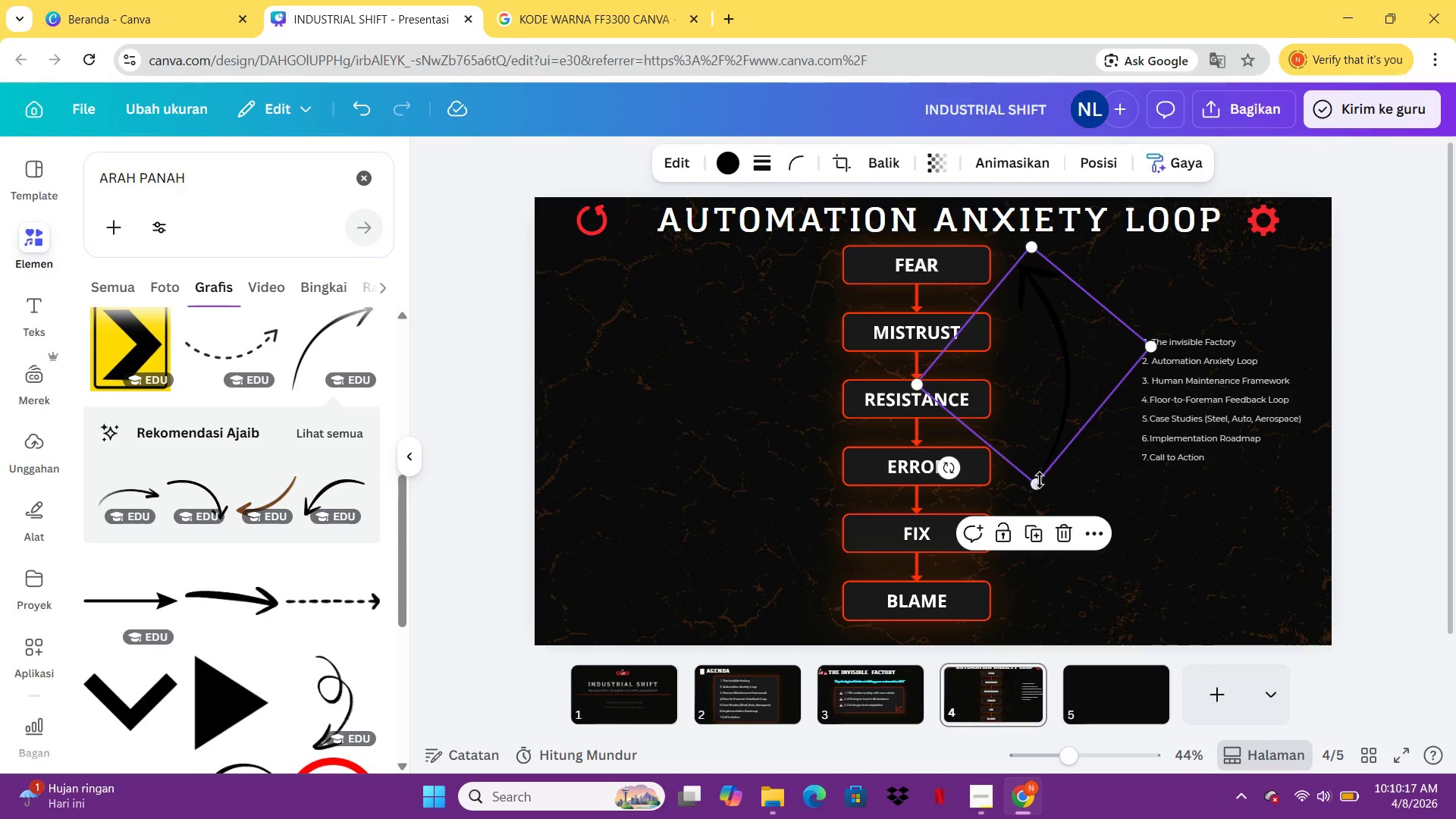 
left_click_drag(start_coordinate=[1040, 482], to_coordinate=[1017, 608])
 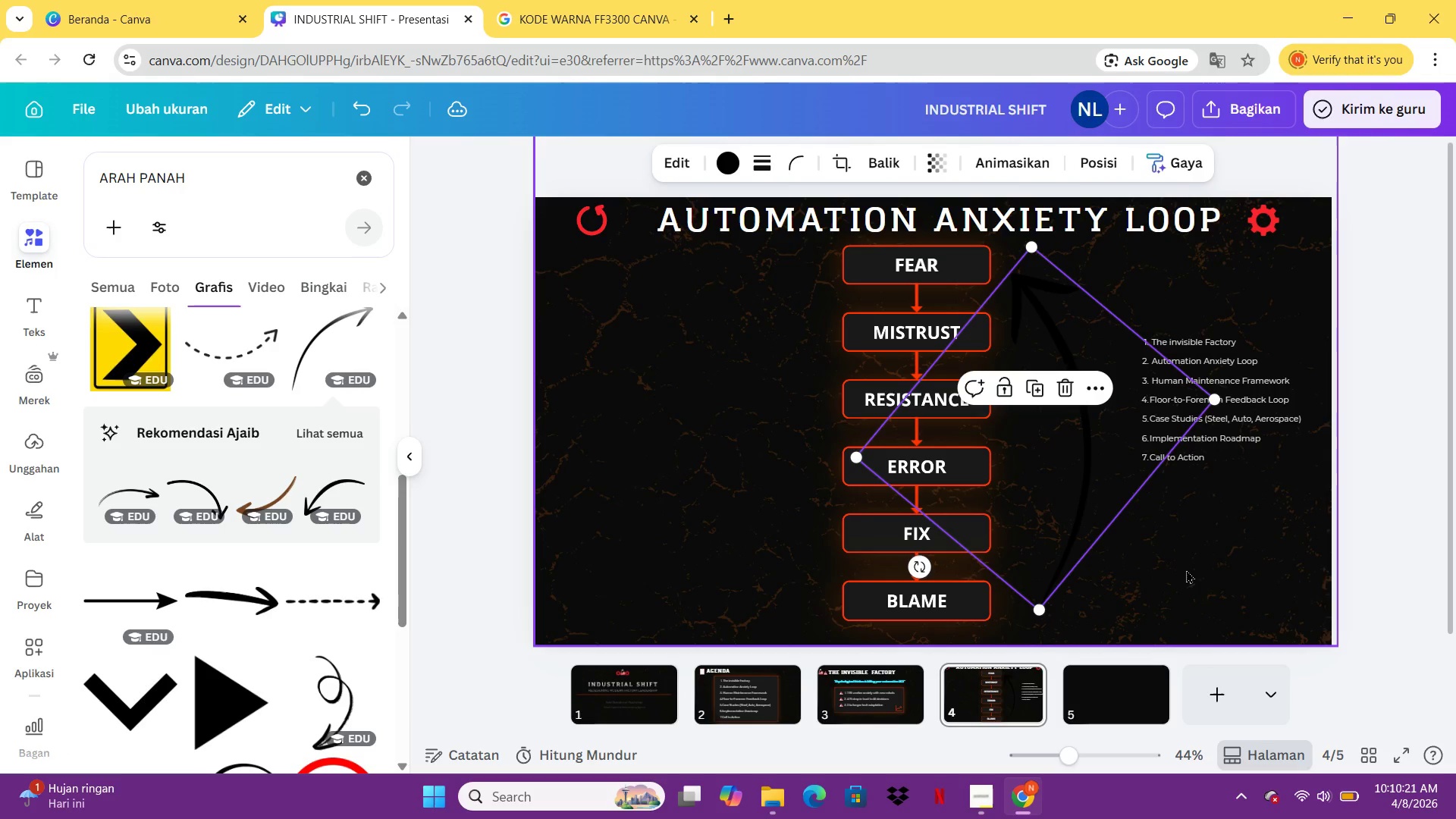 
left_click([1191, 570])
 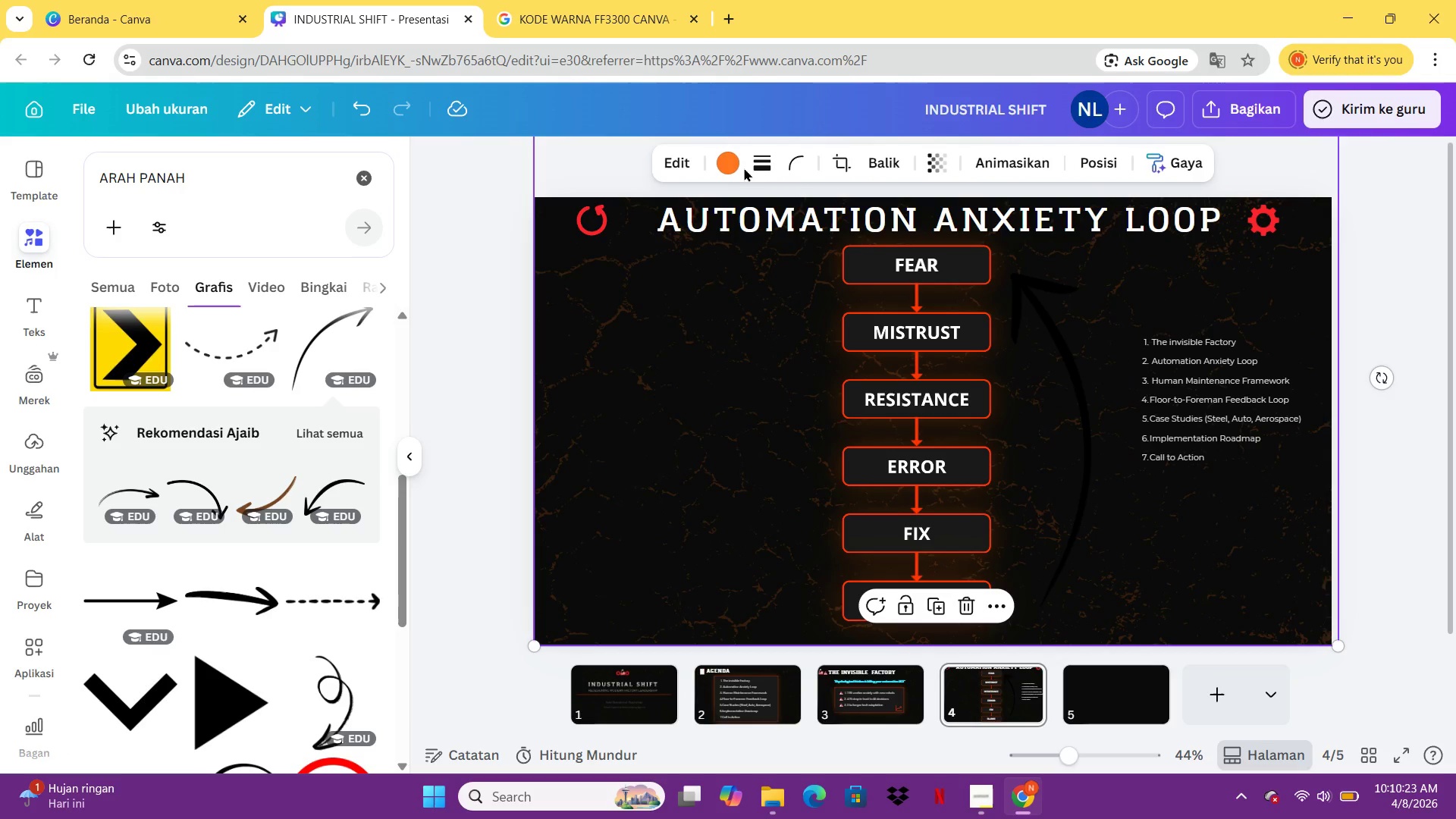 
left_click([1059, 356])
 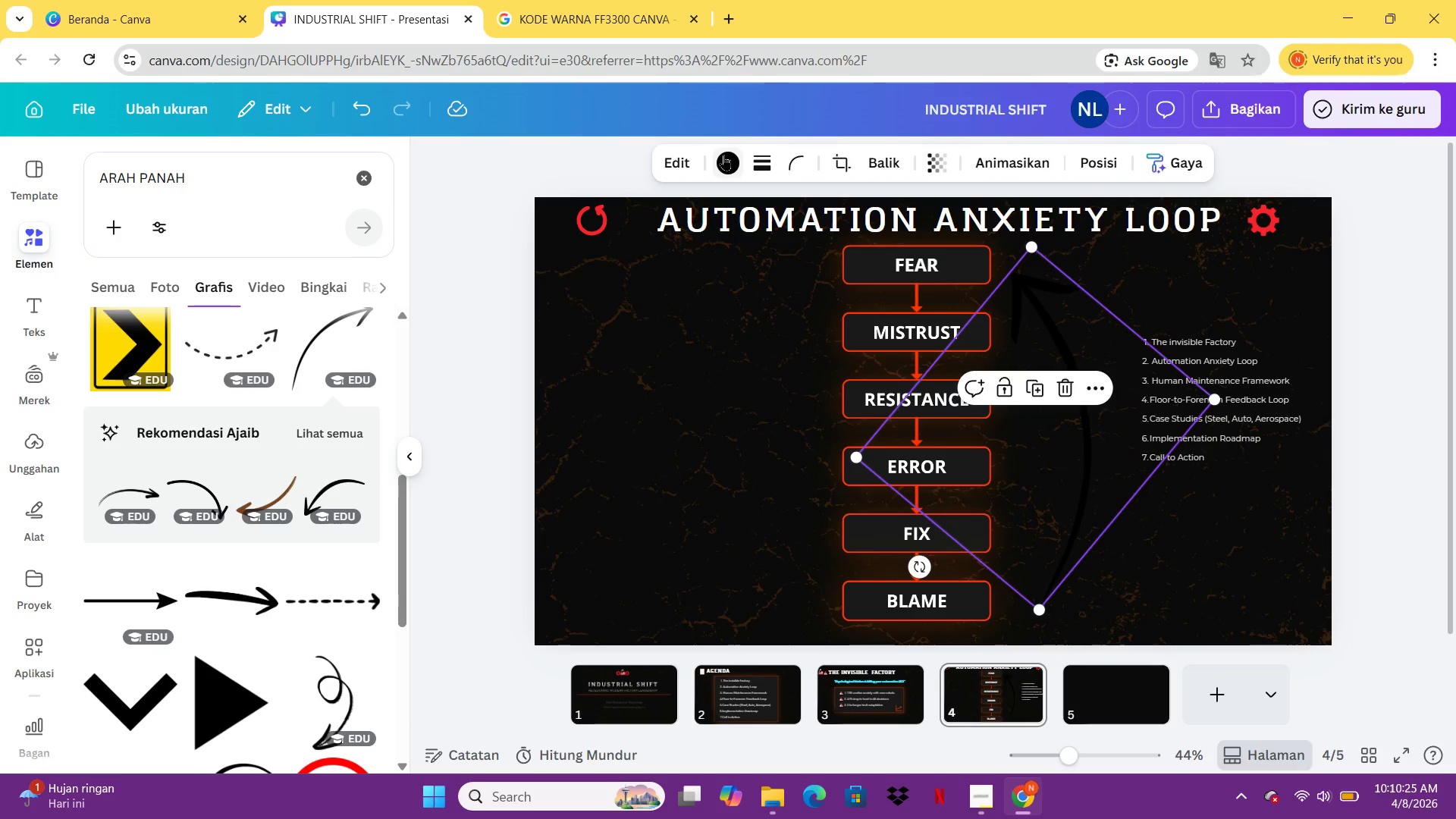 
left_click([723, 155])
 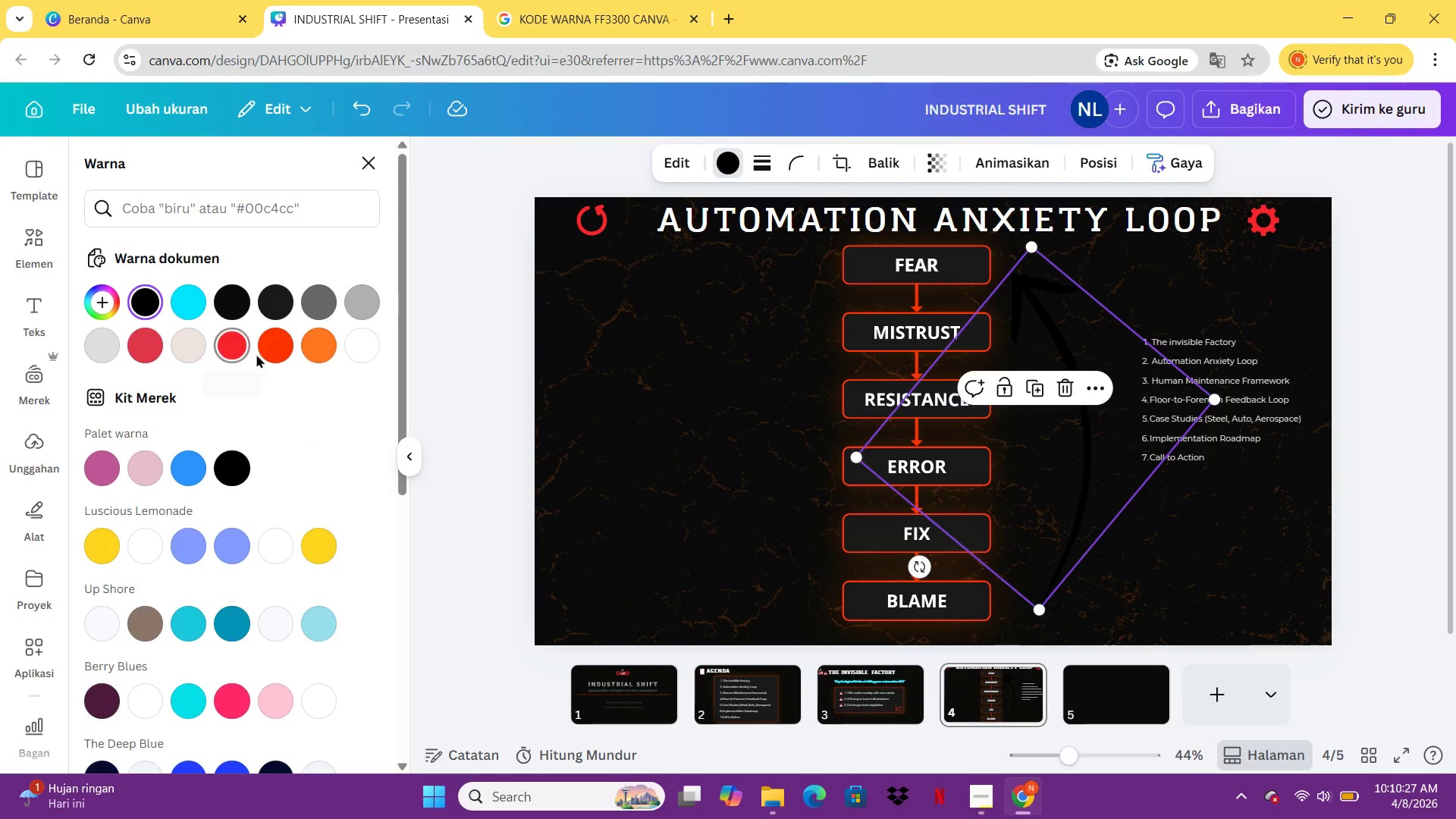 
left_click([293, 347])
 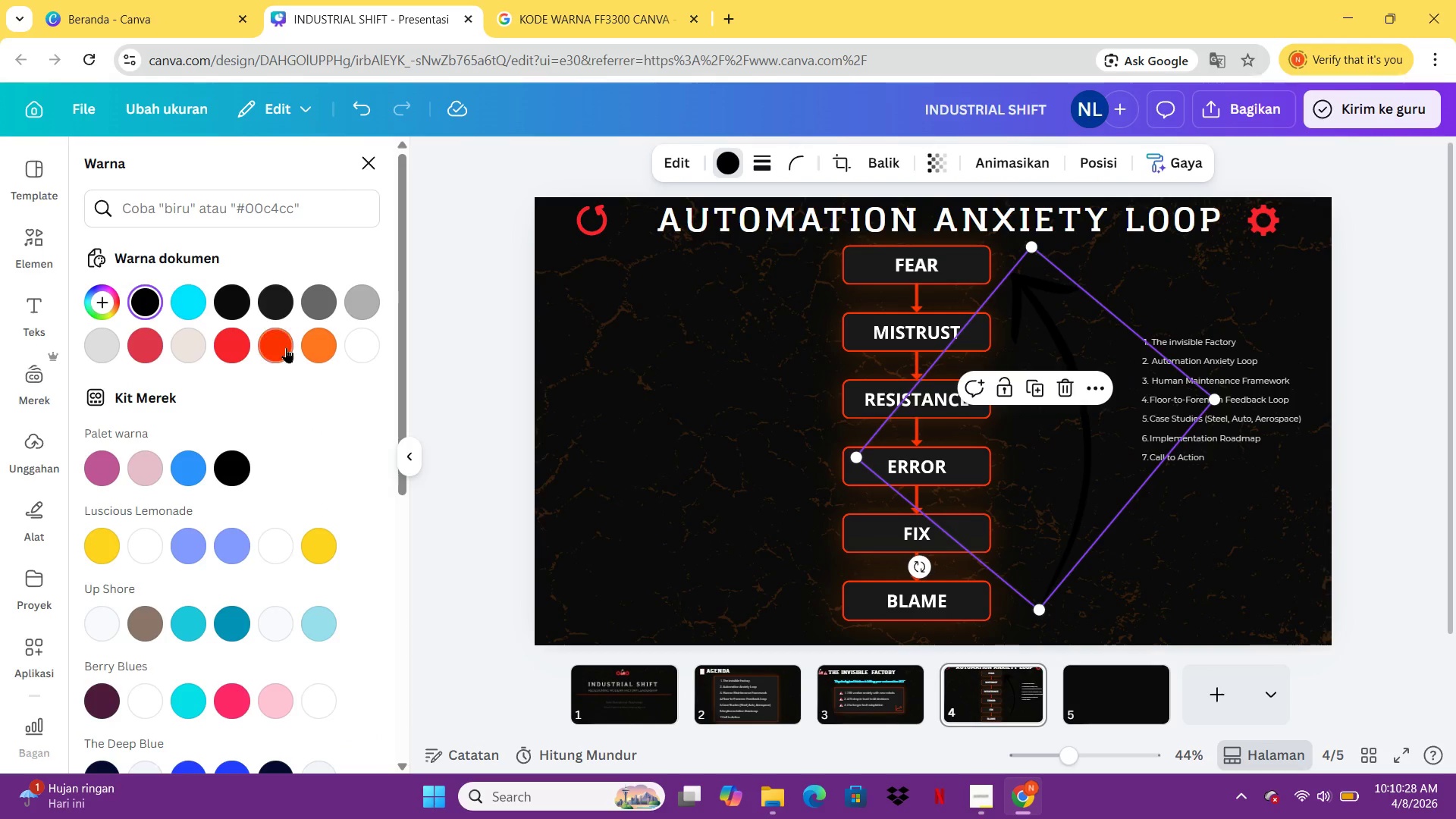 
left_click([287, 347])
 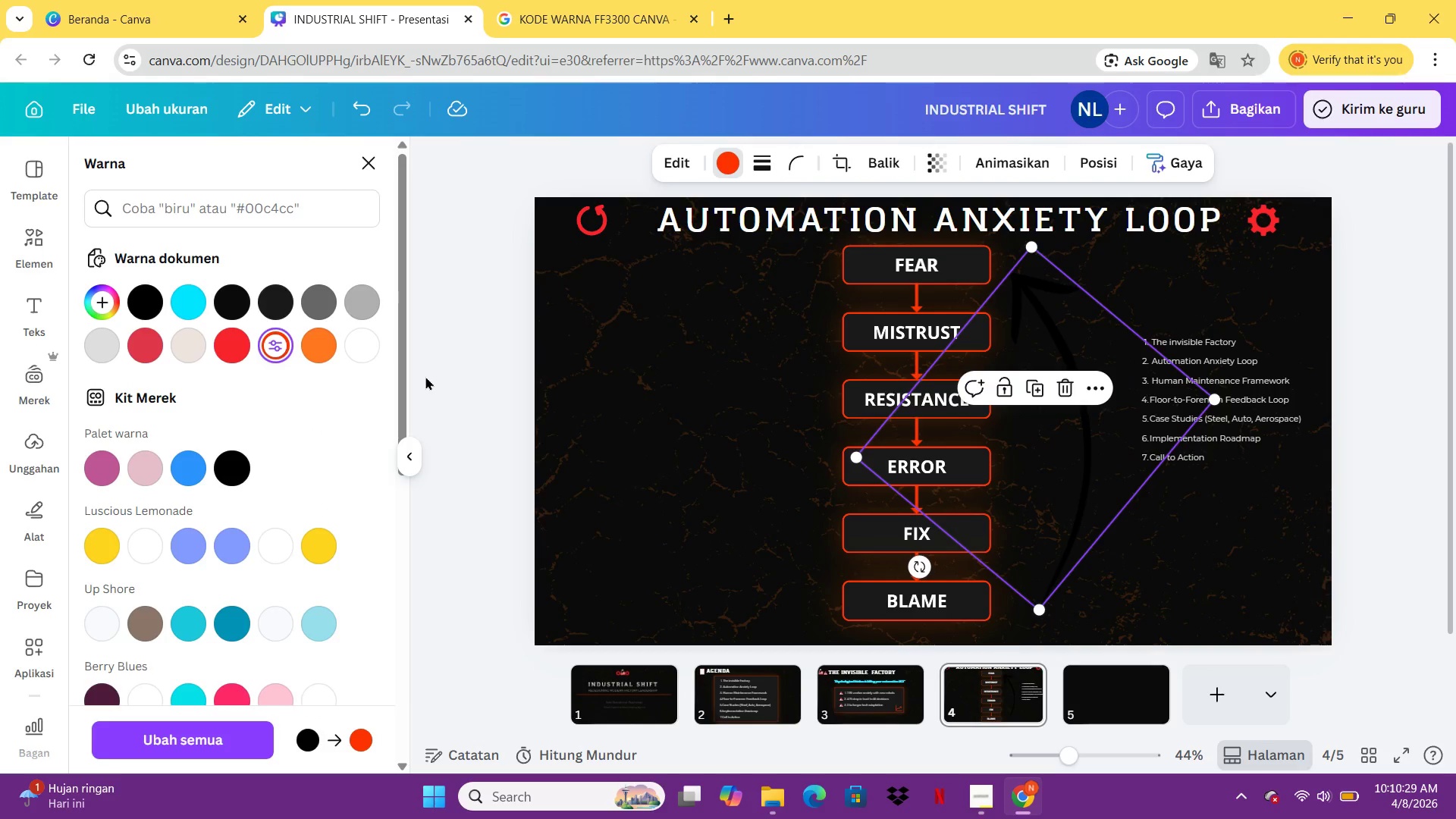 
left_click([425, 376])
 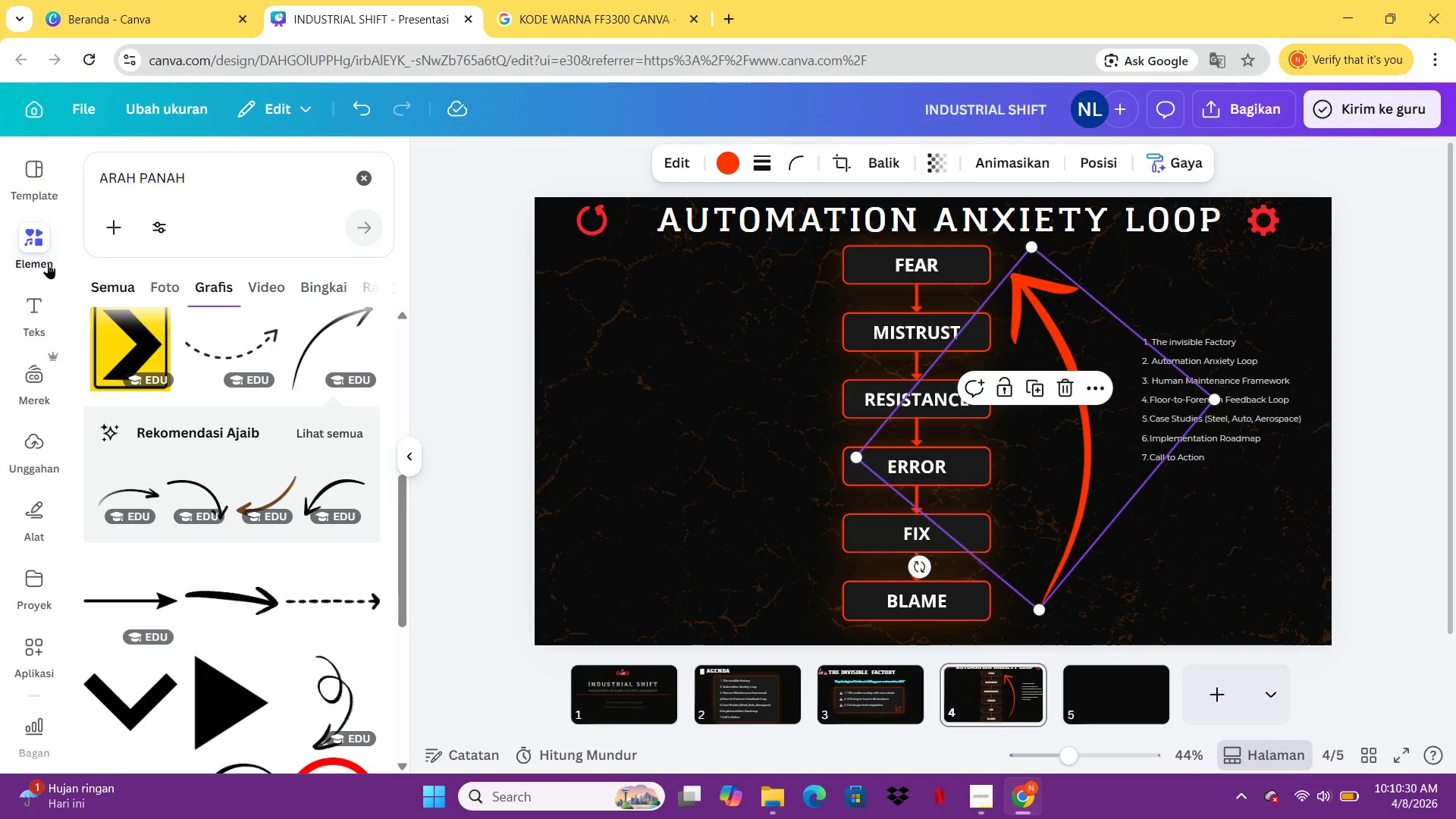 
left_click([34, 251])
 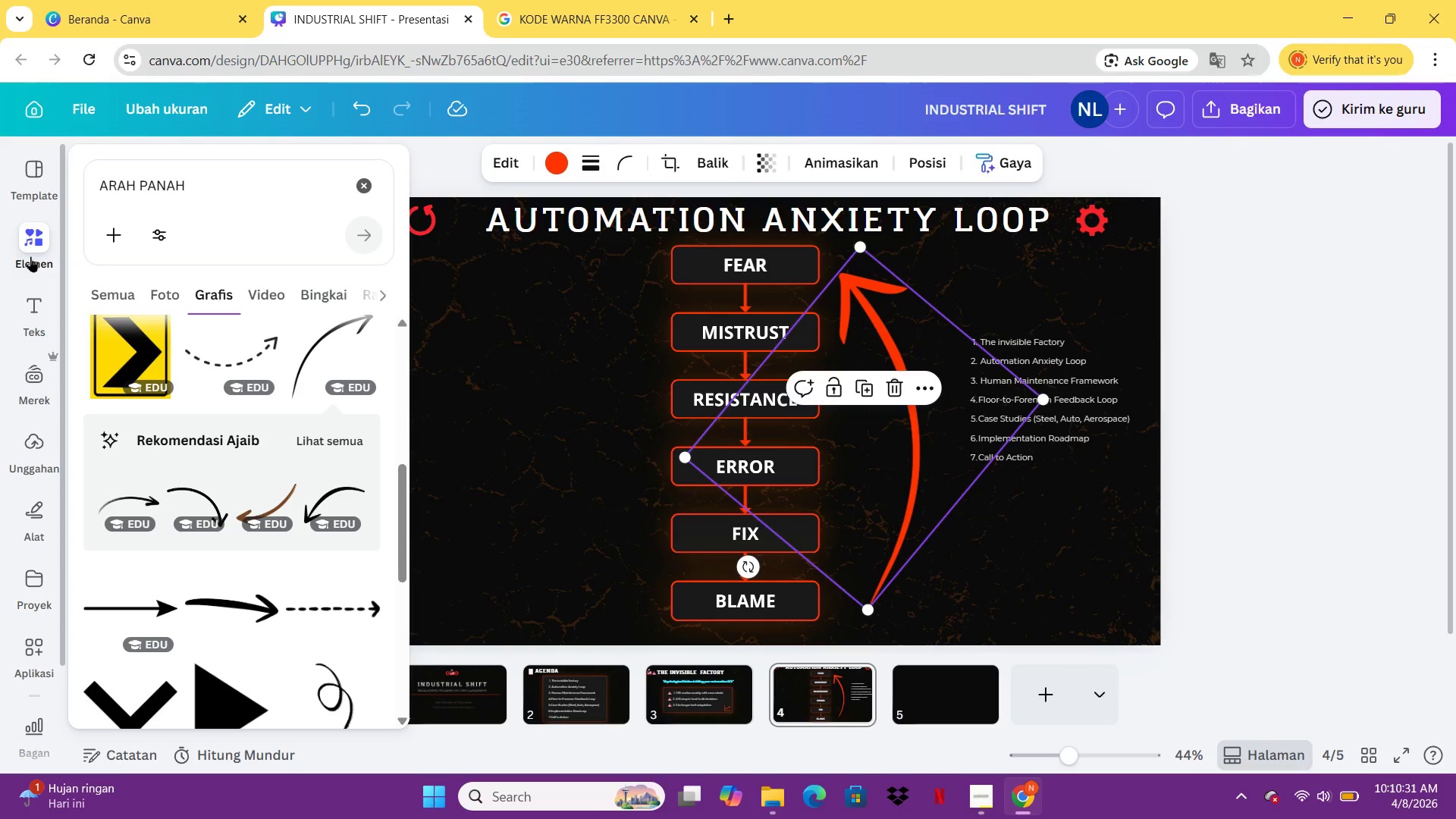 
left_click([33, 250])
 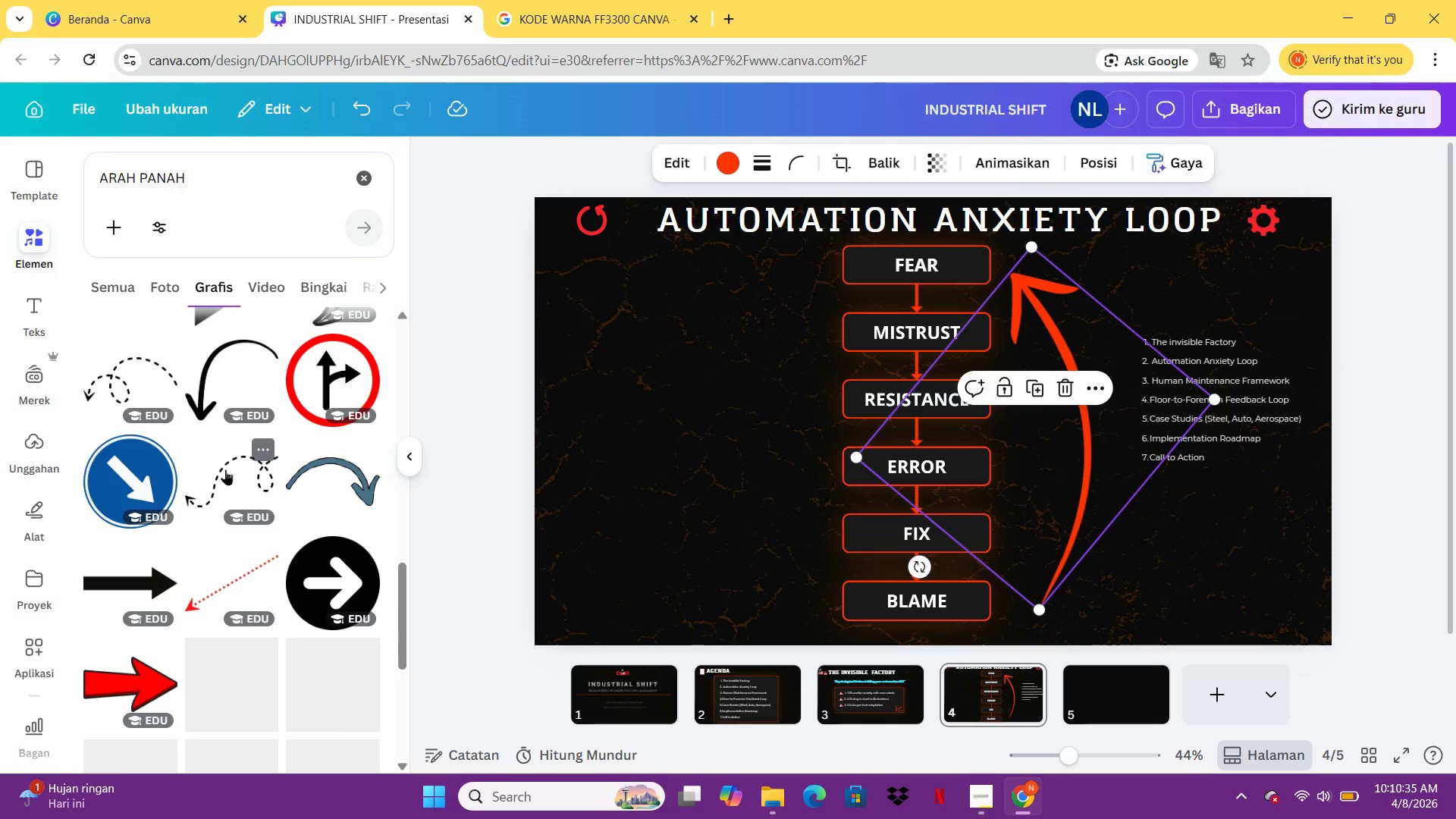 
wait(5.3)
 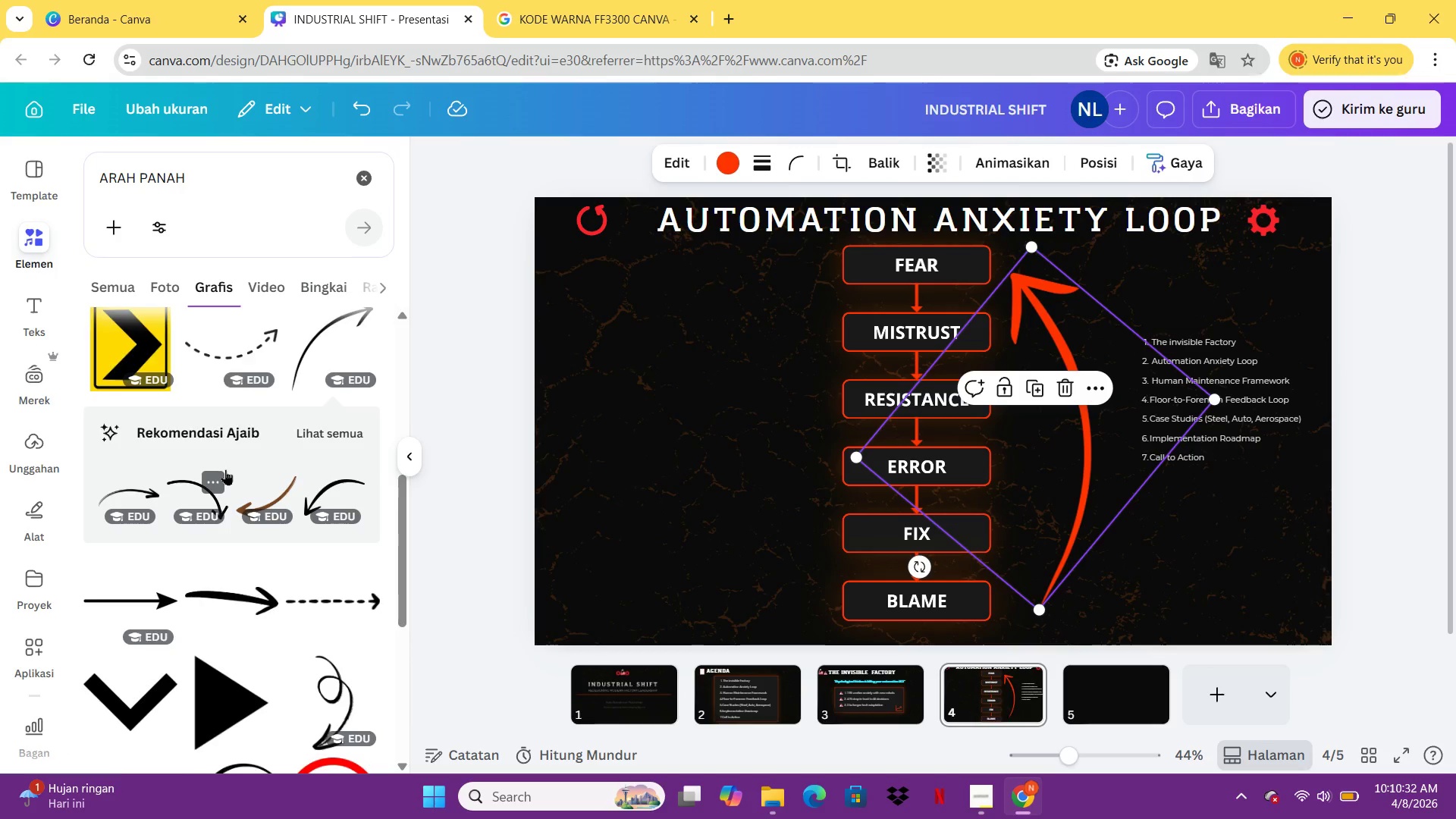 
left_click([218, 379])
 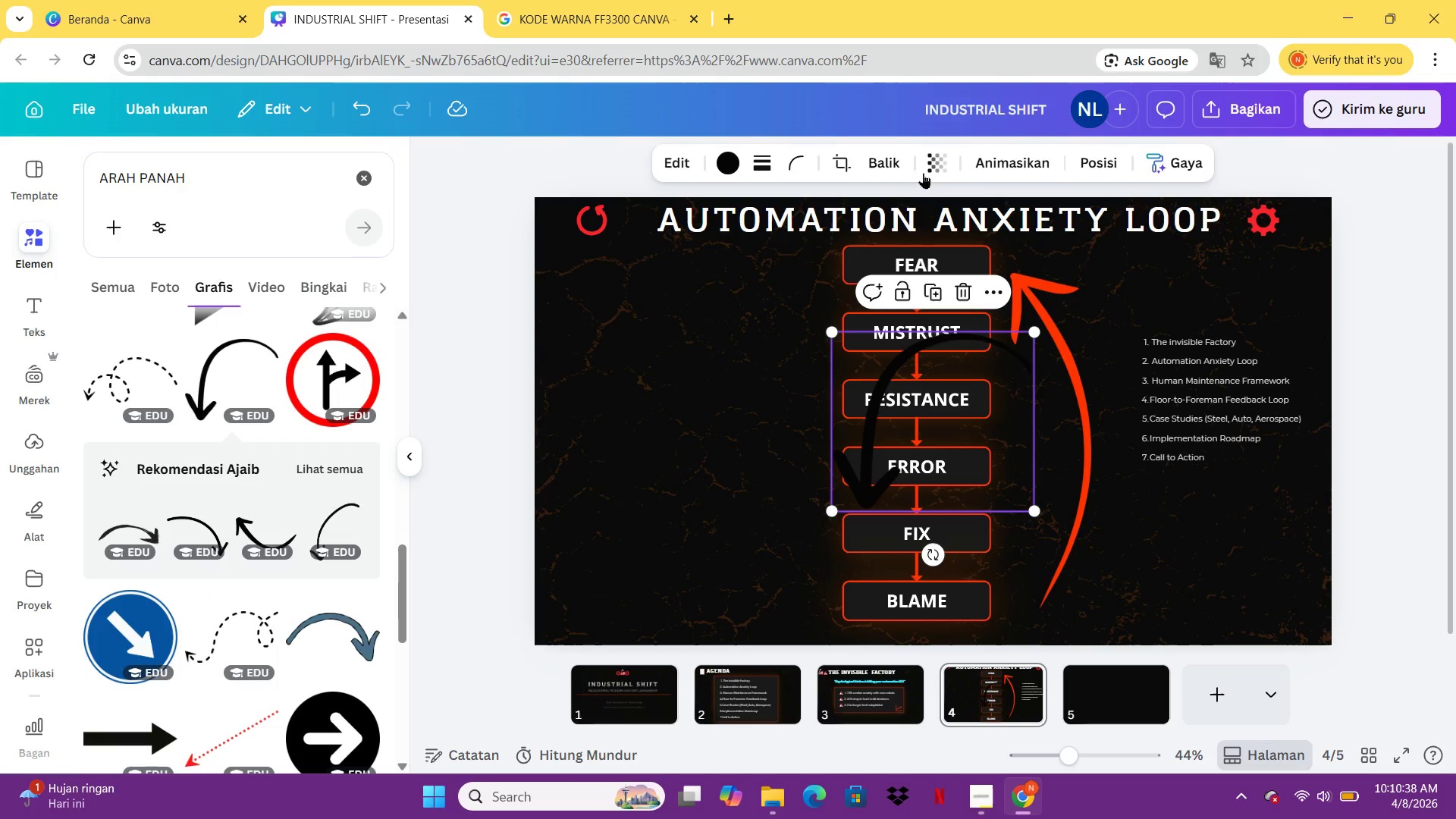 
left_click([891, 160])
 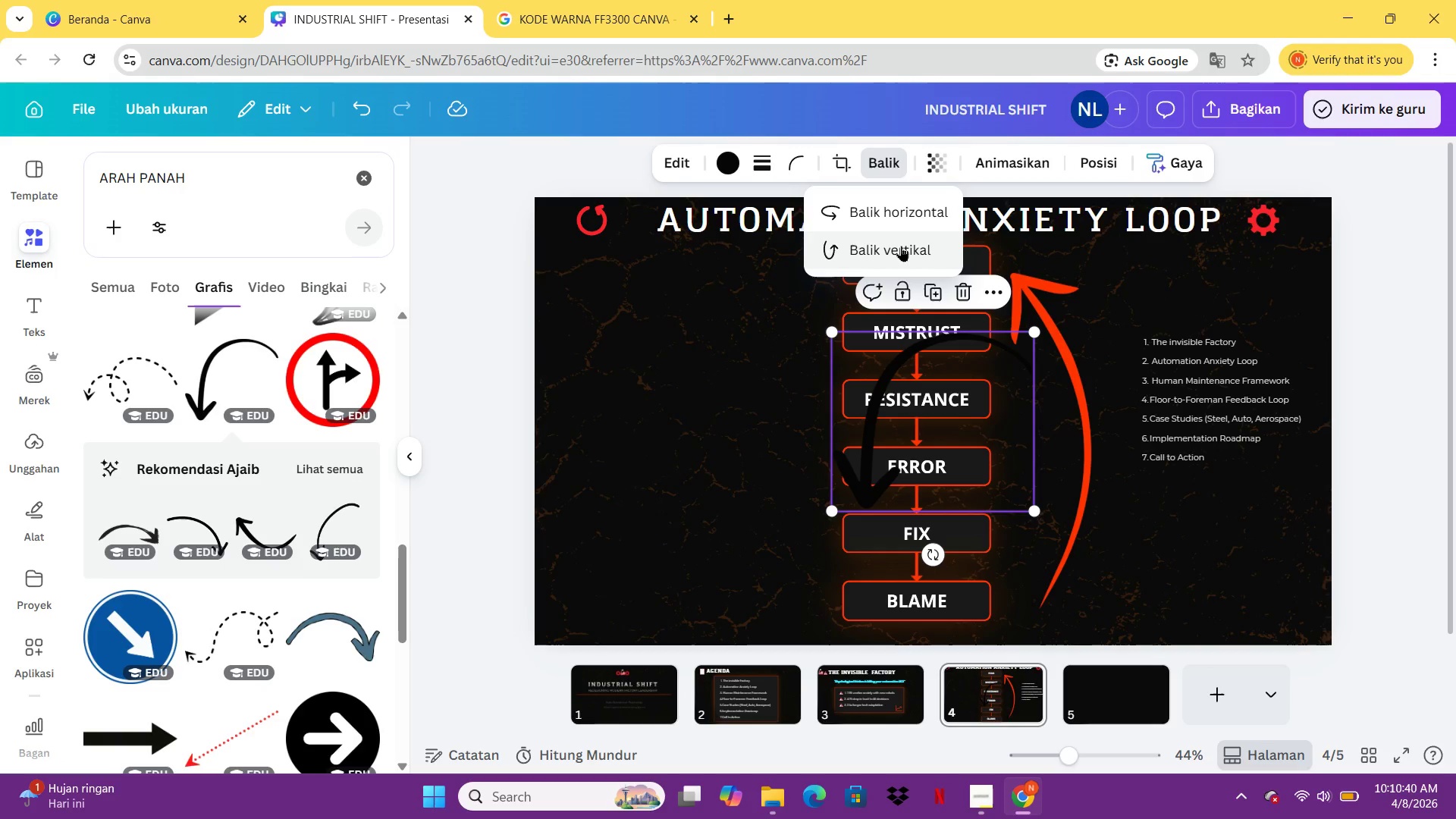 
left_click([901, 246])
 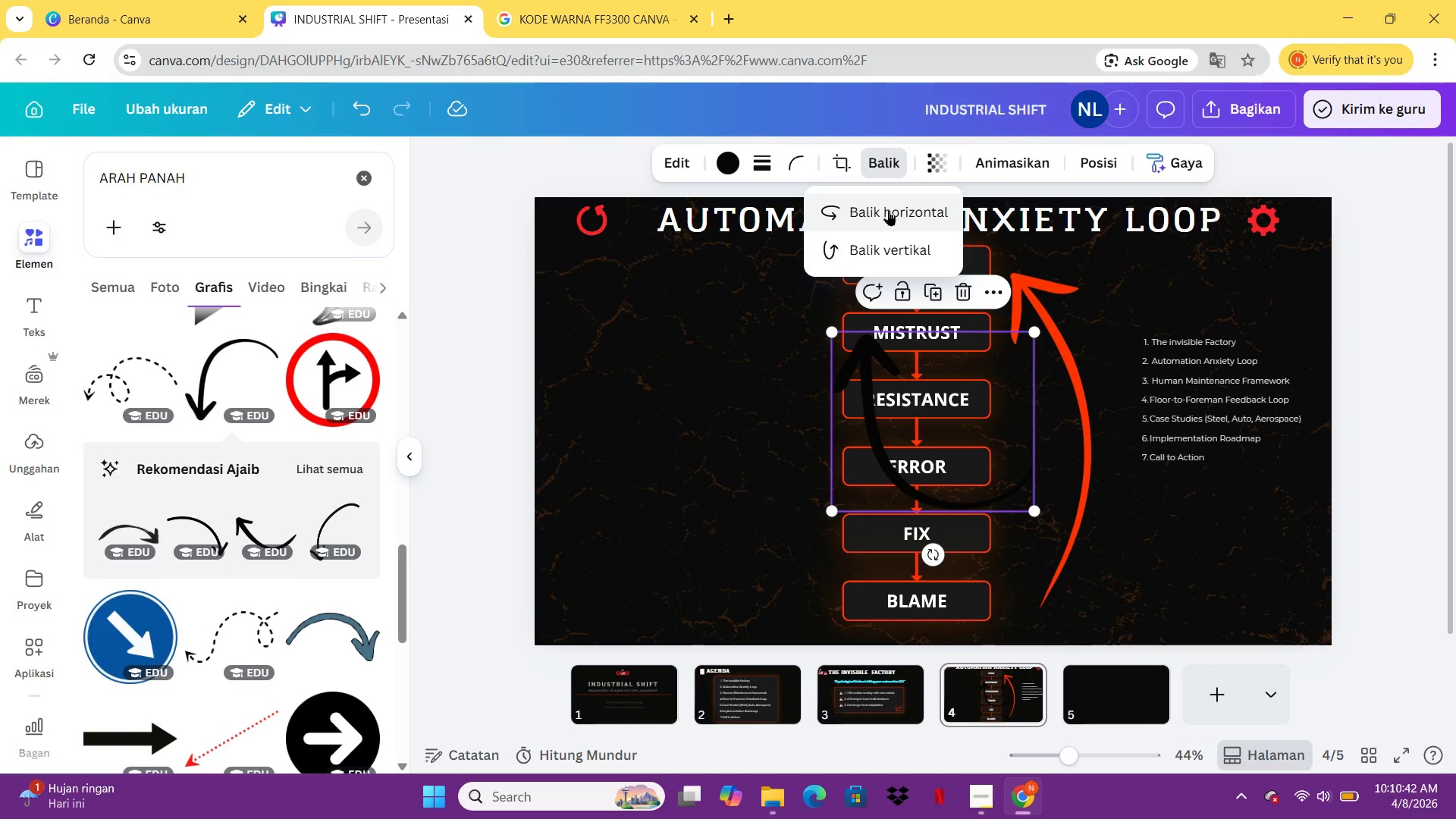 
left_click([888, 208])
 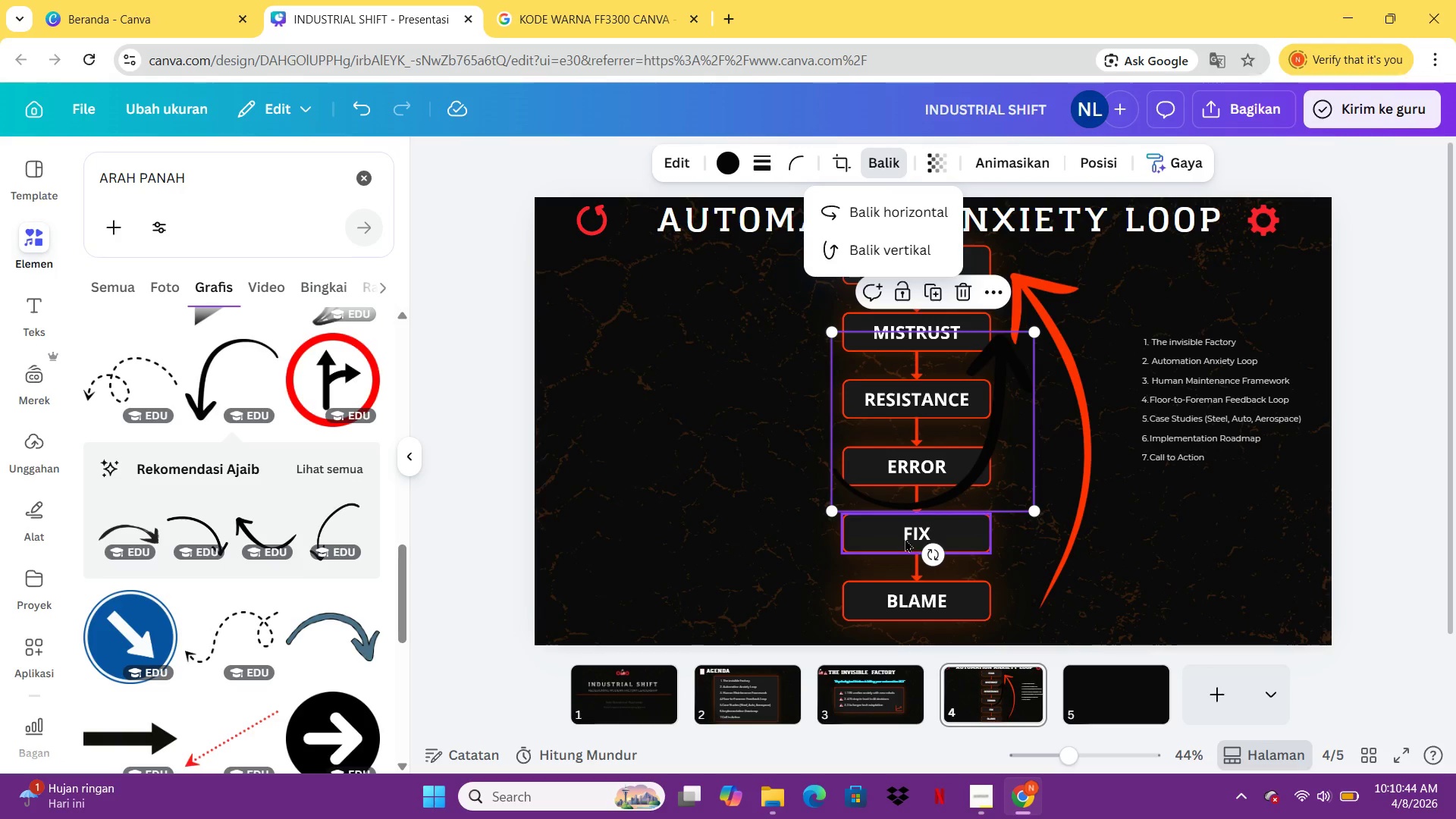 
left_click_drag(start_coordinate=[931, 551], to_coordinate=[1065, 506])
 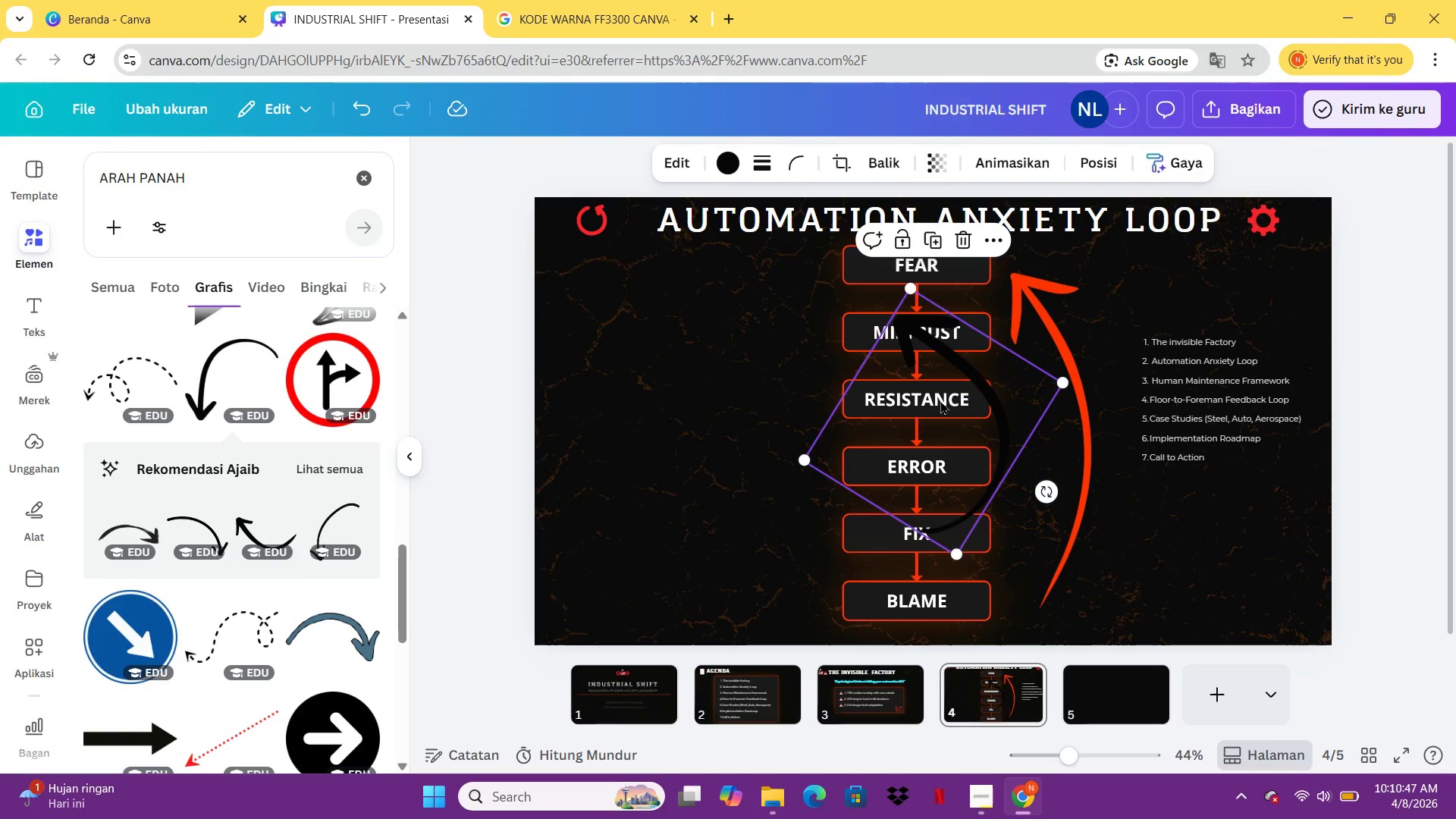 
left_click_drag(start_coordinate=[940, 400], to_coordinate=[1034, 365])
 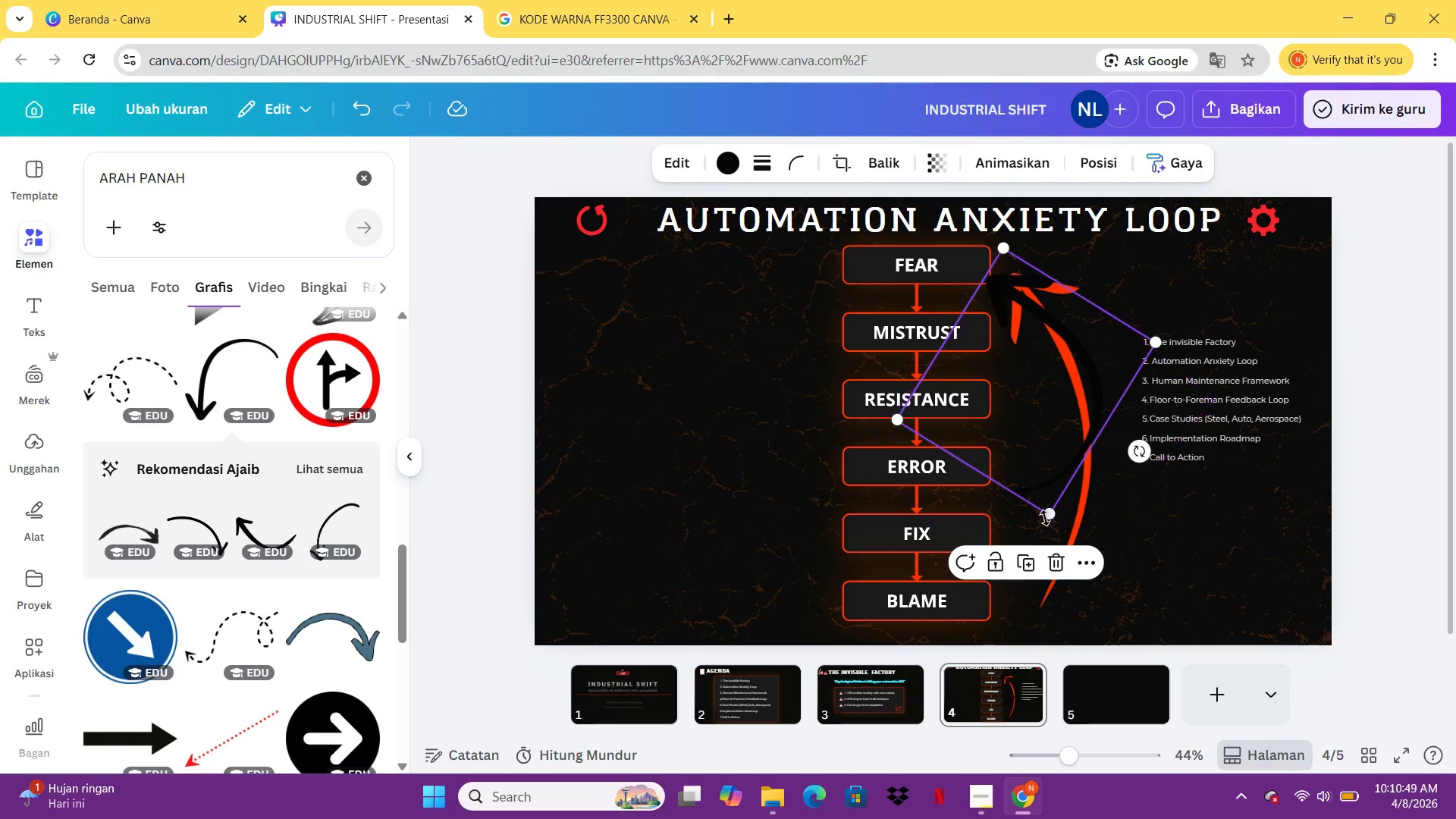 
left_click_drag(start_coordinate=[1045, 517], to_coordinate=[1019, 633])
 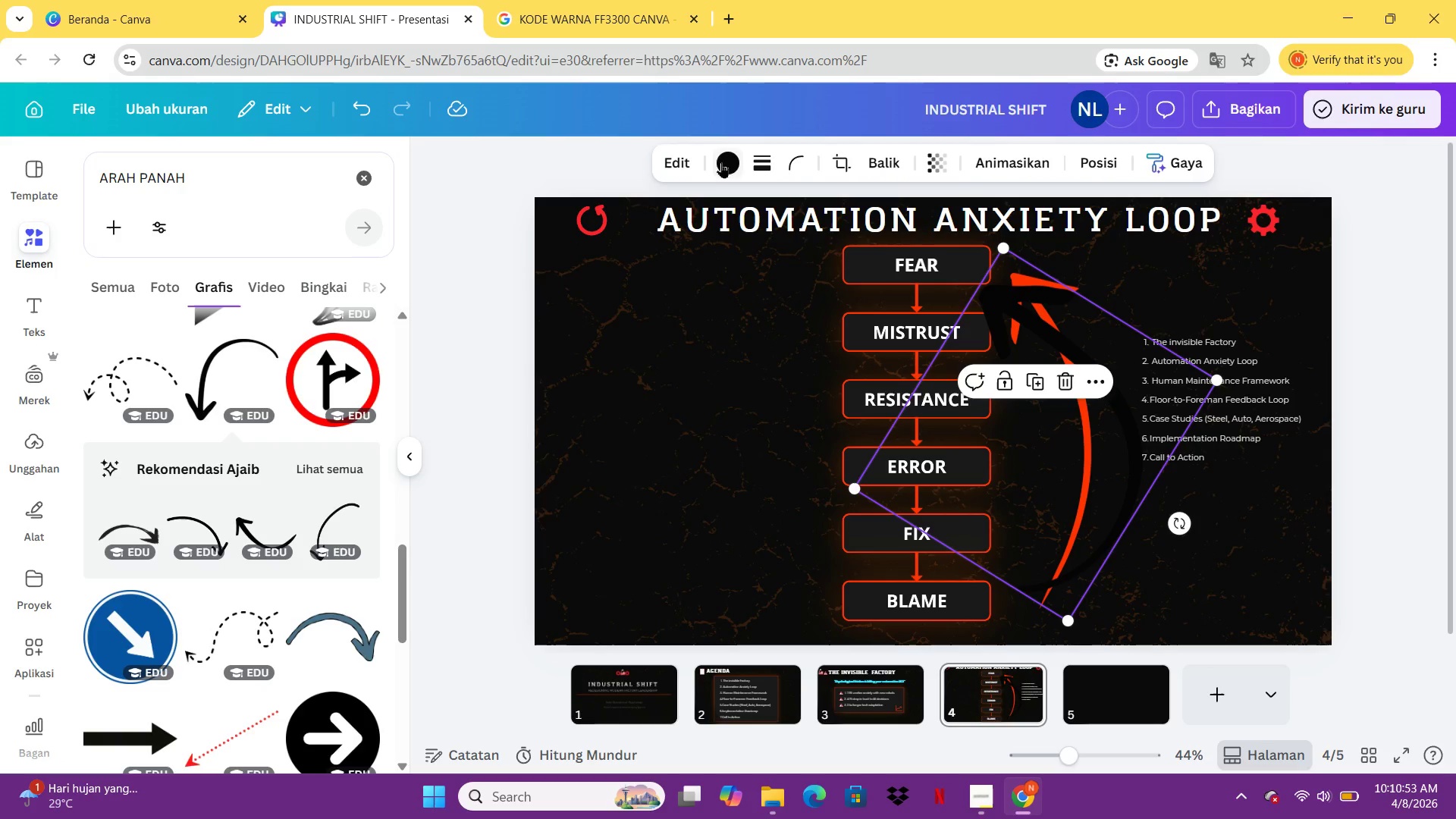 
double_click([723, 158])
 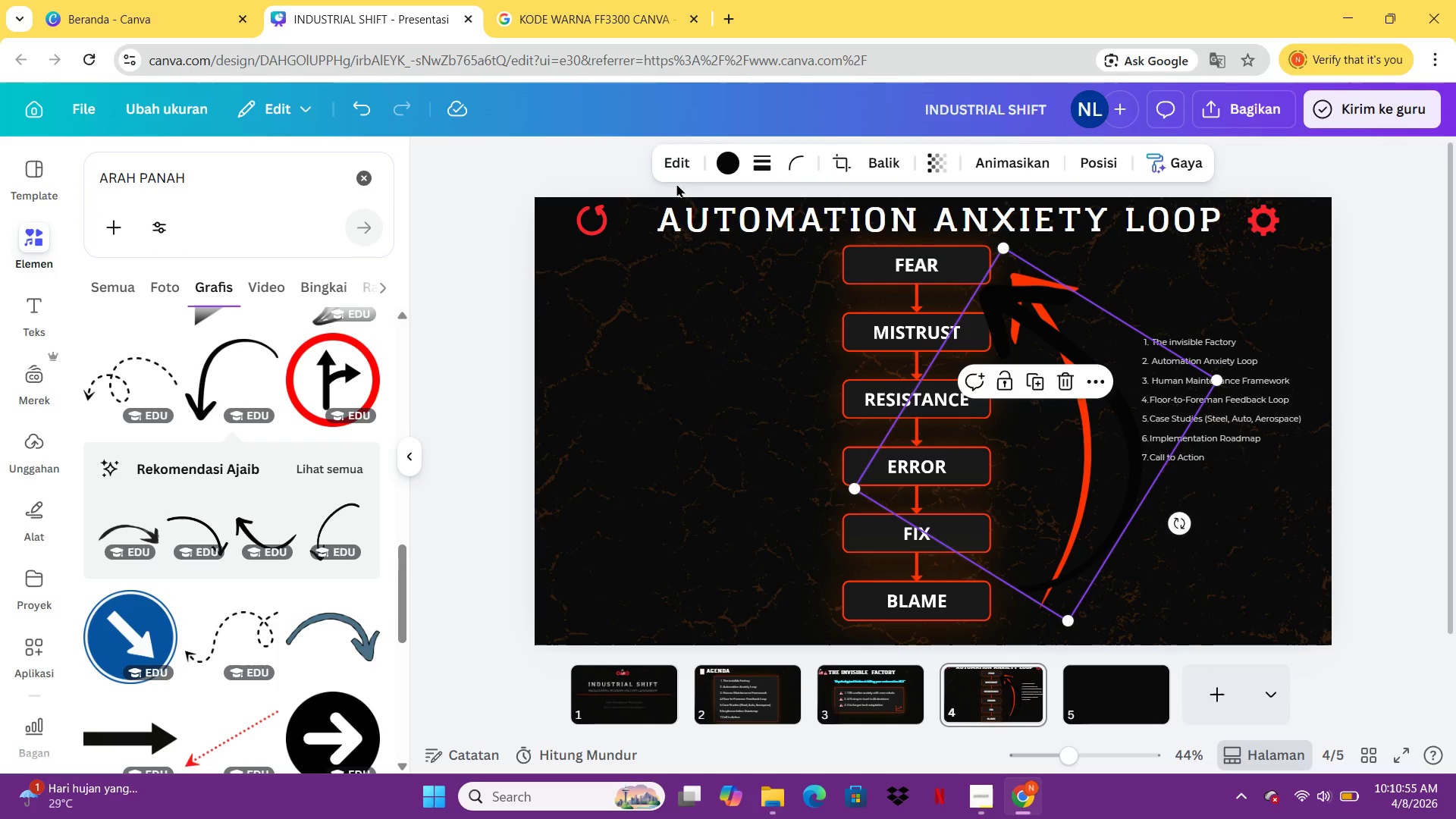 
left_click([728, 168])
 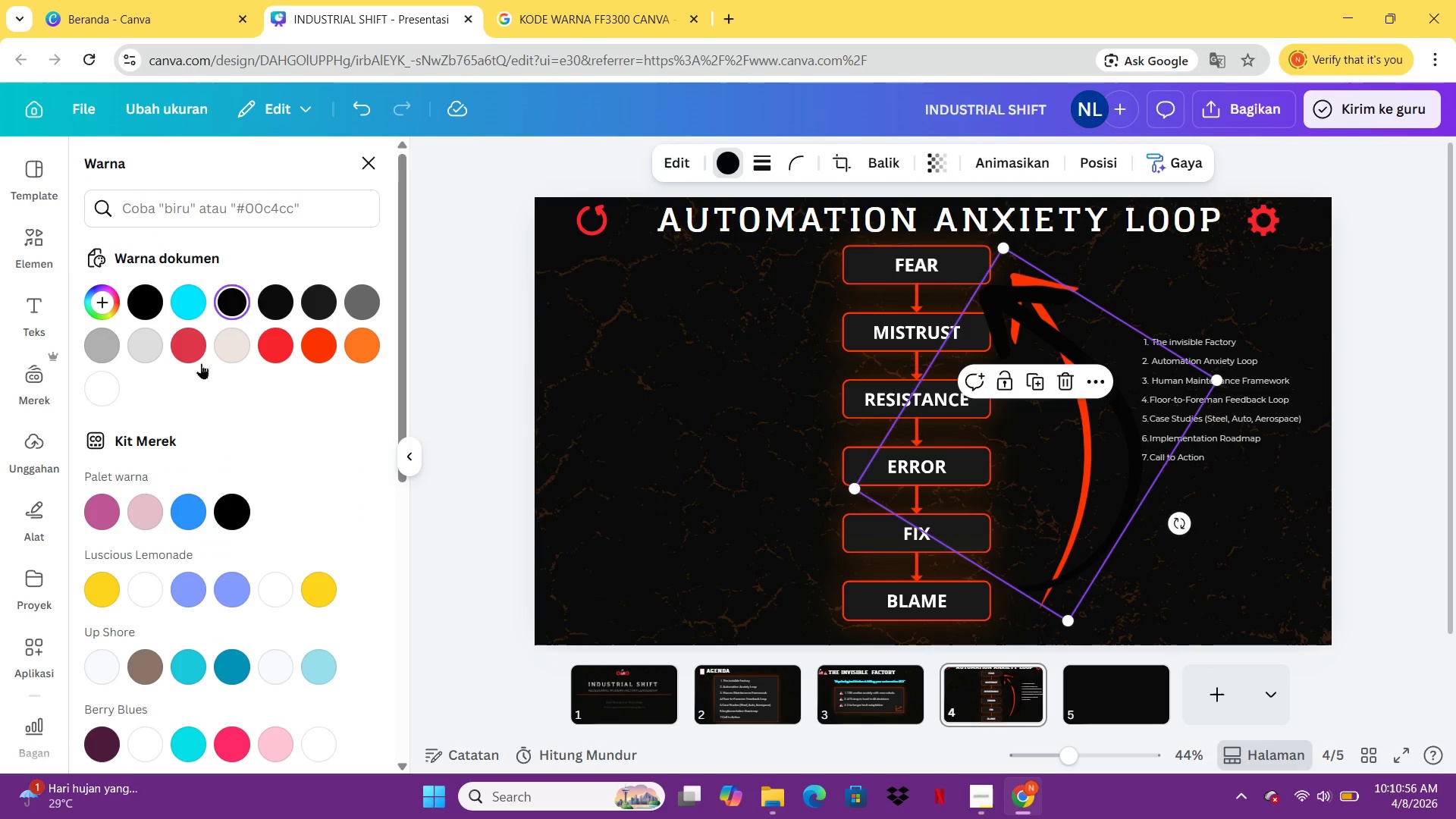 
left_click([111, 384])
 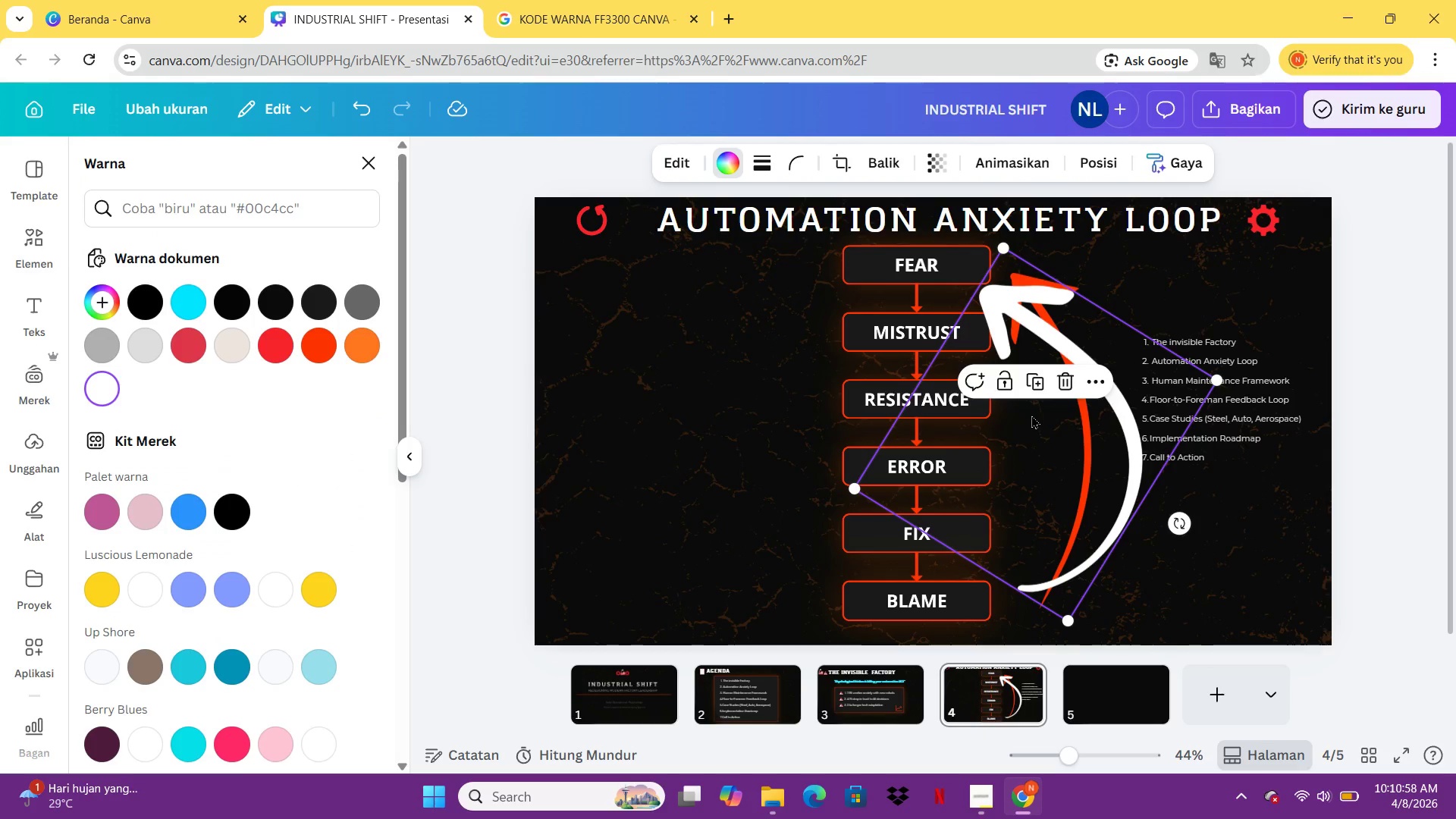 
left_click_drag(start_coordinate=[1059, 420], to_coordinate=[1071, 416])
 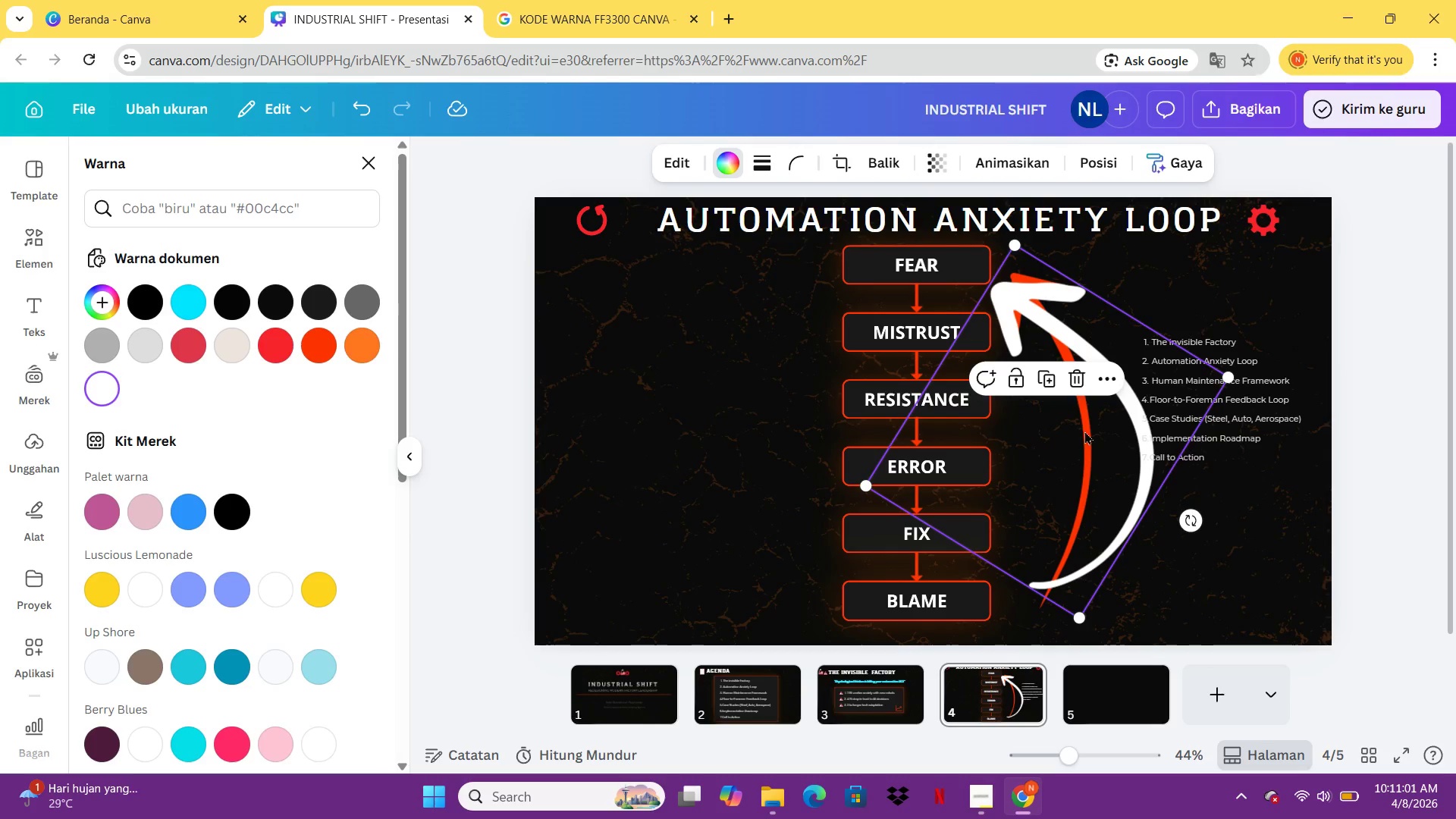 
left_click_drag(start_coordinate=[1087, 424], to_coordinate=[1090, 403])
 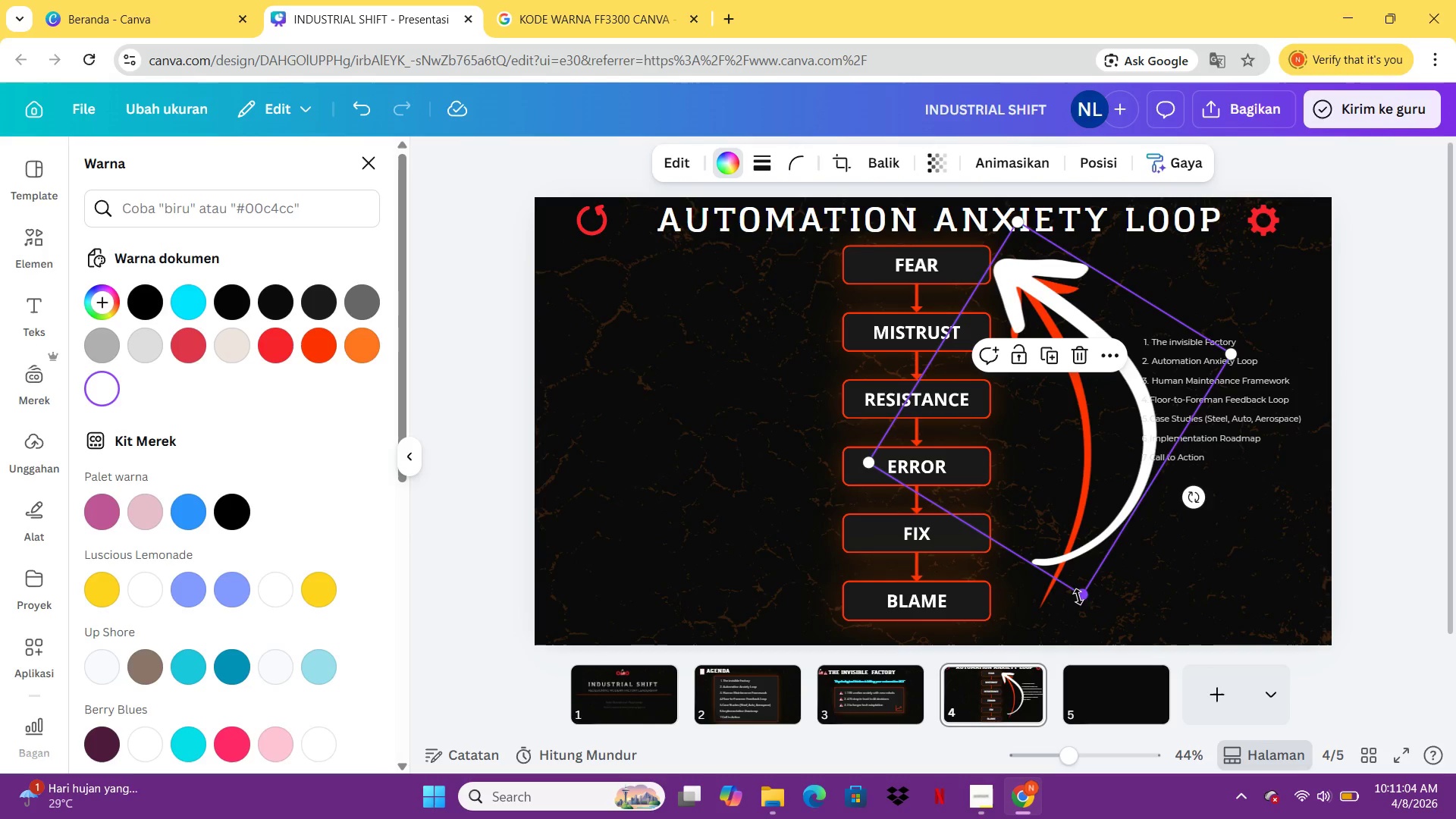 
left_click_drag(start_coordinate=[1078, 598], to_coordinate=[1026, 648])
 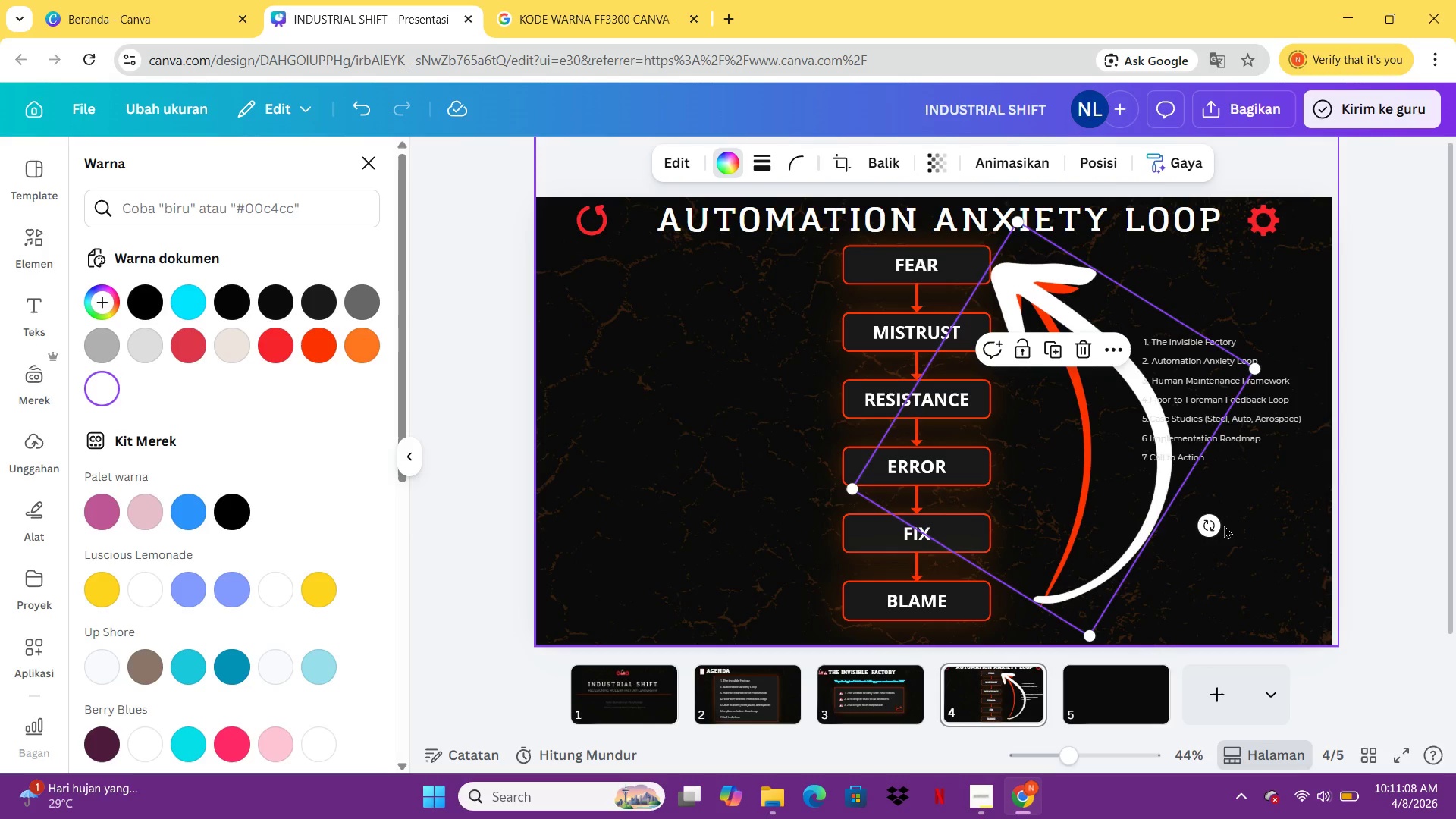 
left_click_drag(start_coordinate=[1216, 525], to_coordinate=[1218, 553])
 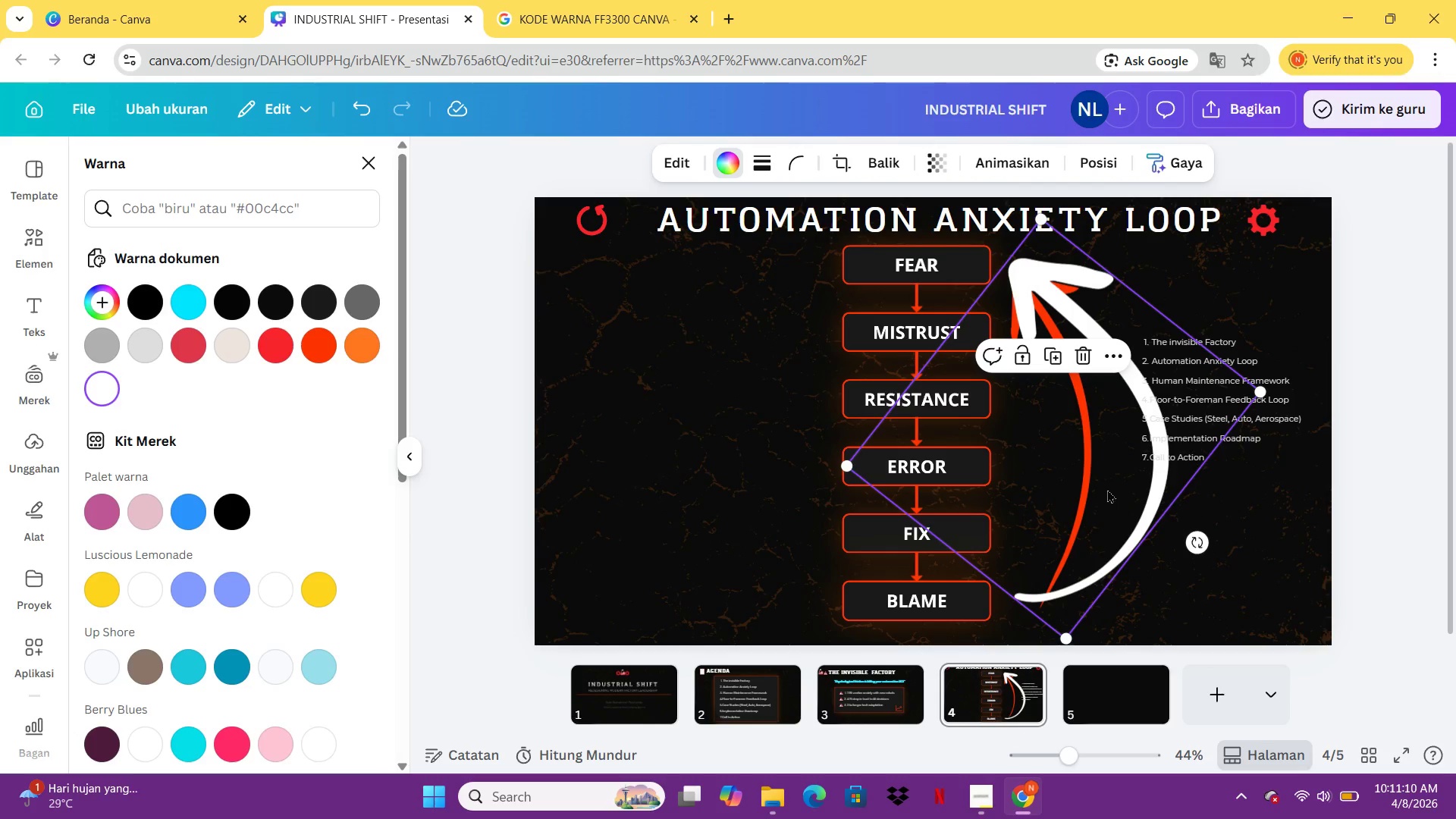 
left_click_drag(start_coordinate=[1104, 487], to_coordinate=[1089, 487])
 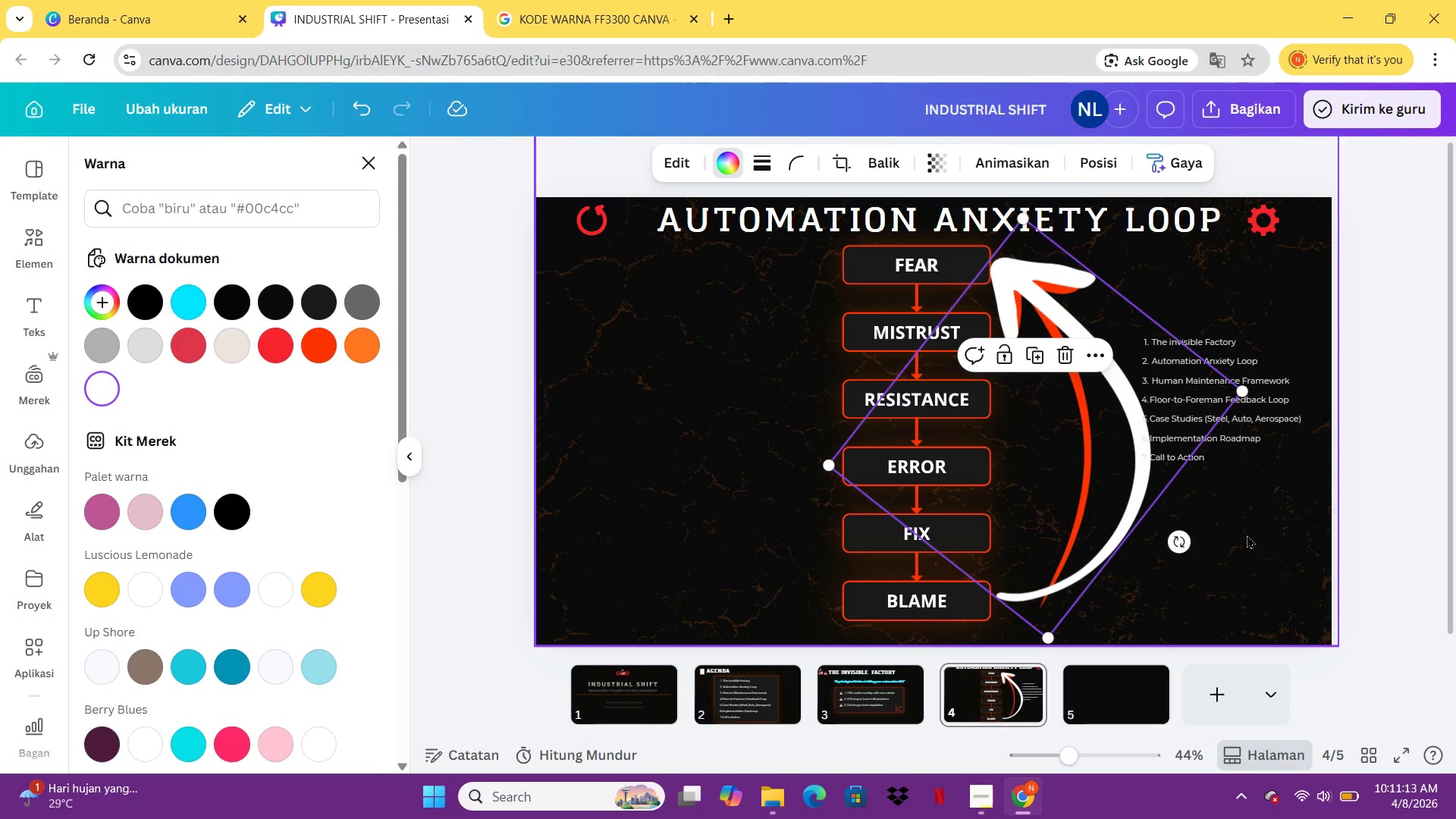 
left_click([1251, 537])
 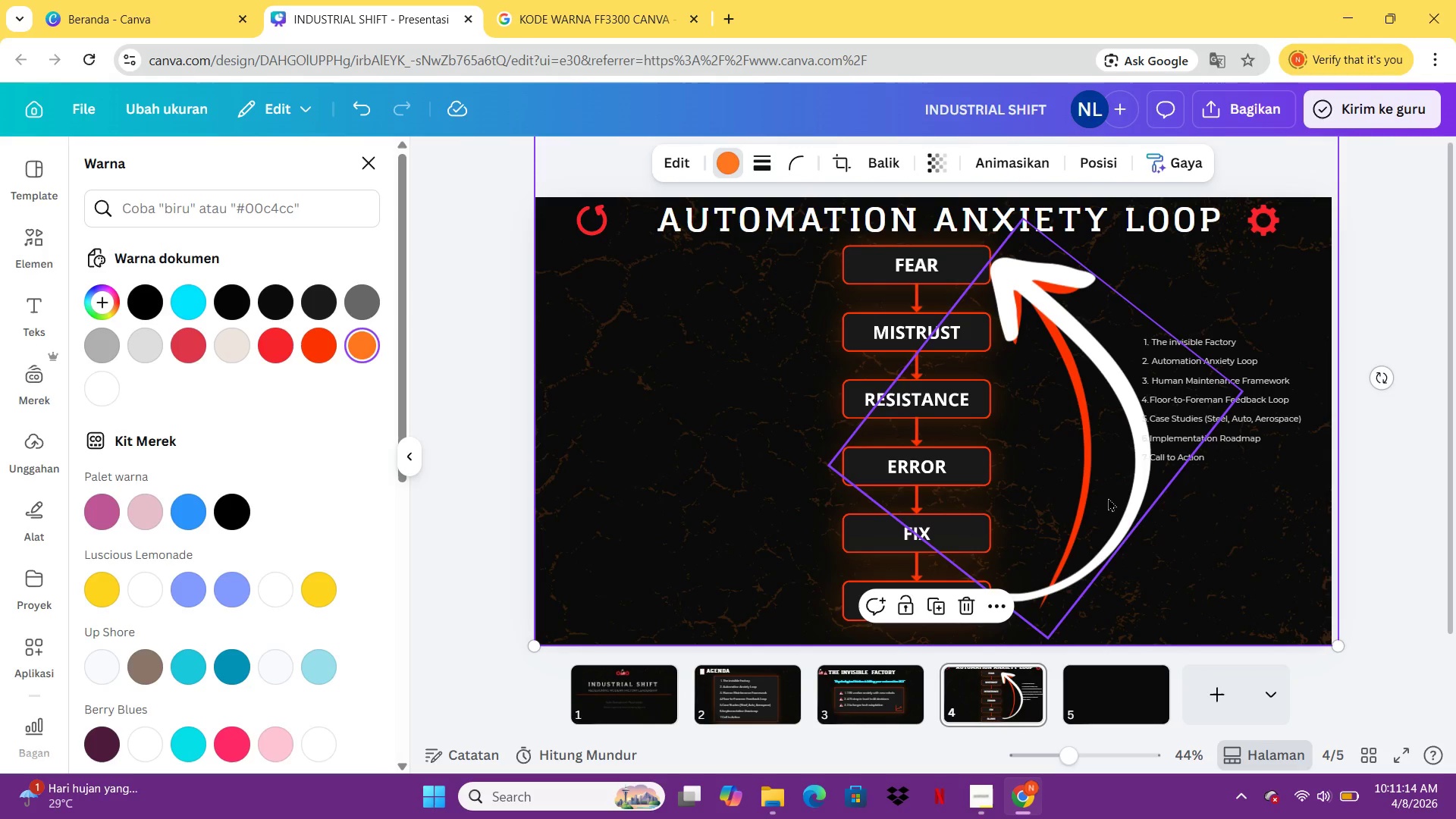 
left_click_drag(start_coordinate=[1100, 494], to_coordinate=[830, 499])
 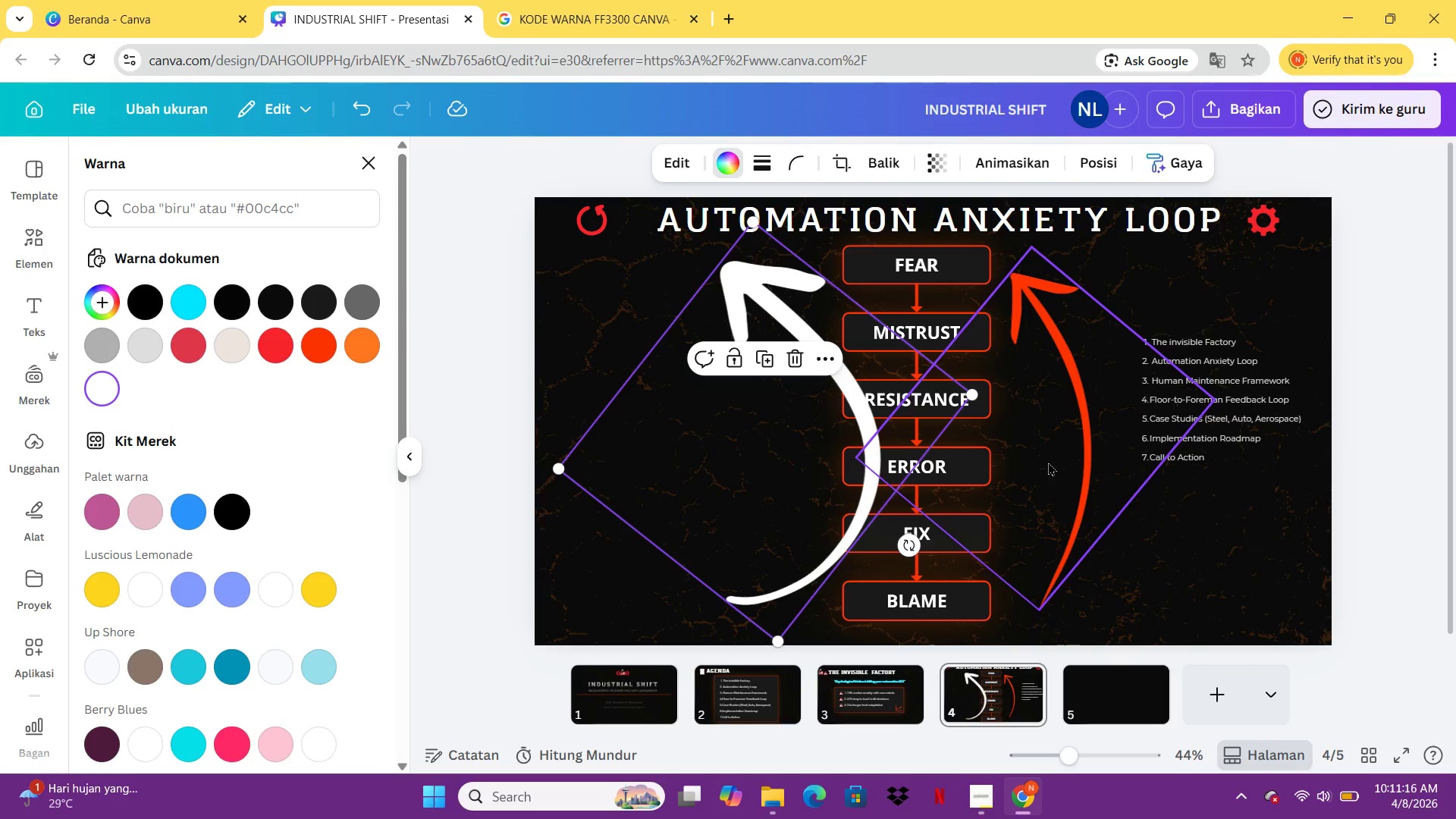 
left_click_drag(start_coordinate=[1049, 462], to_coordinate=[1217, 463])
 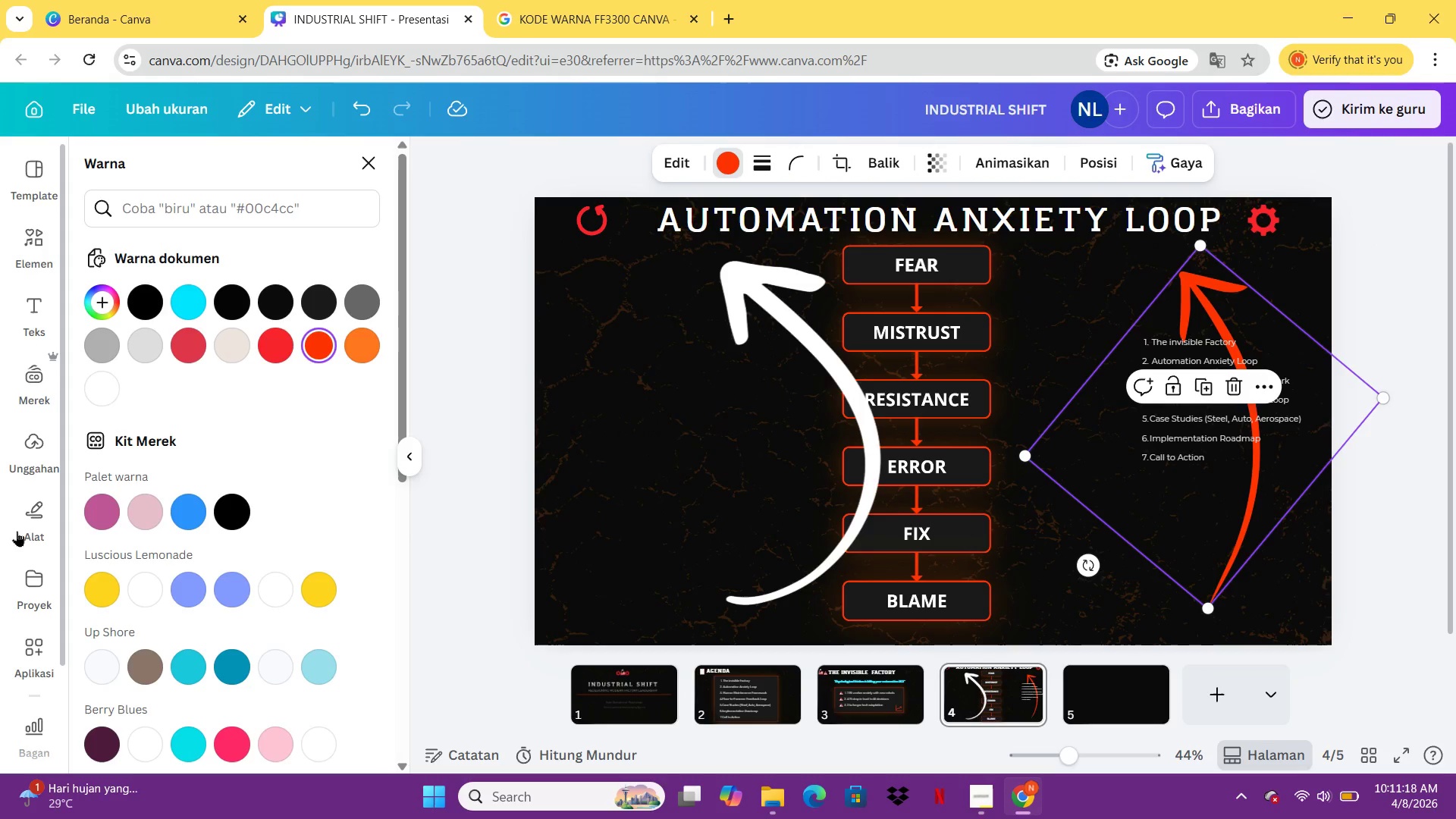 
left_click([58, 510])
 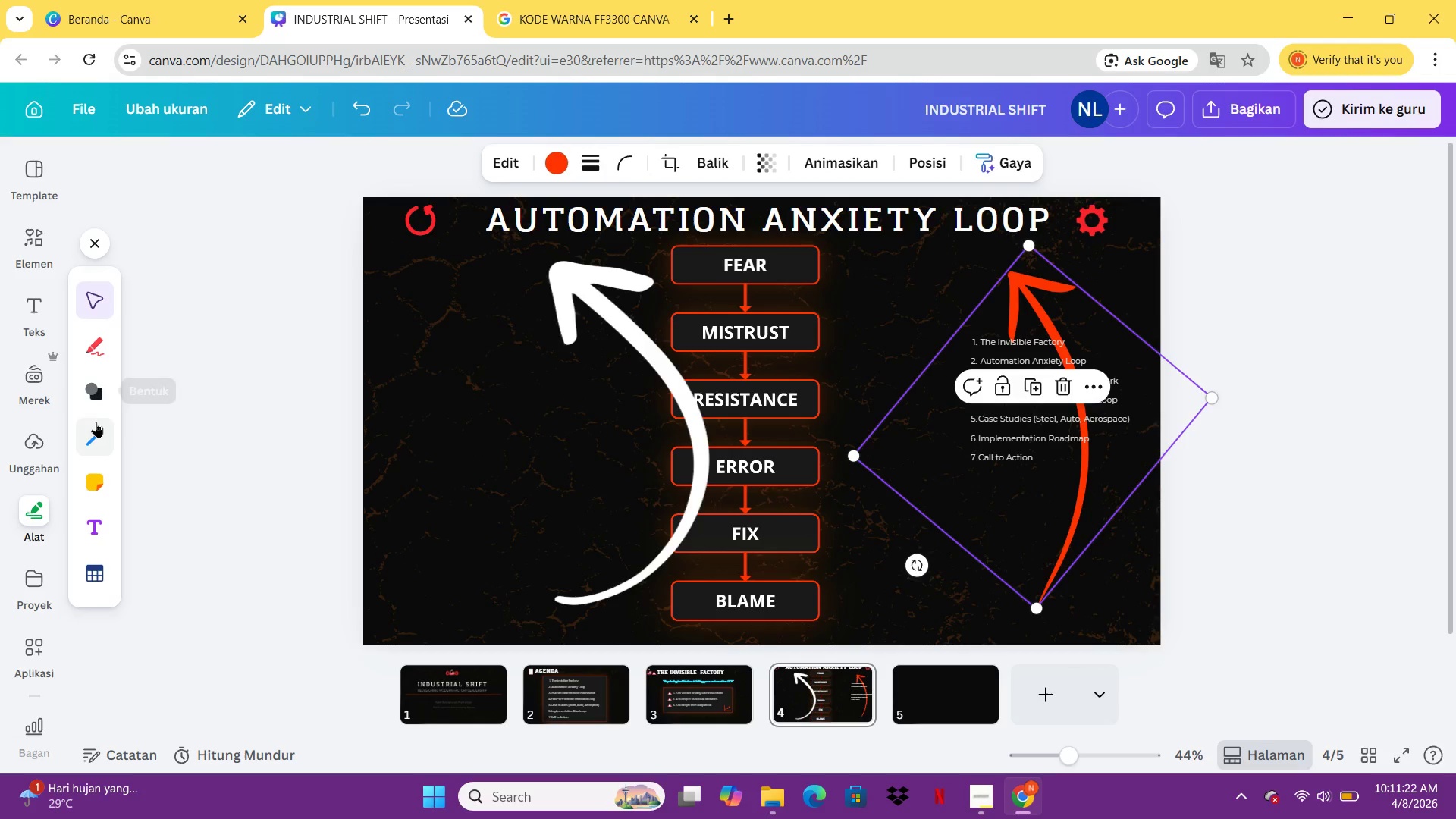 
mouse_move([102, 303])
 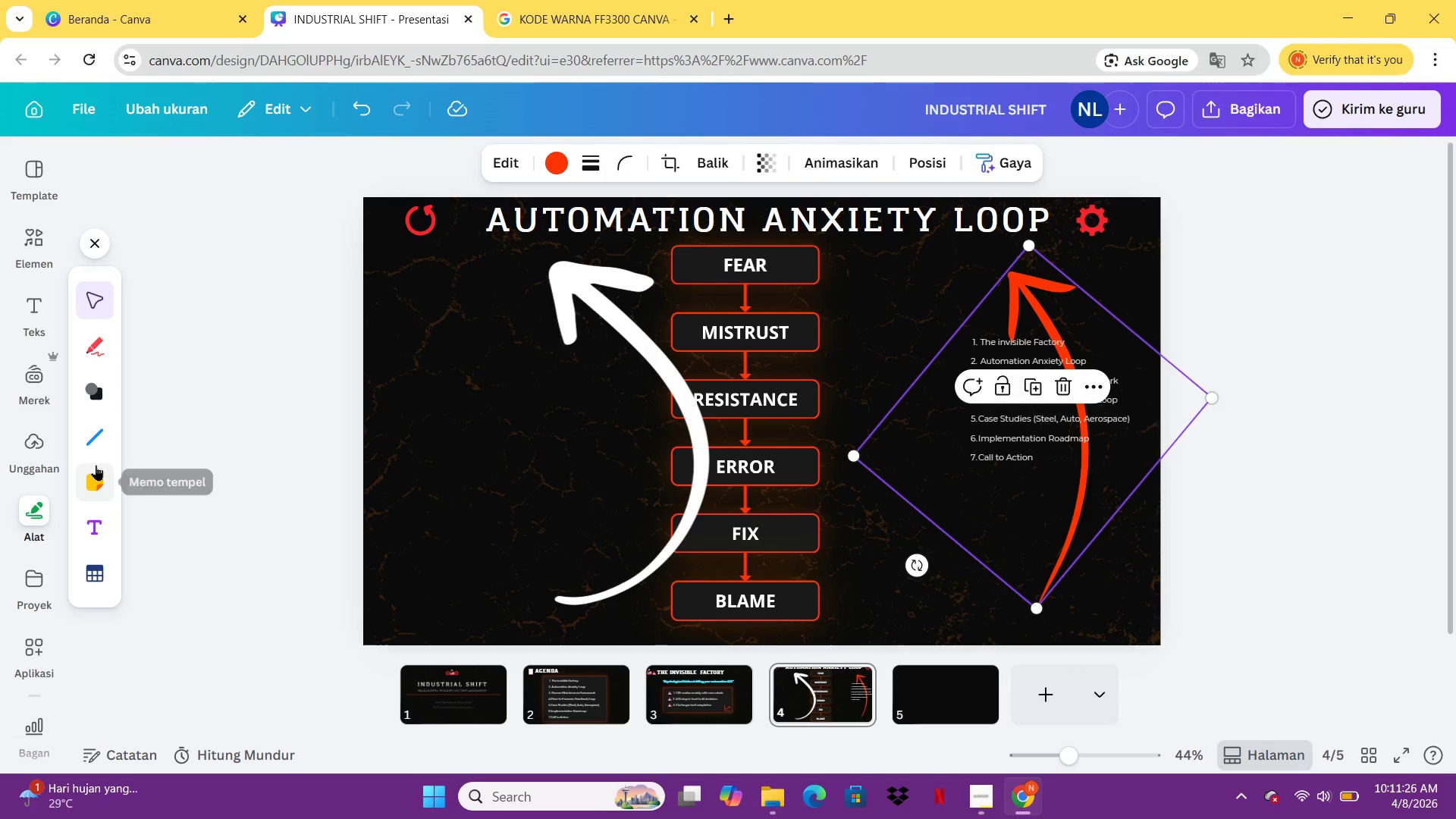 
left_click([96, 442])
 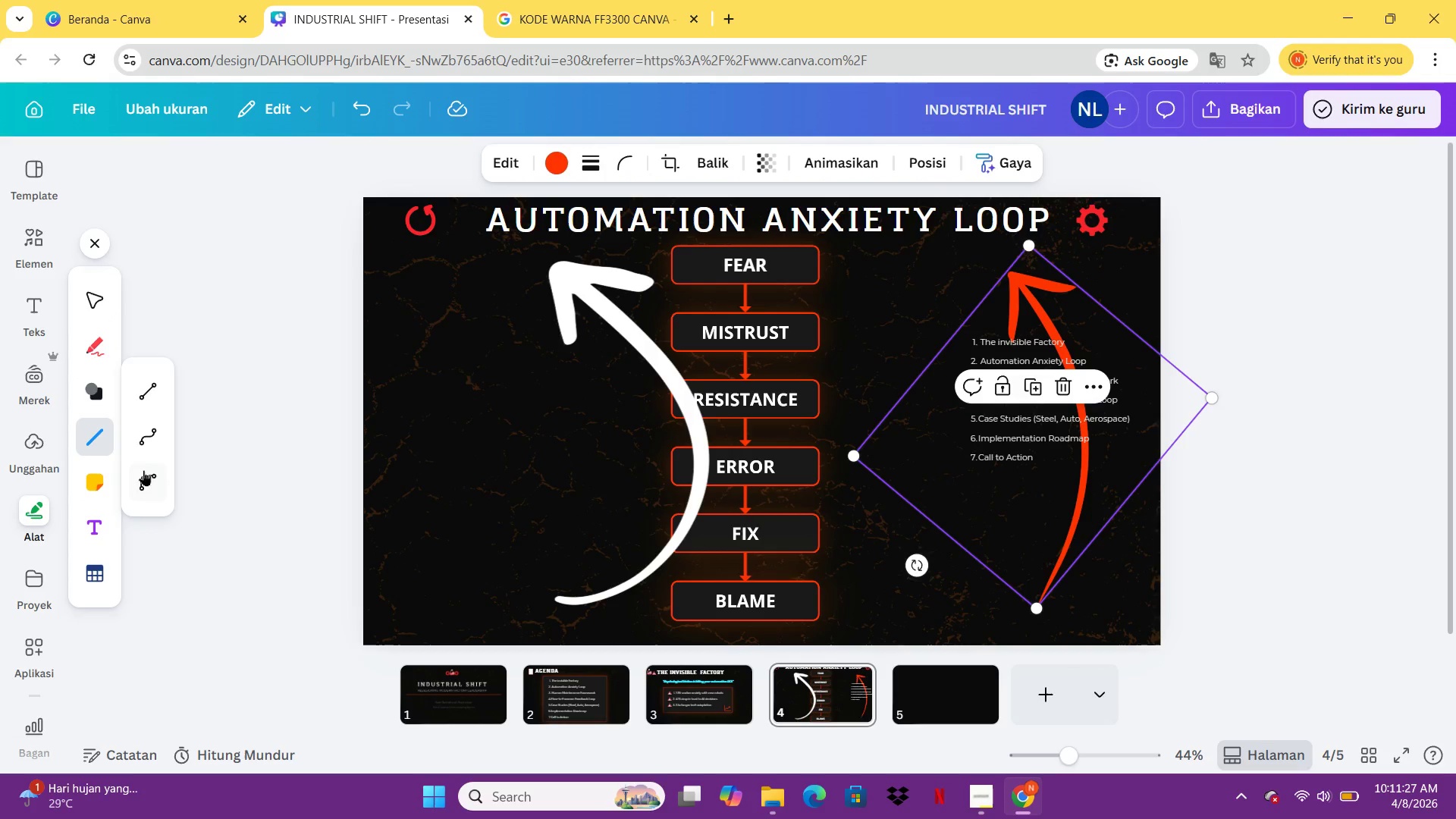 
left_click([142, 435])
 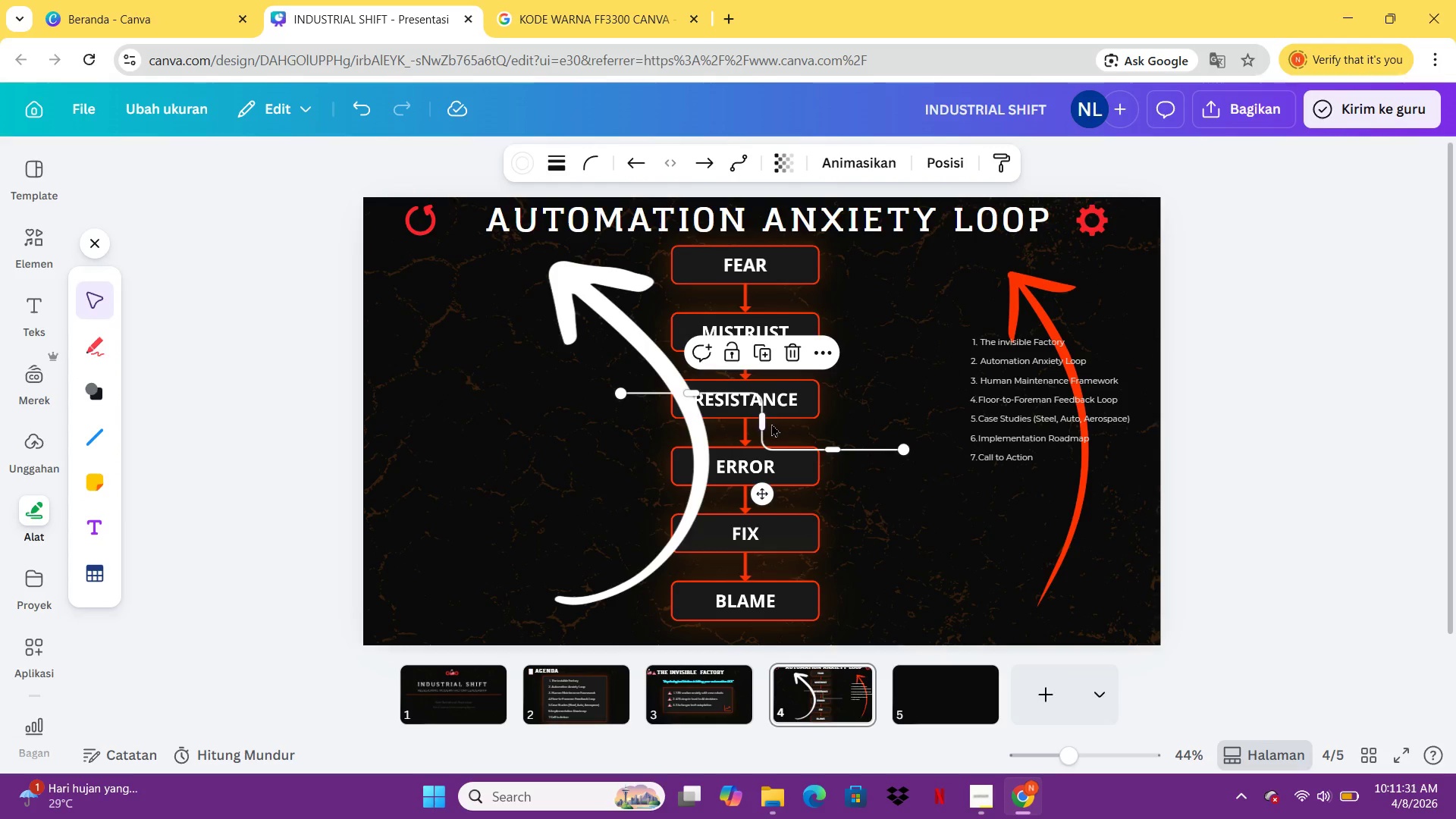 
left_click_drag(start_coordinate=[763, 501], to_coordinate=[848, 438])
 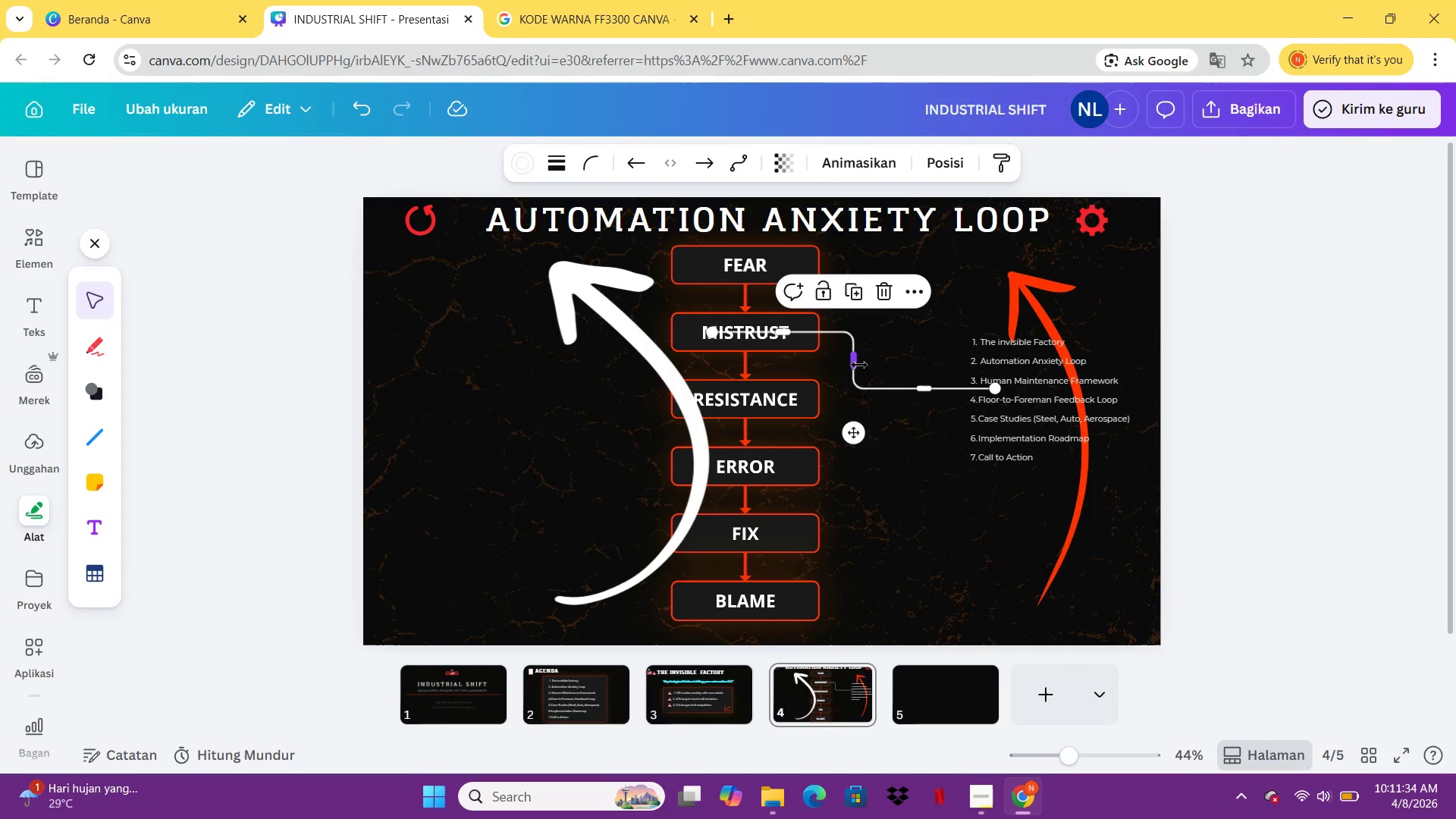 
left_click_drag(start_coordinate=[858, 364], to_coordinate=[974, 372])
 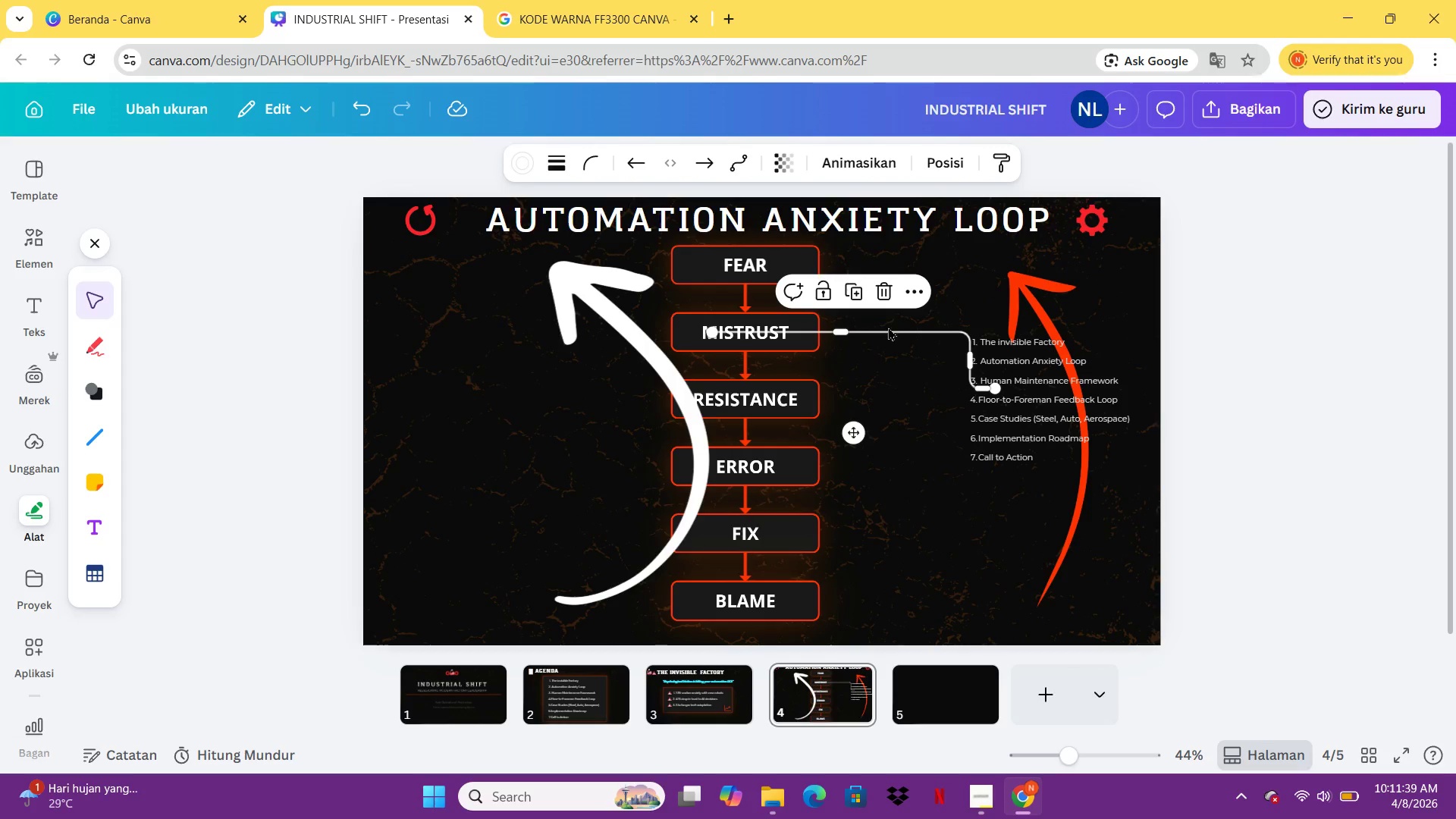 
key(Delete)
 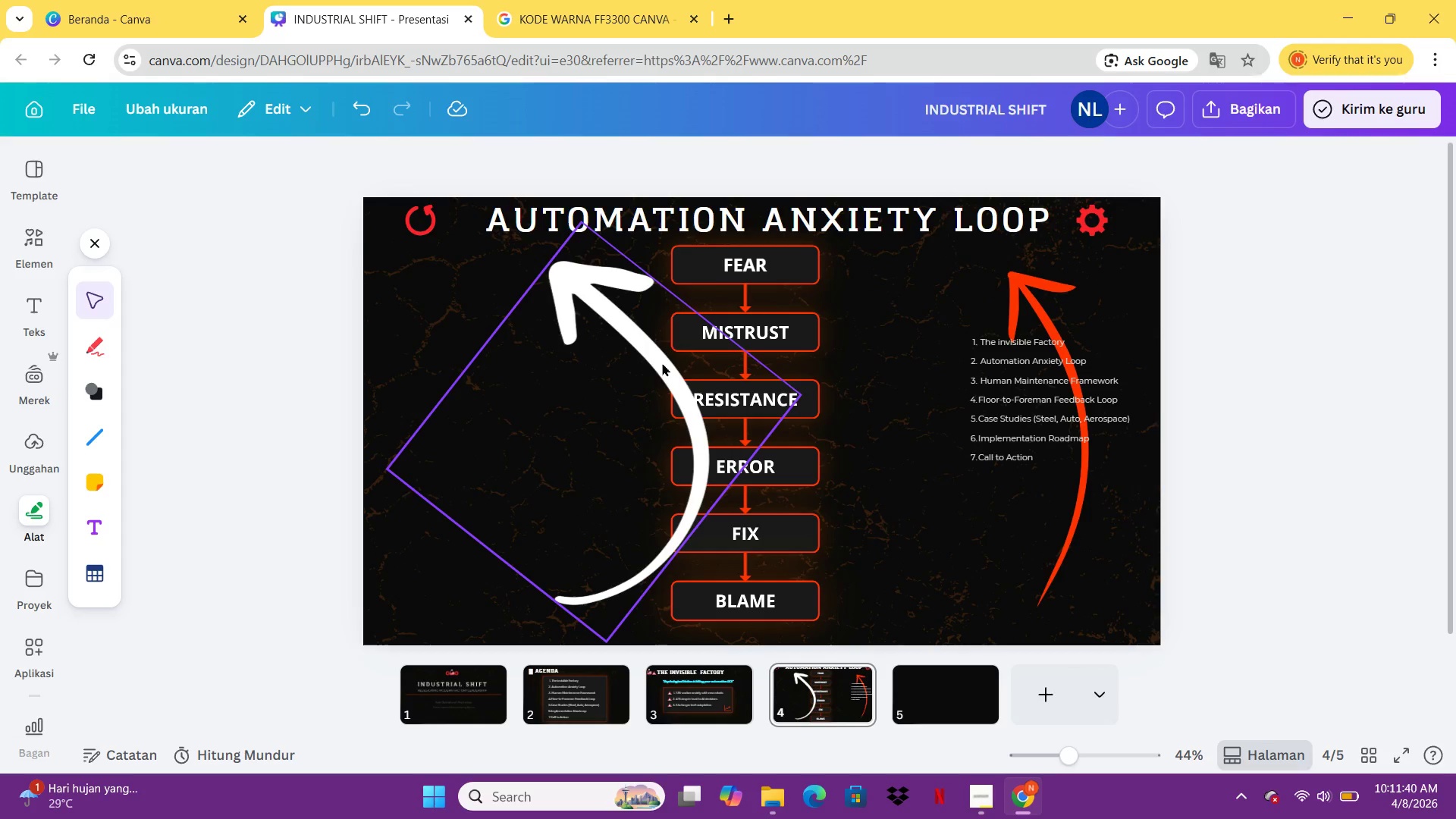 
left_click_drag(start_coordinate=[663, 369], to_coordinate=[939, 371])
 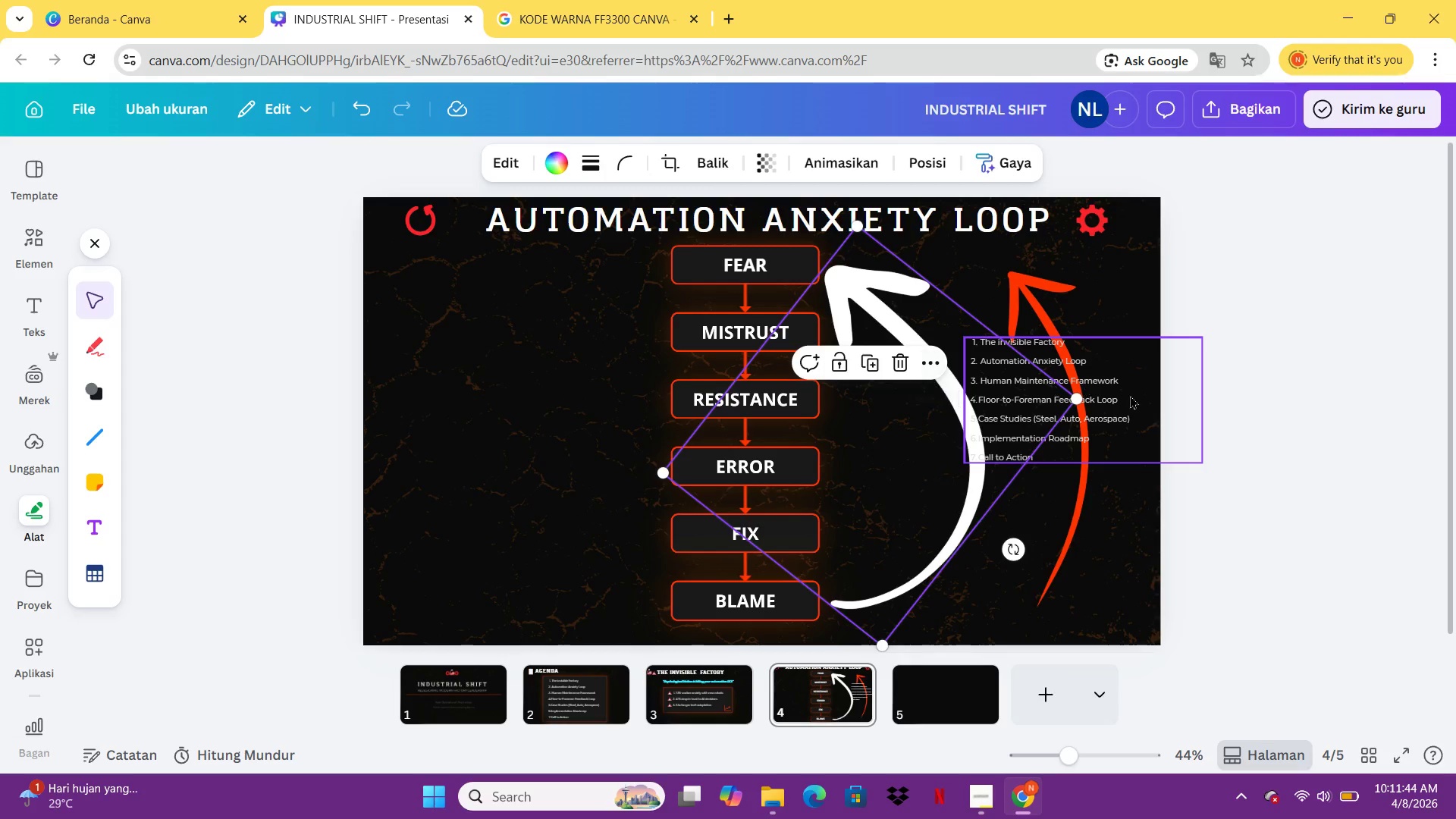 
left_click([1170, 402])
 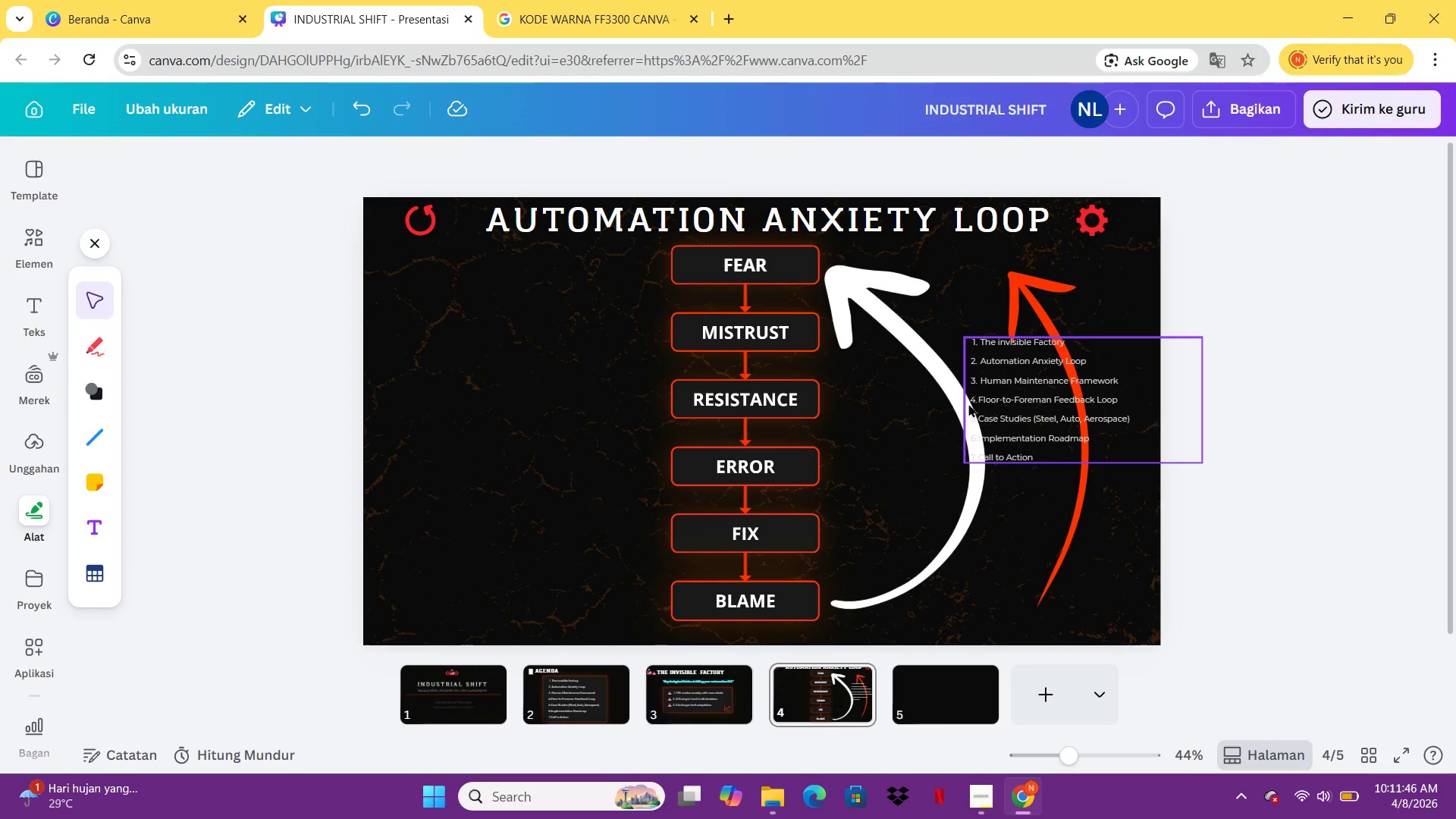 
left_click([944, 397])
 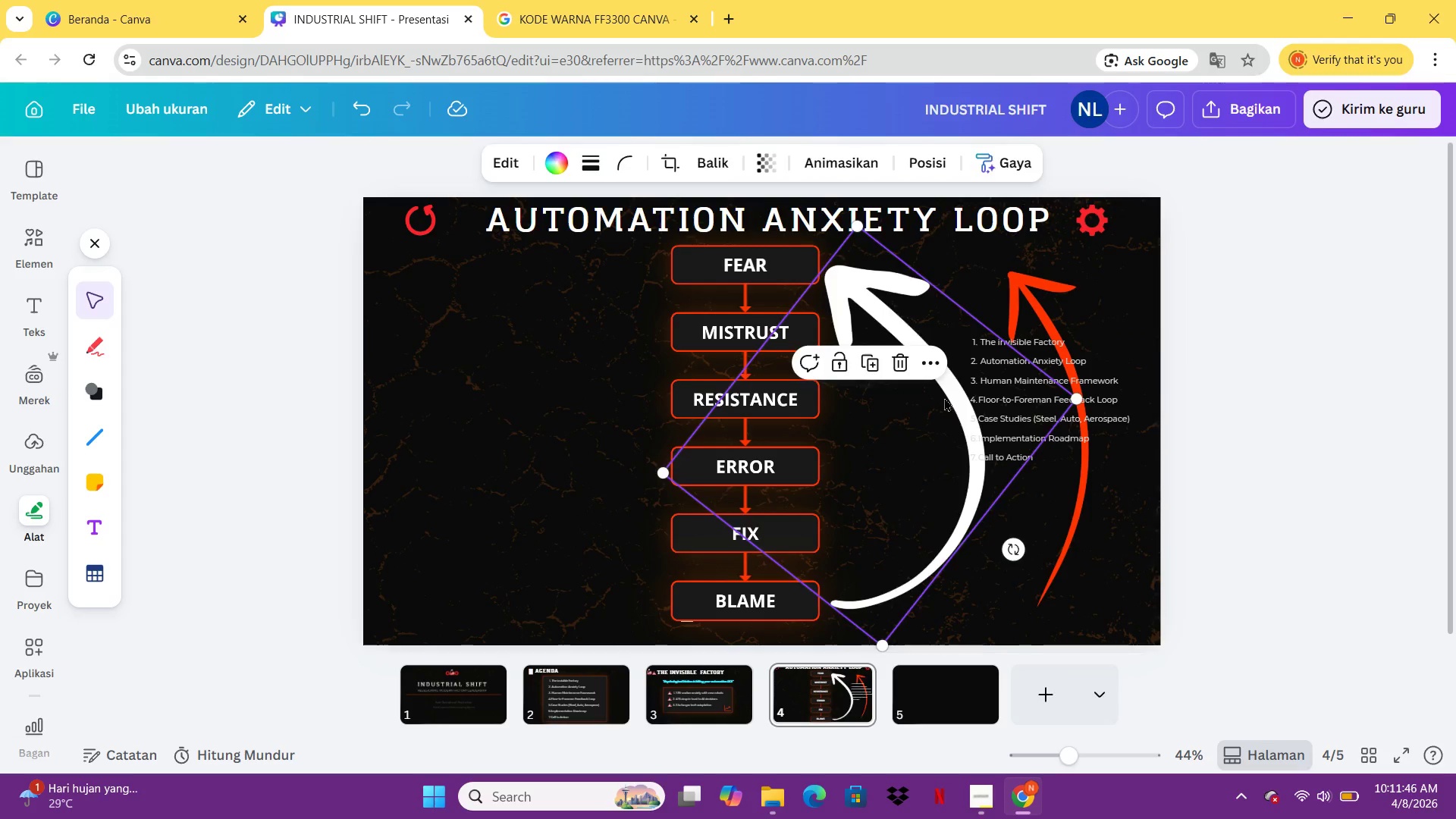 
key(Delete)
 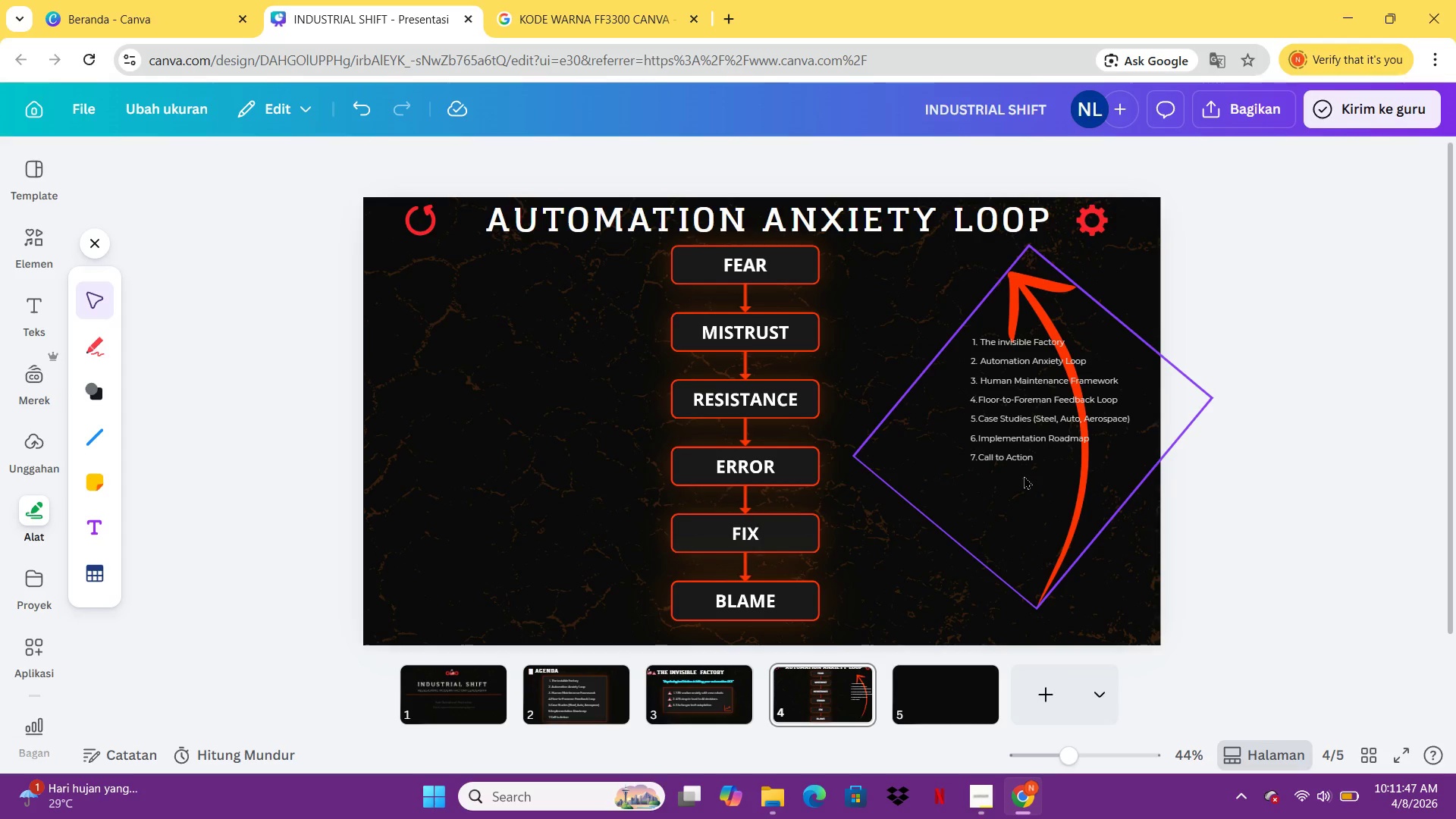 
left_click_drag(start_coordinate=[1065, 511], to_coordinate=[890, 511])
 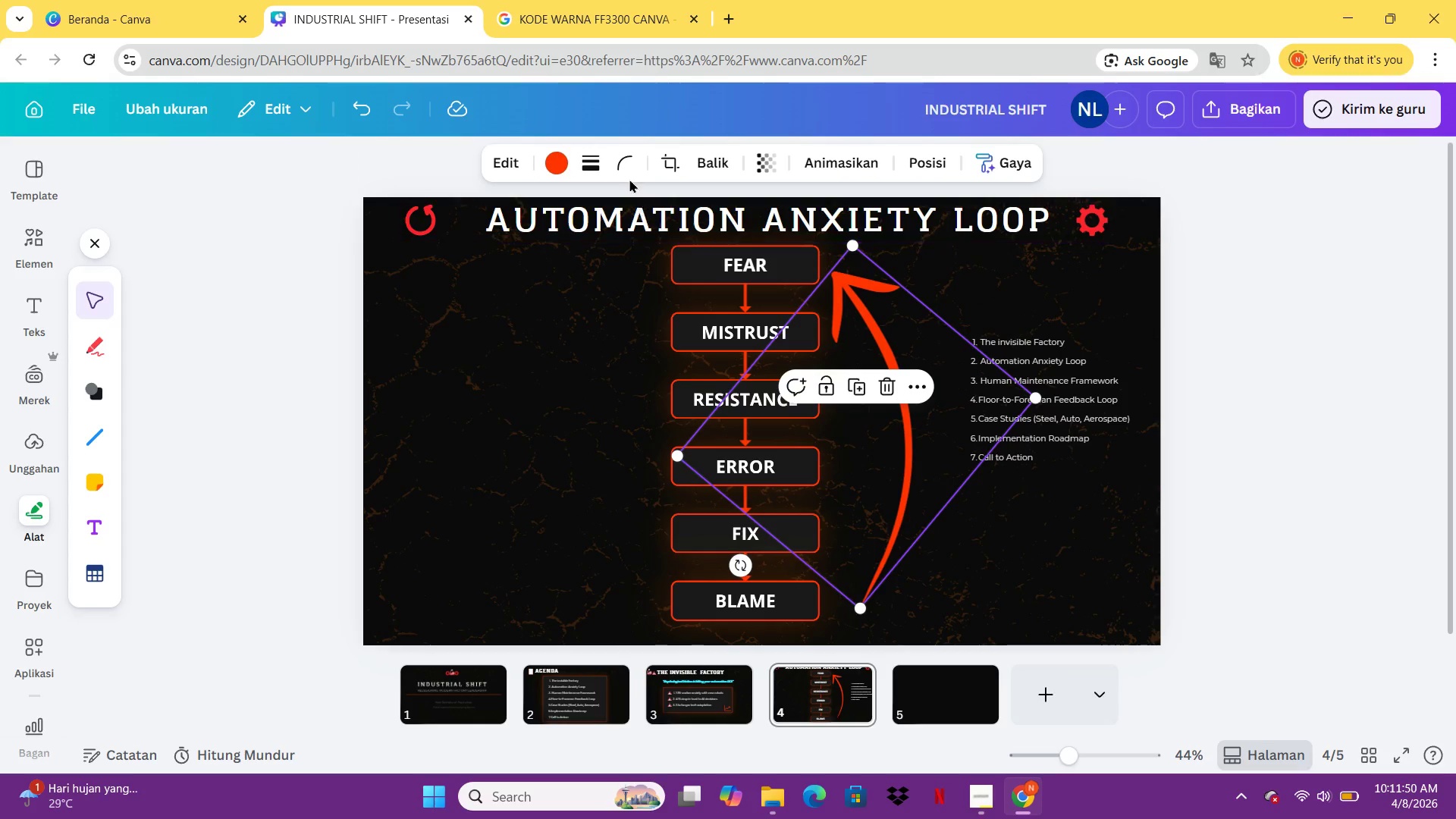 
left_click([625, 159])
 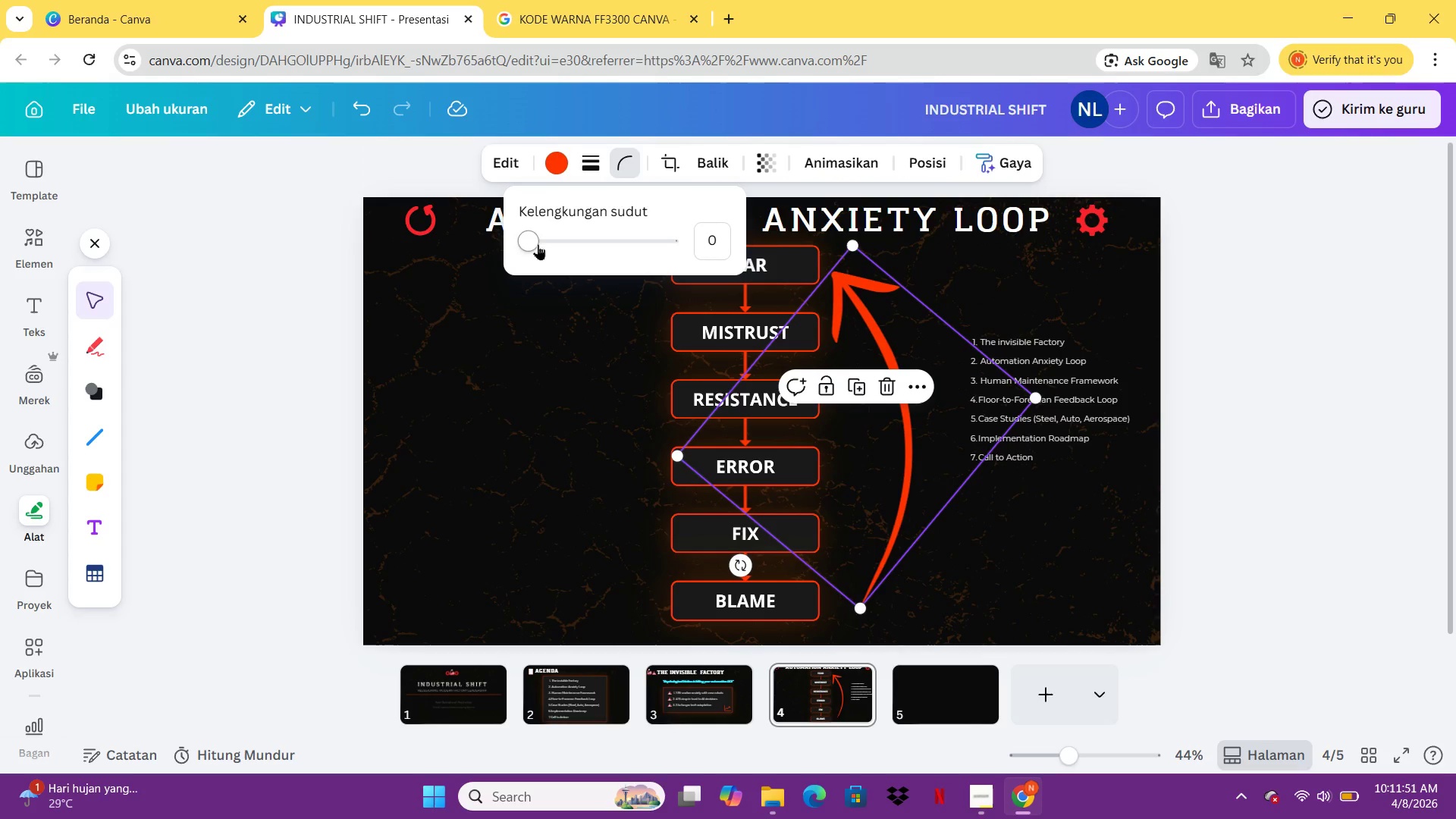 
left_click_drag(start_coordinate=[534, 240], to_coordinate=[431, 269])
 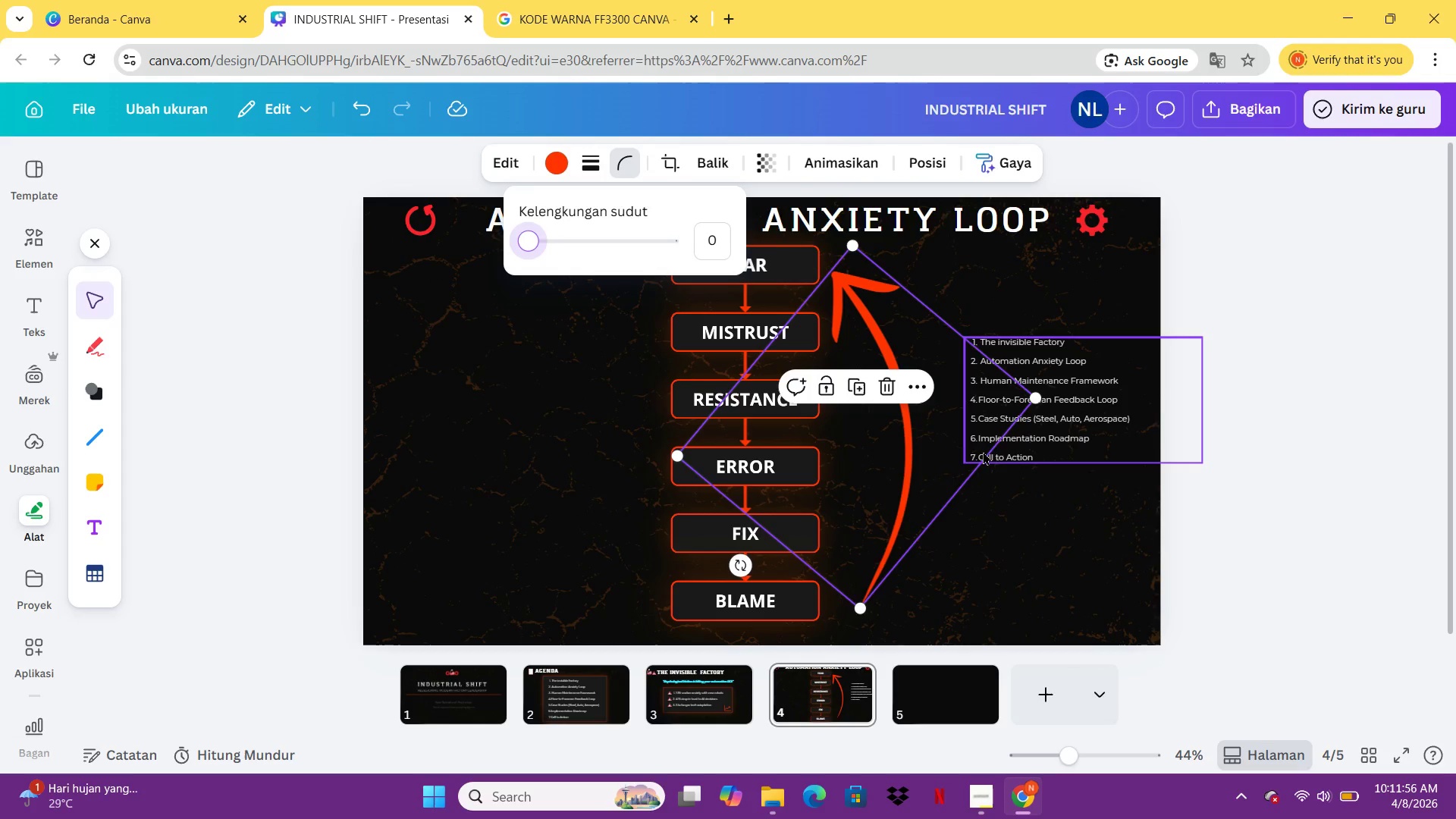 
left_click_drag(start_coordinate=[898, 489], to_coordinate=[883, 489])
 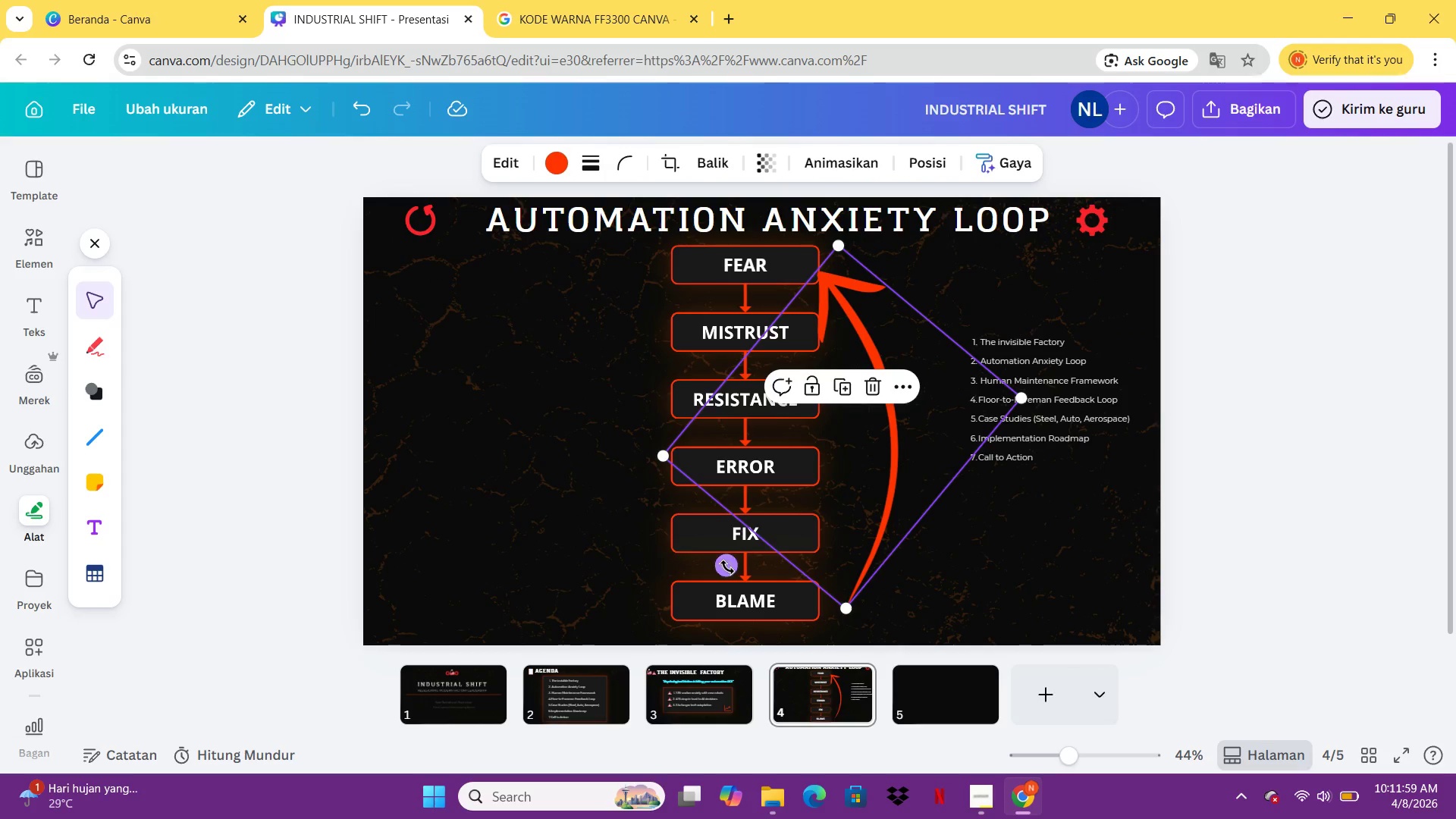 
left_click_drag(start_coordinate=[727, 567], to_coordinate=[710, 557])
 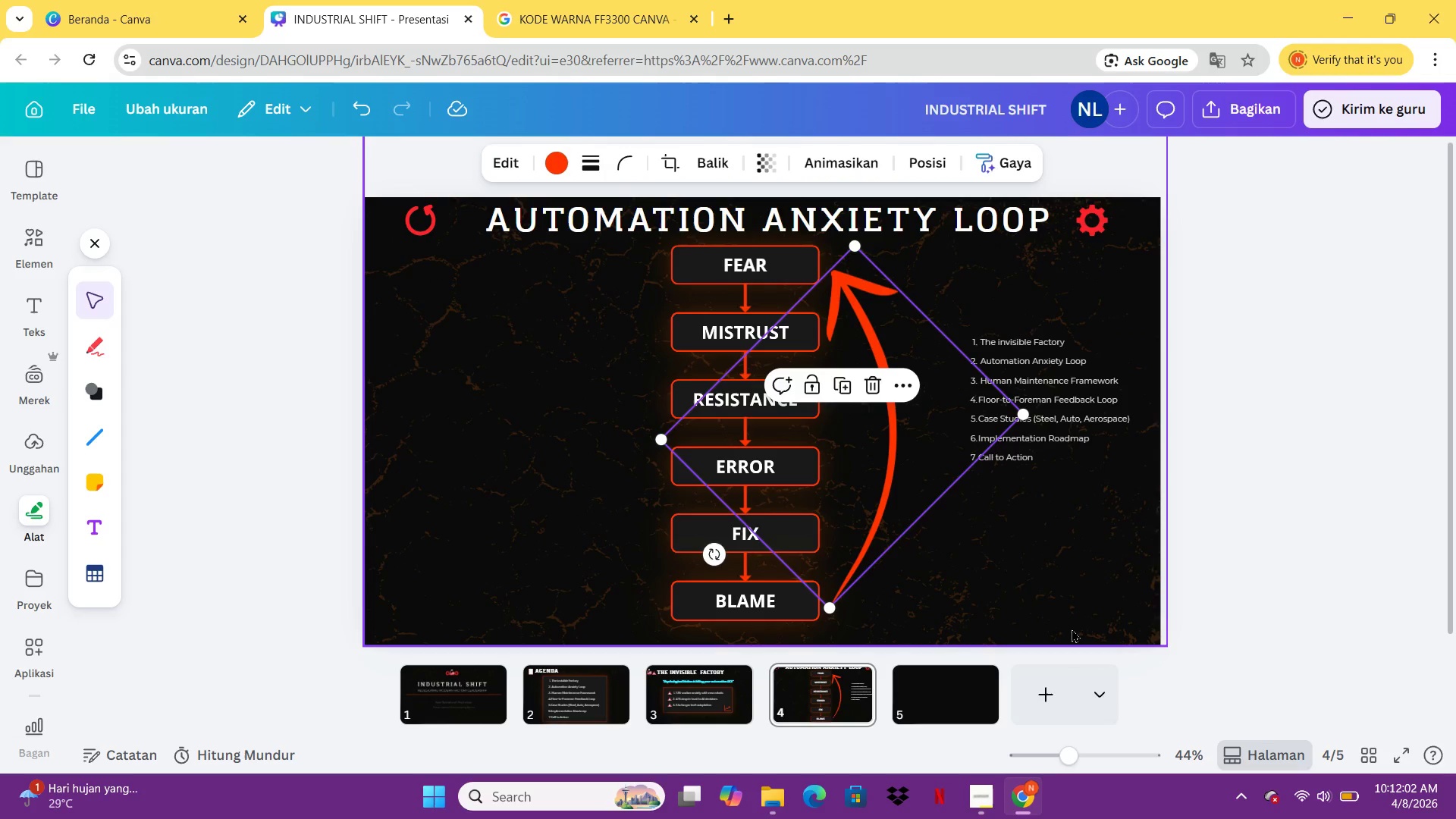 
left_click([1120, 642])
 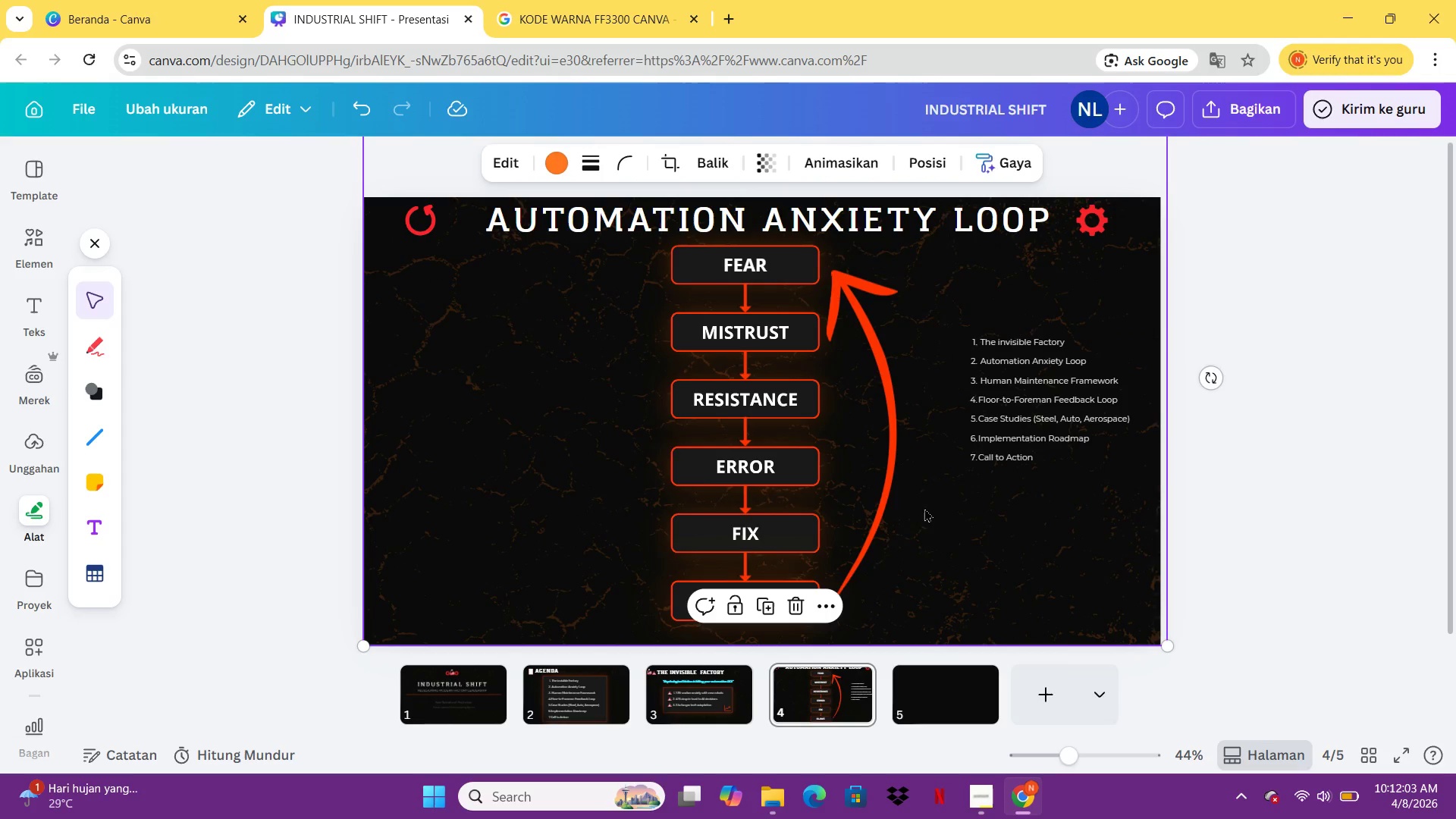 
left_click([885, 492])
 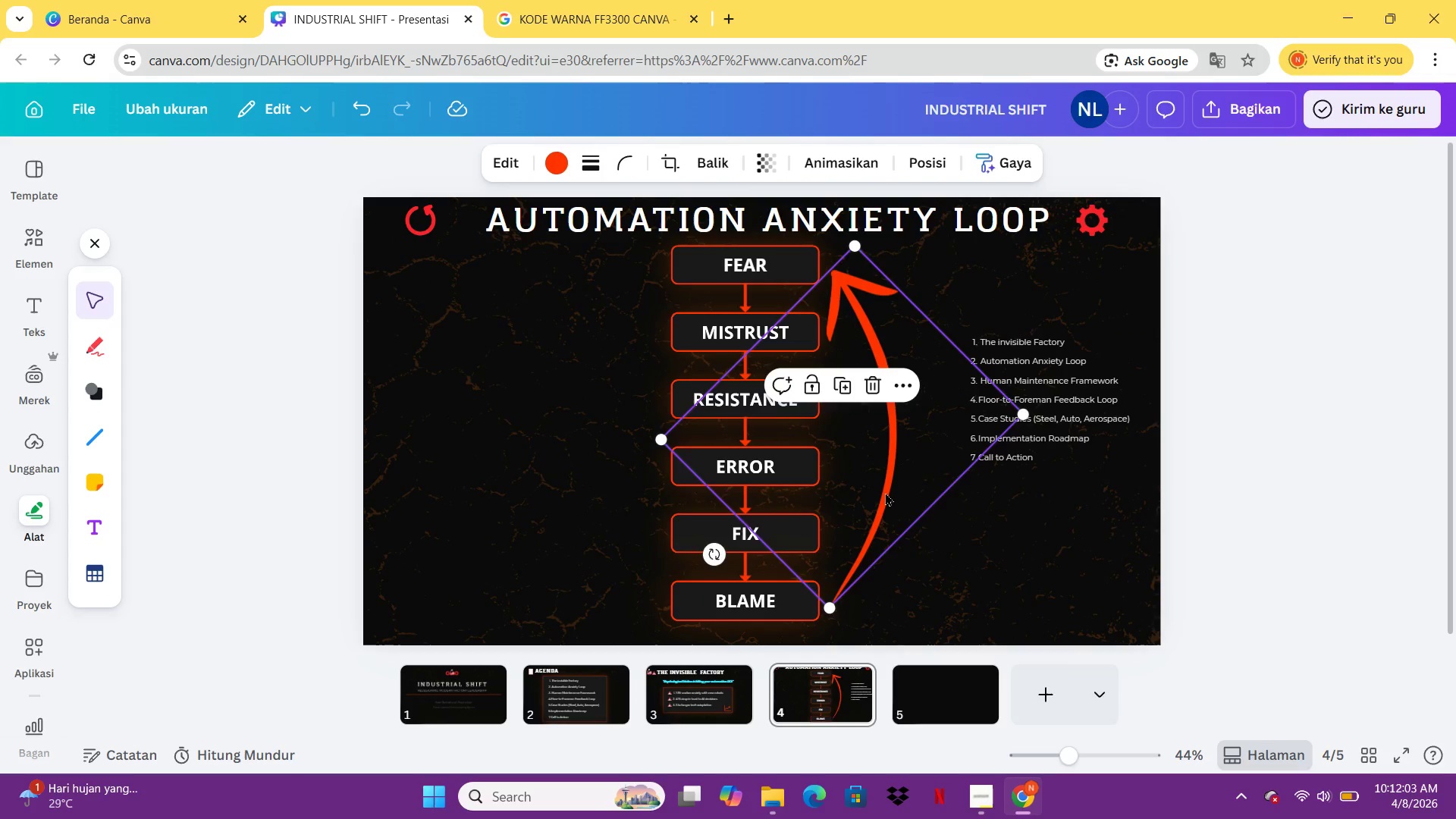 
hold_key(key=ArrowUp, duration=0.86)
 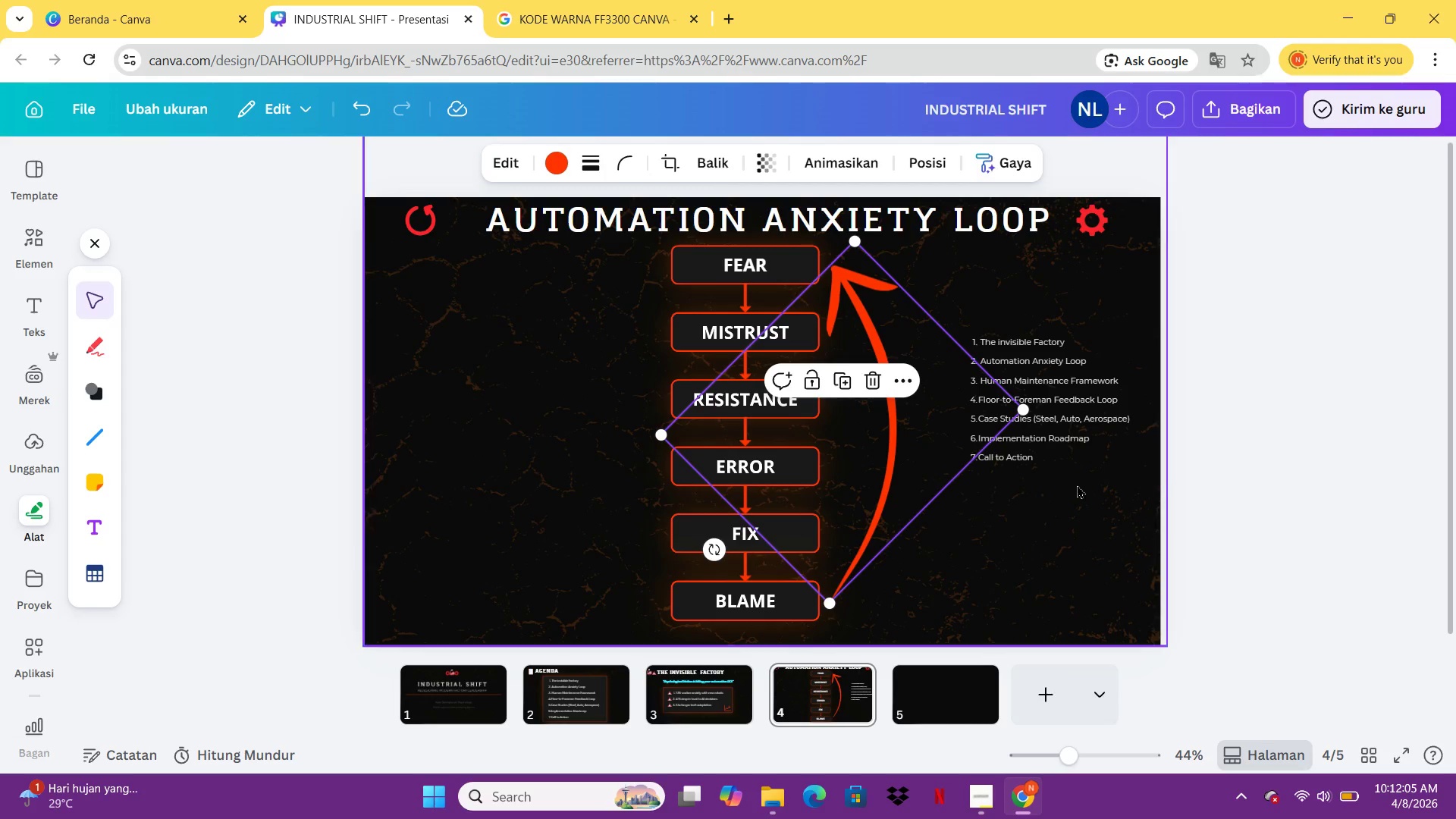 
left_click([1201, 487])
 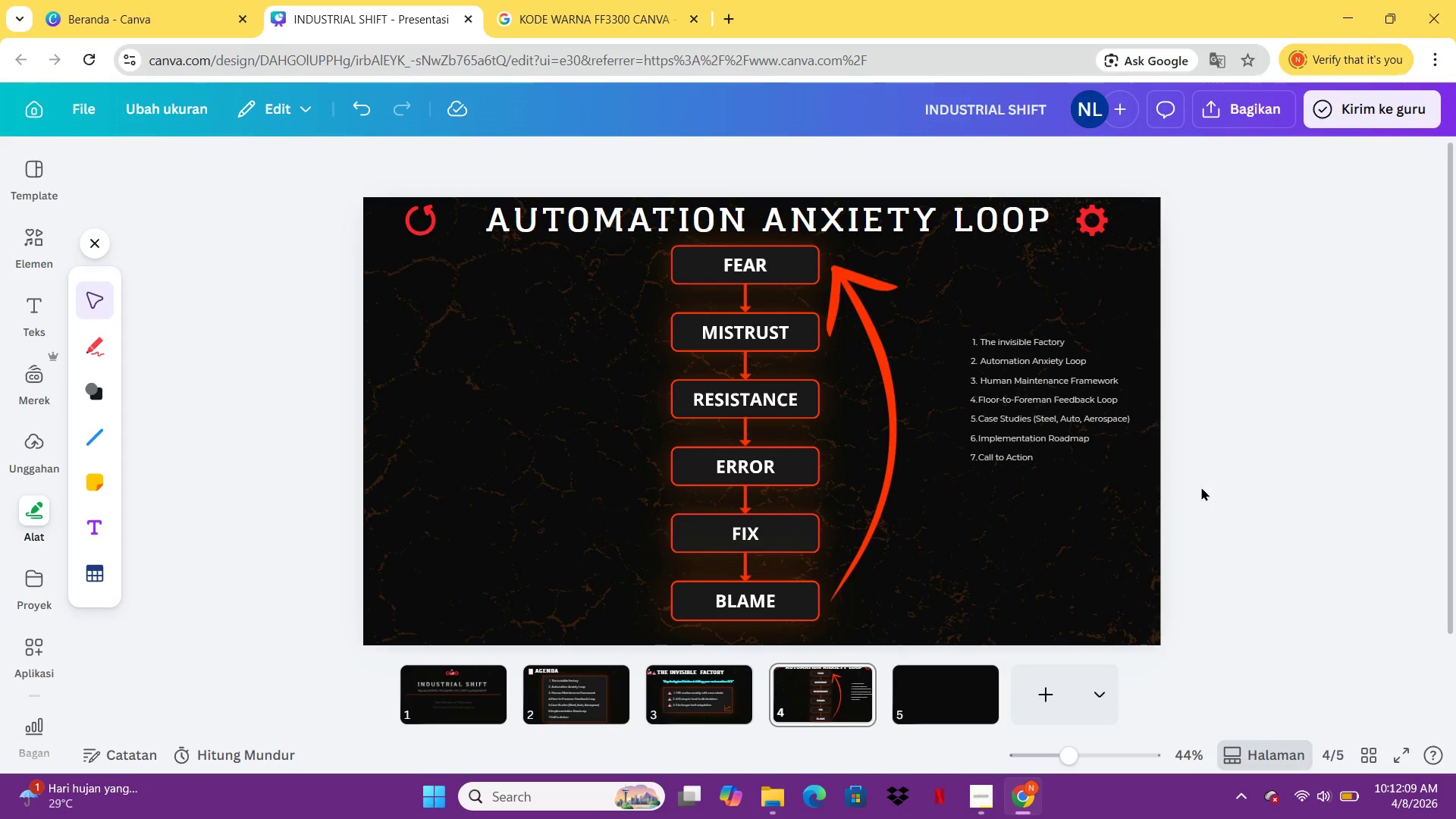 
wait(8.36)
 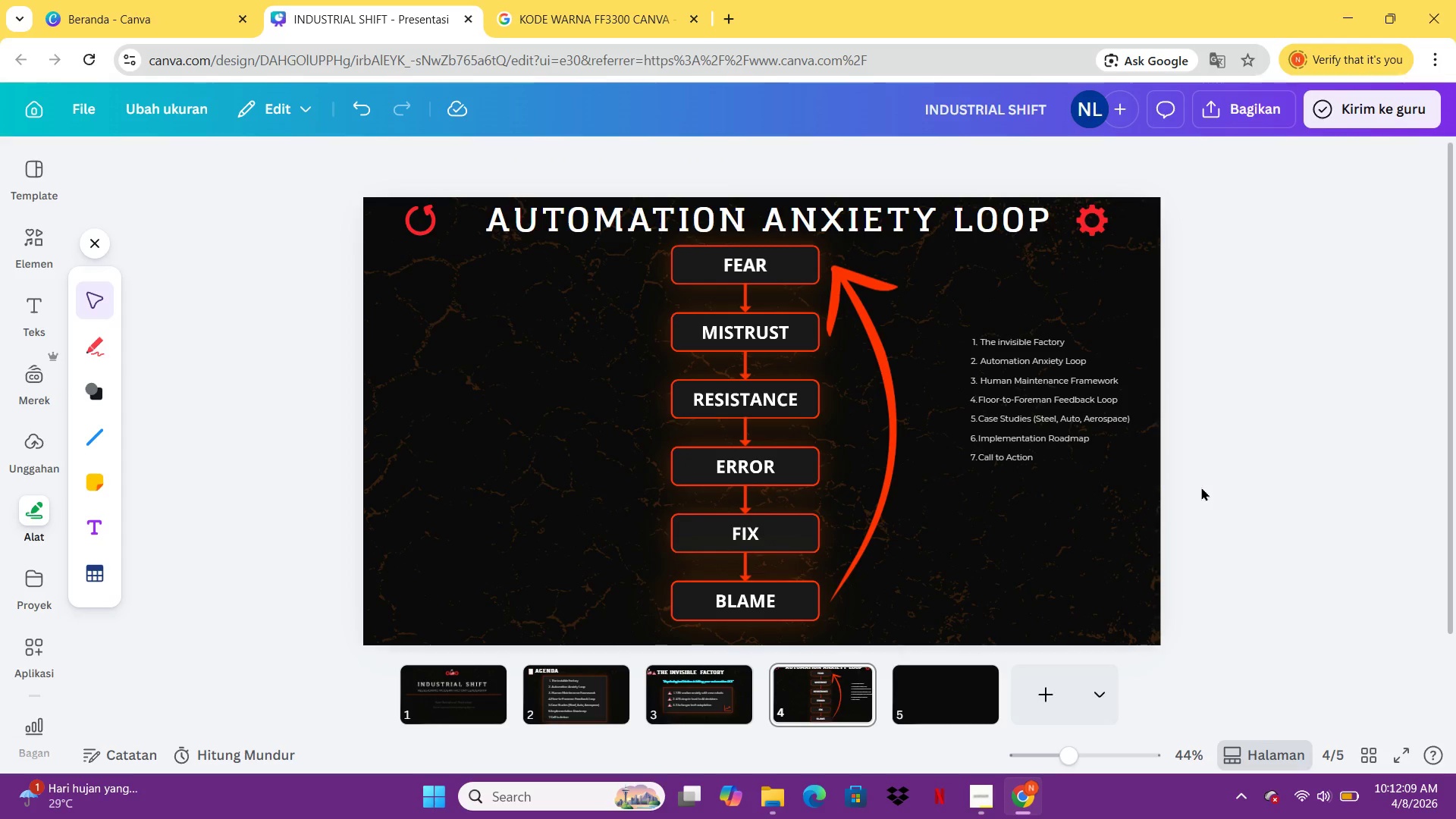 
left_click([866, 386])
 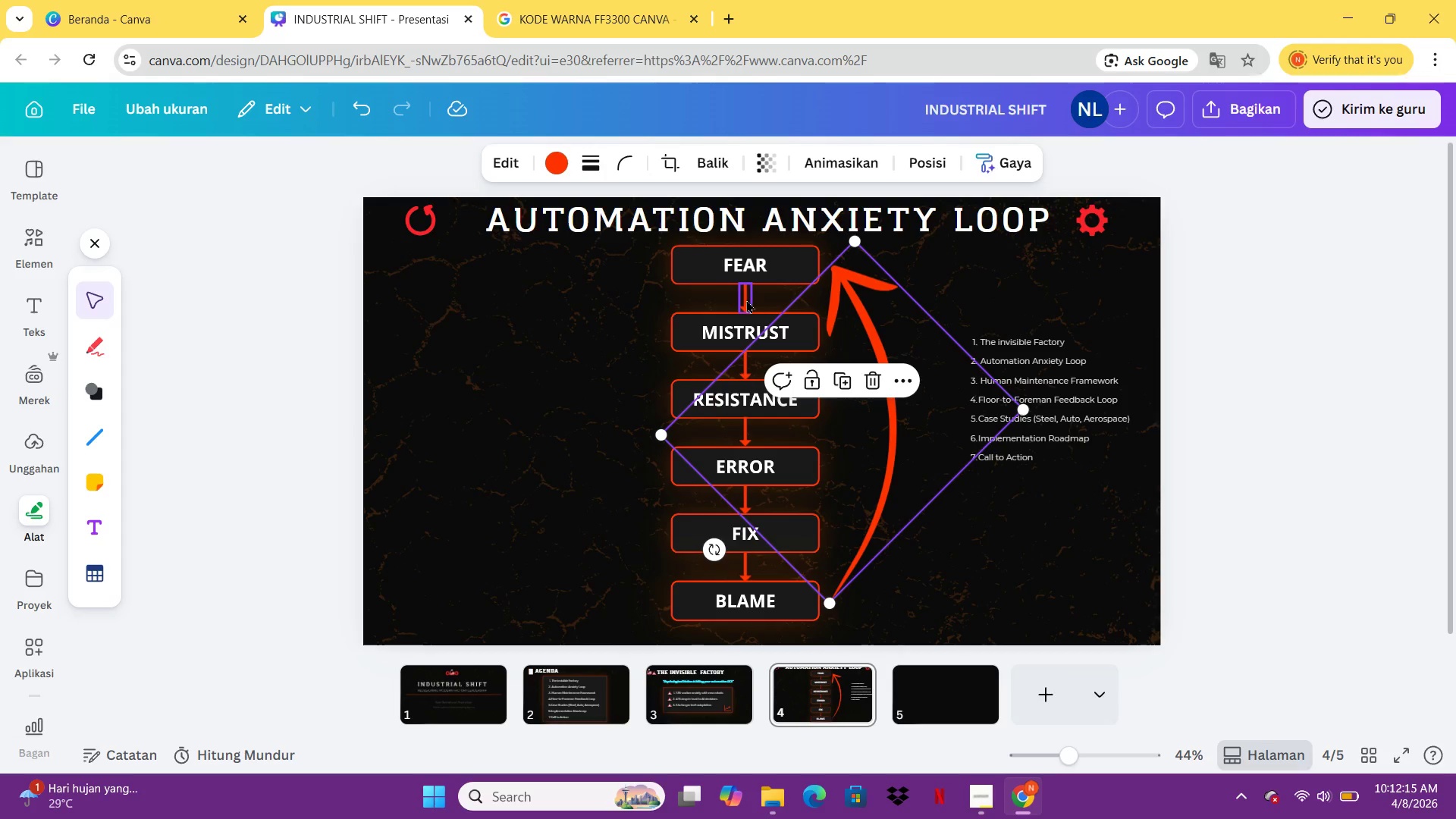 
left_click([745, 300])
 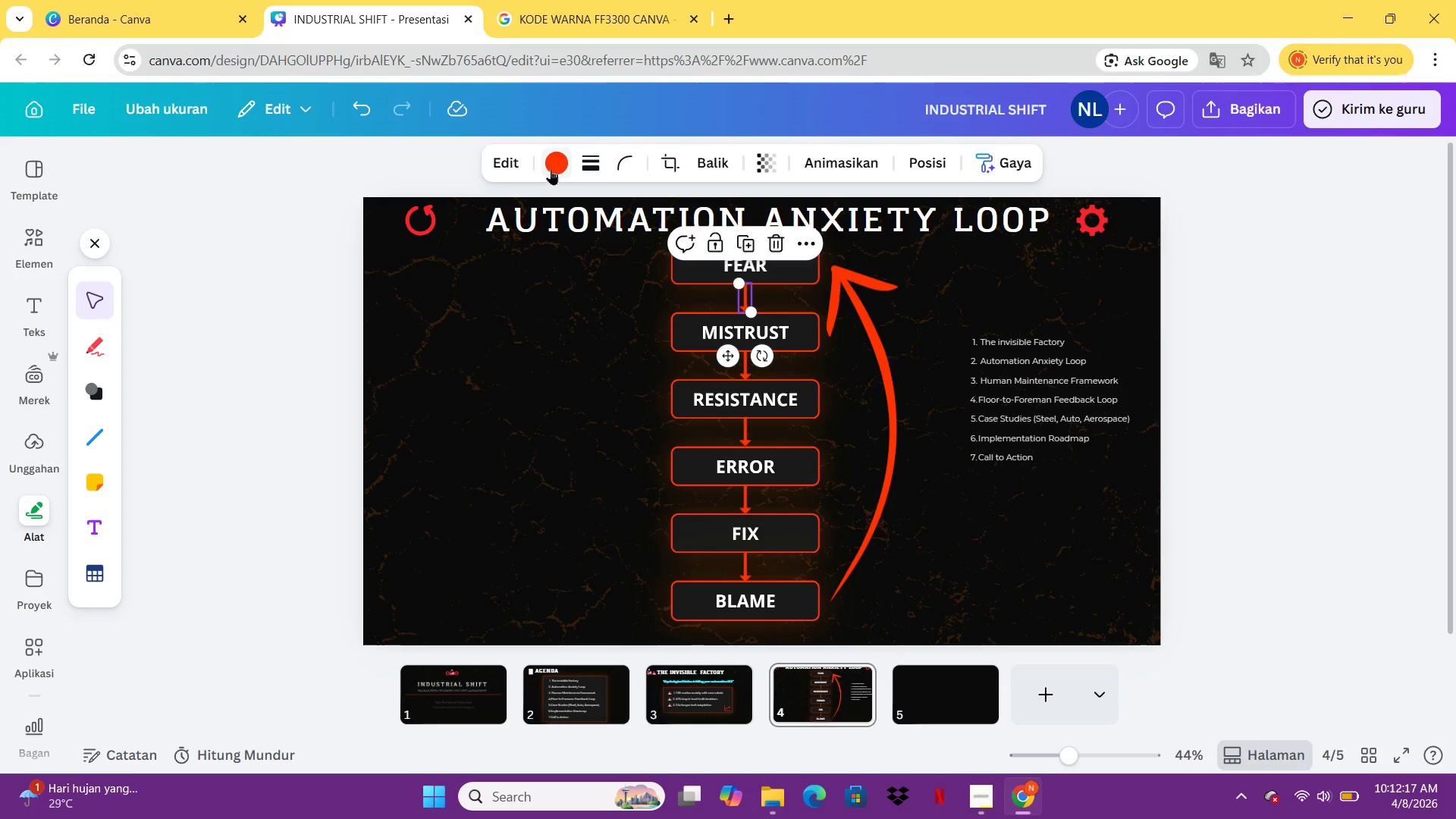 
left_click([555, 168])
 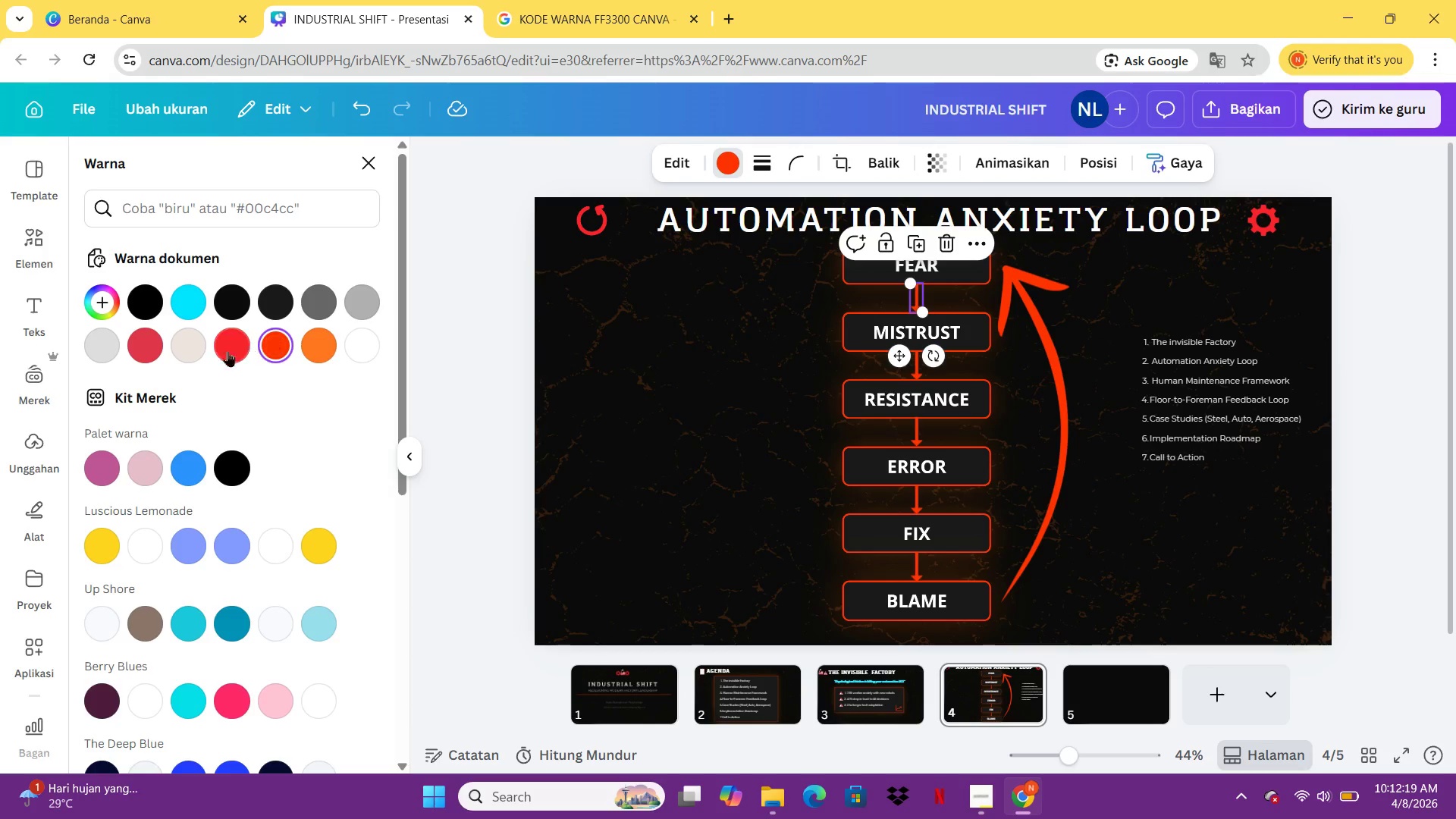 
mouse_move([297, 350])
 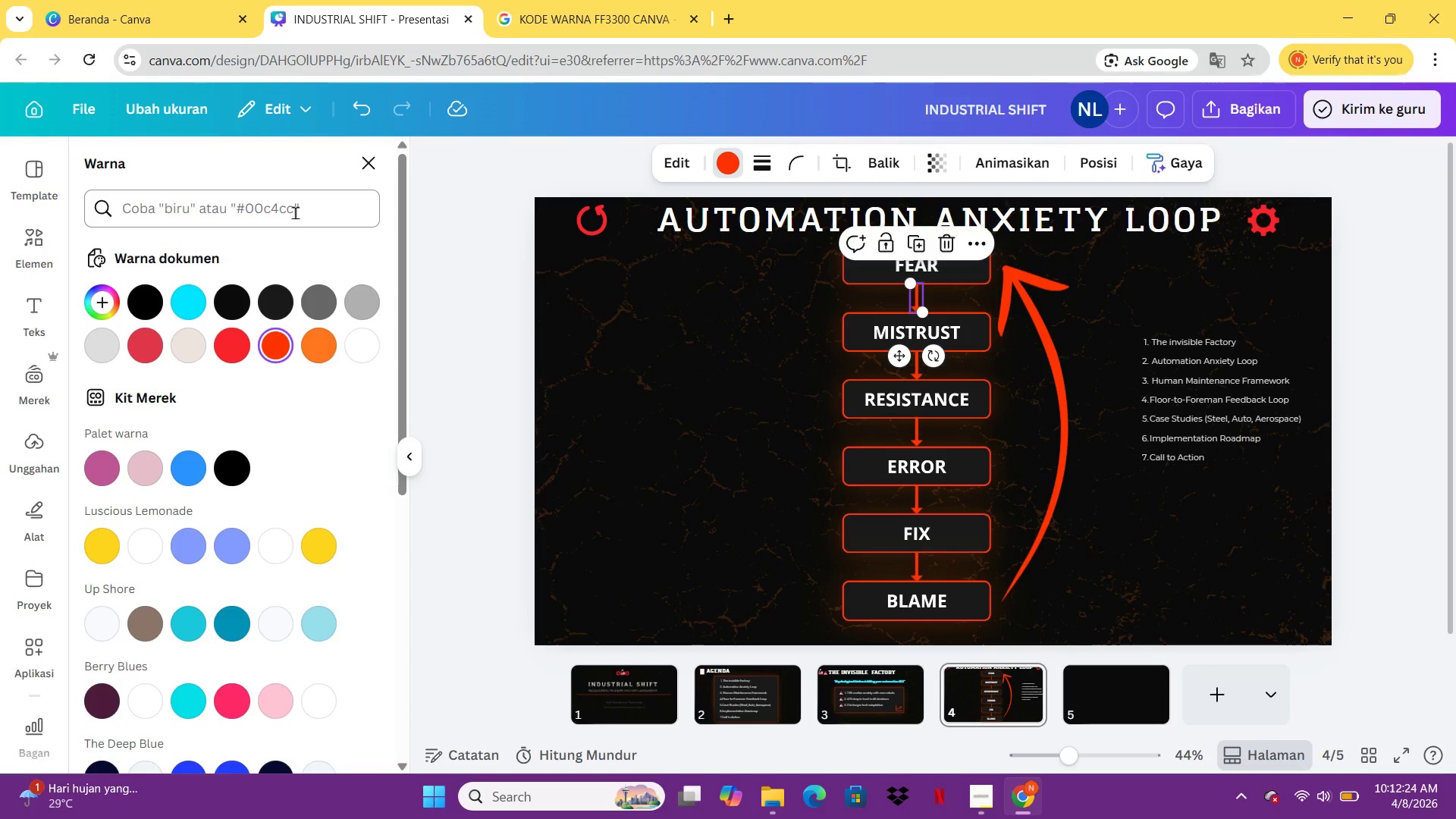 
left_click([295, 212])
 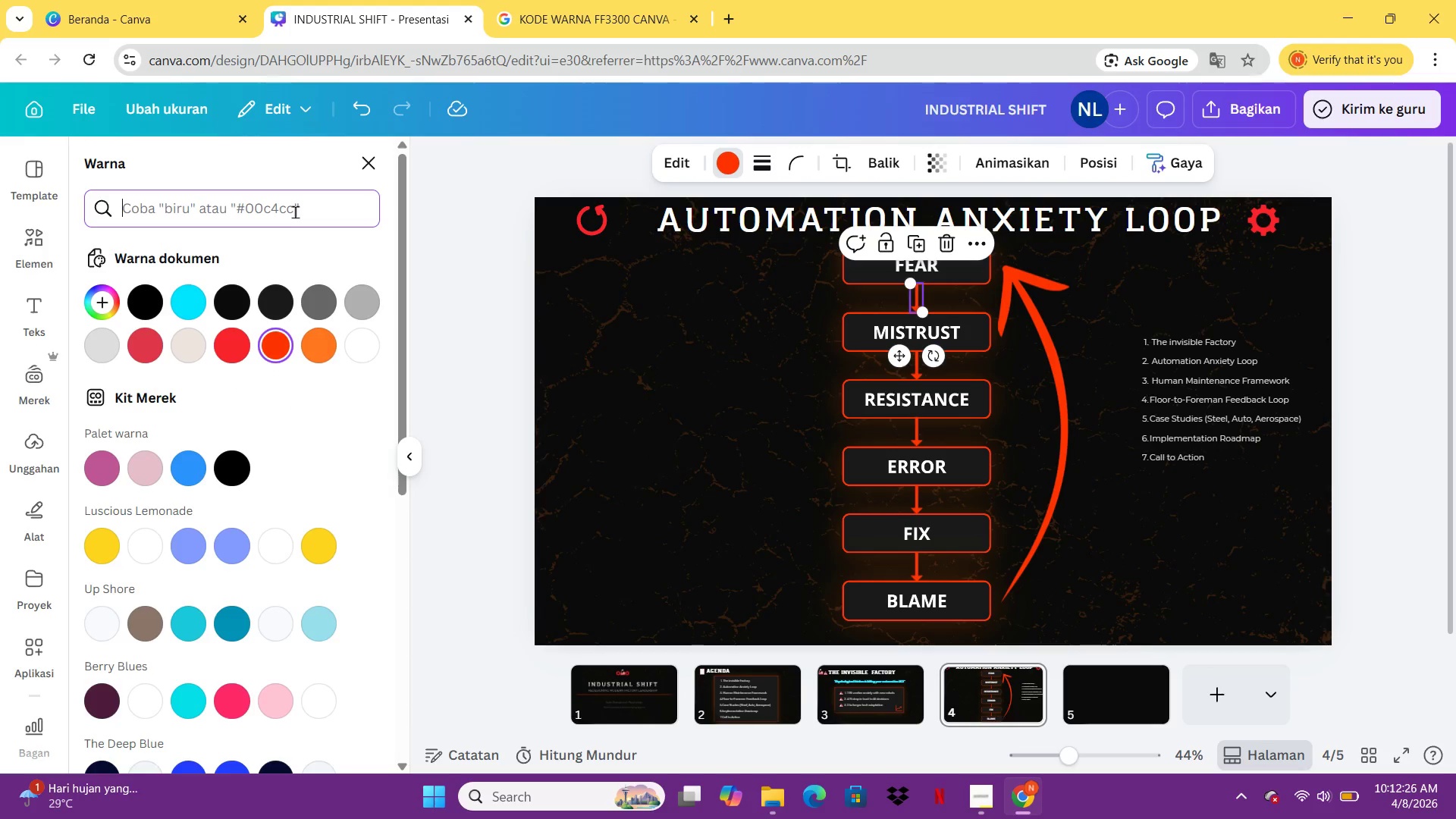 
type(FF6600)
 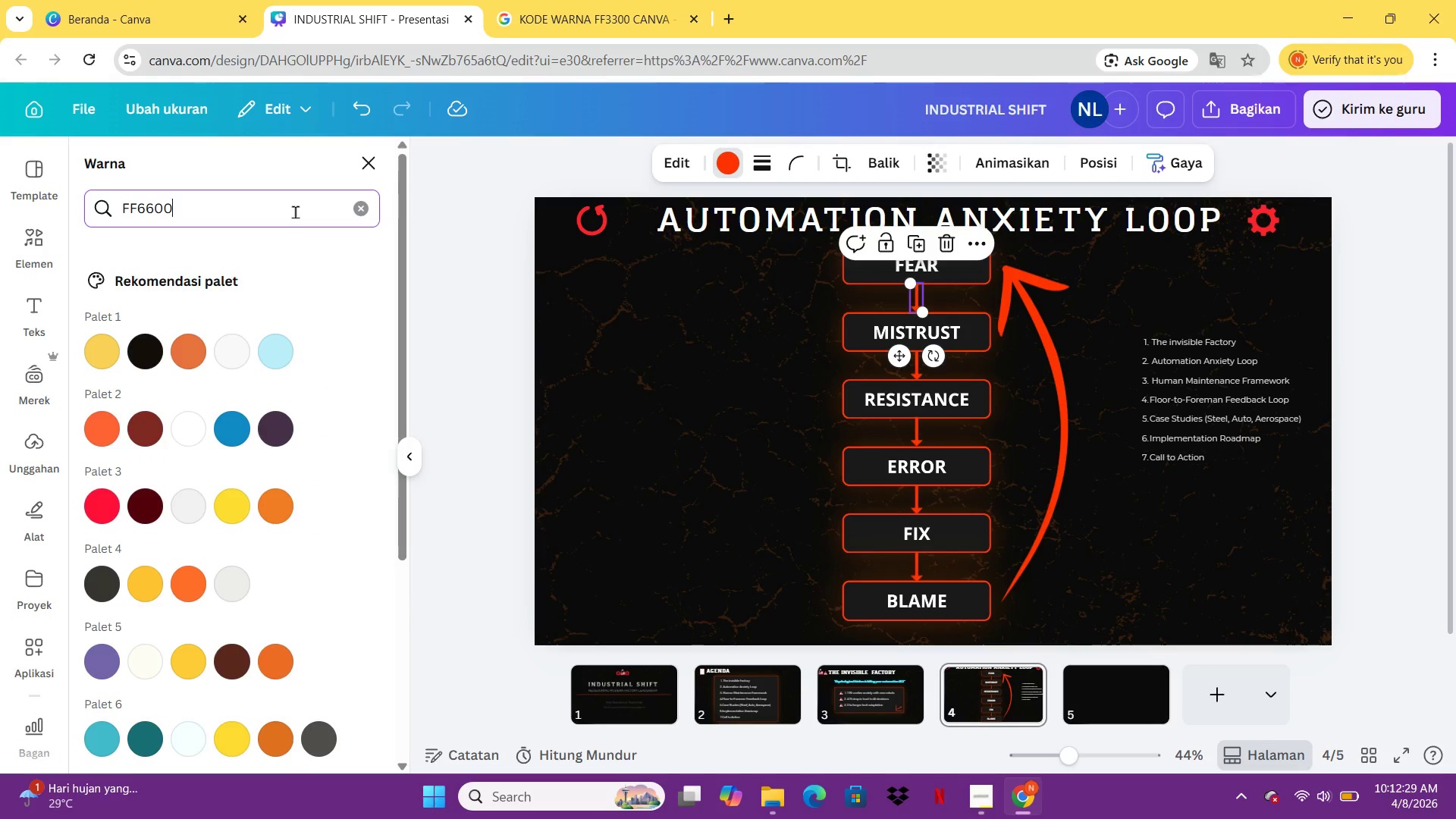 
key(Enter)
 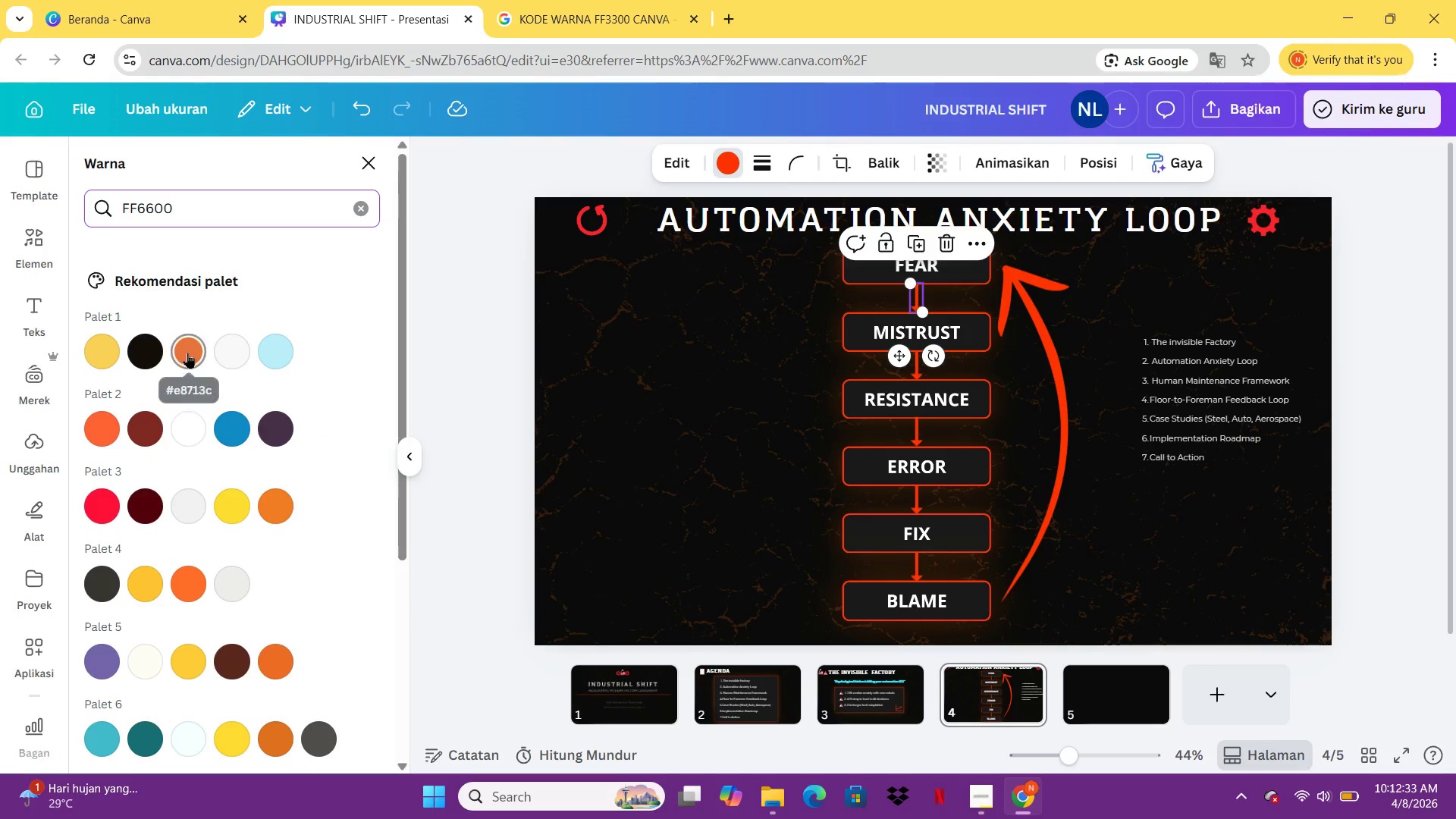 
left_click([548, 0])
 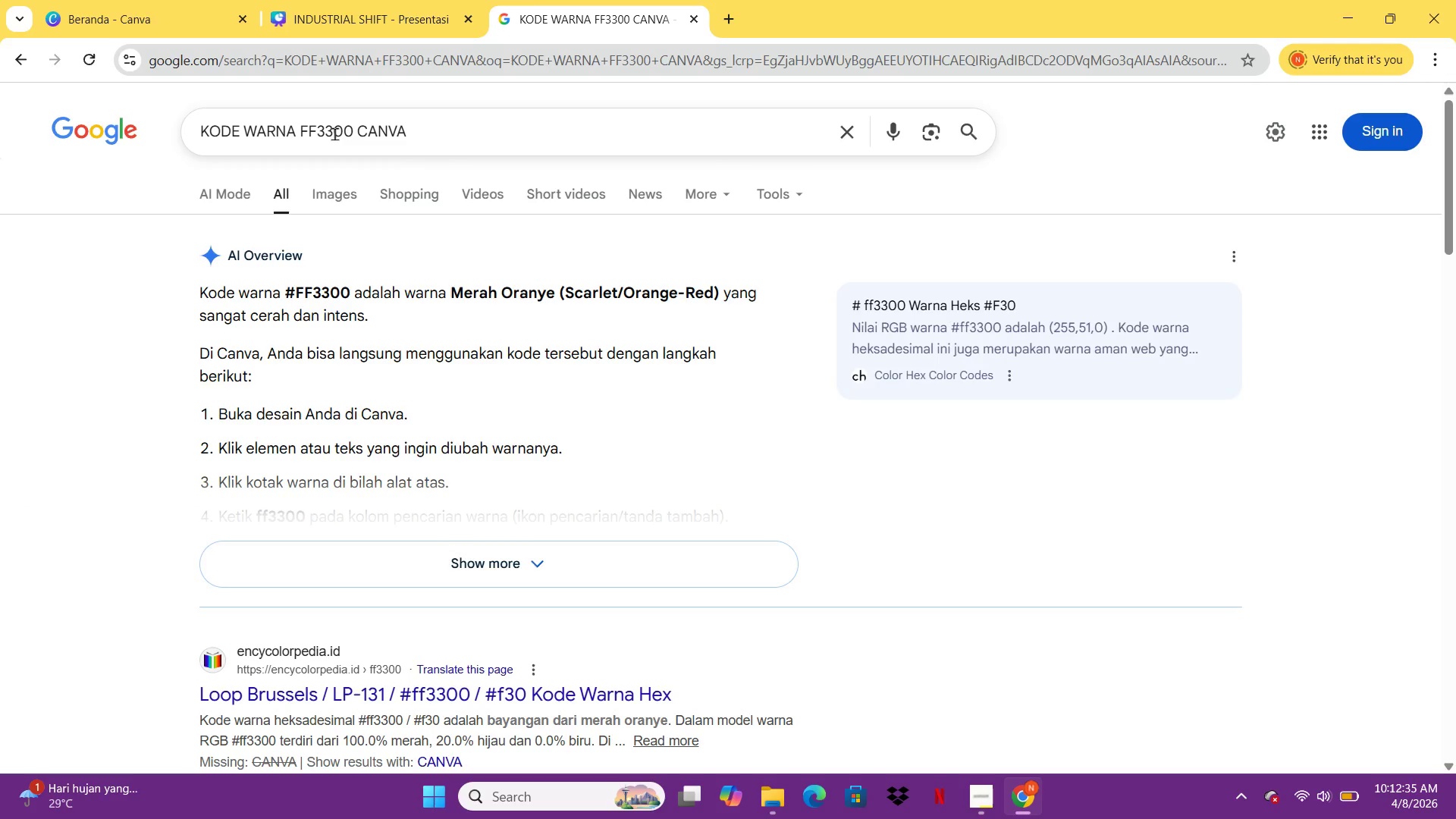 
left_click([334, 133])
 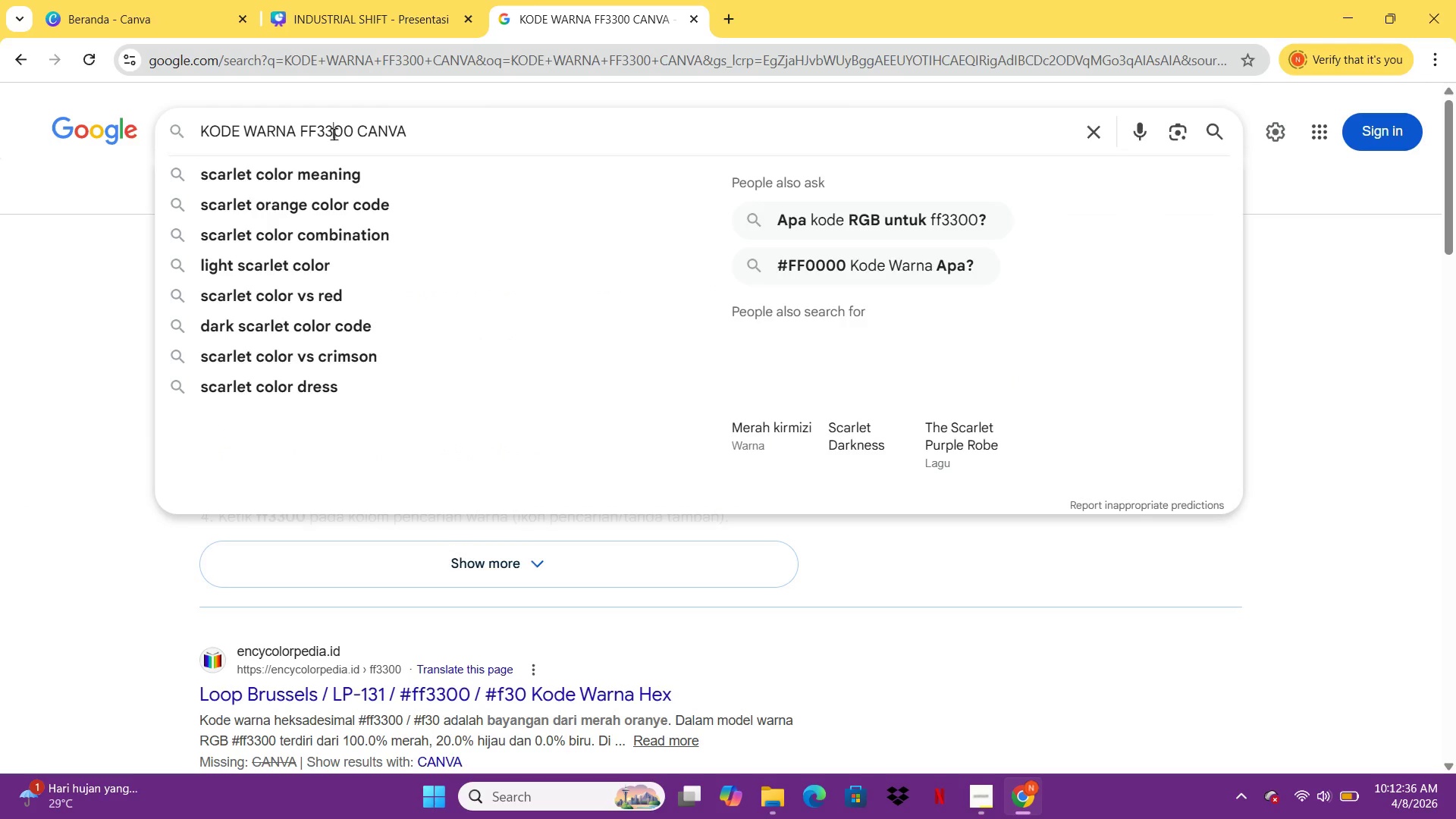 
key(Backspace)
key(Backspace)
type(66)
 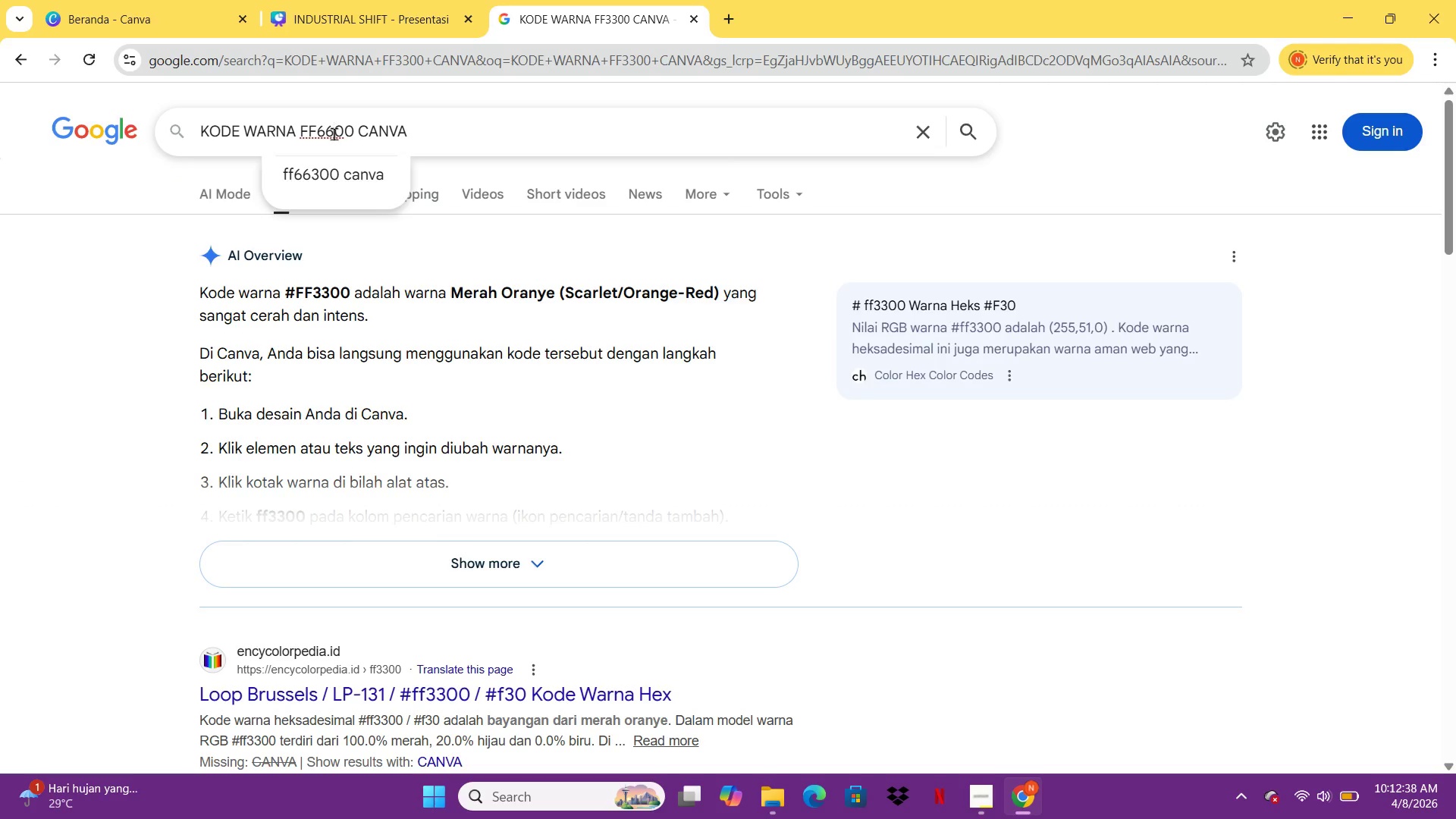 
key(Enter)
 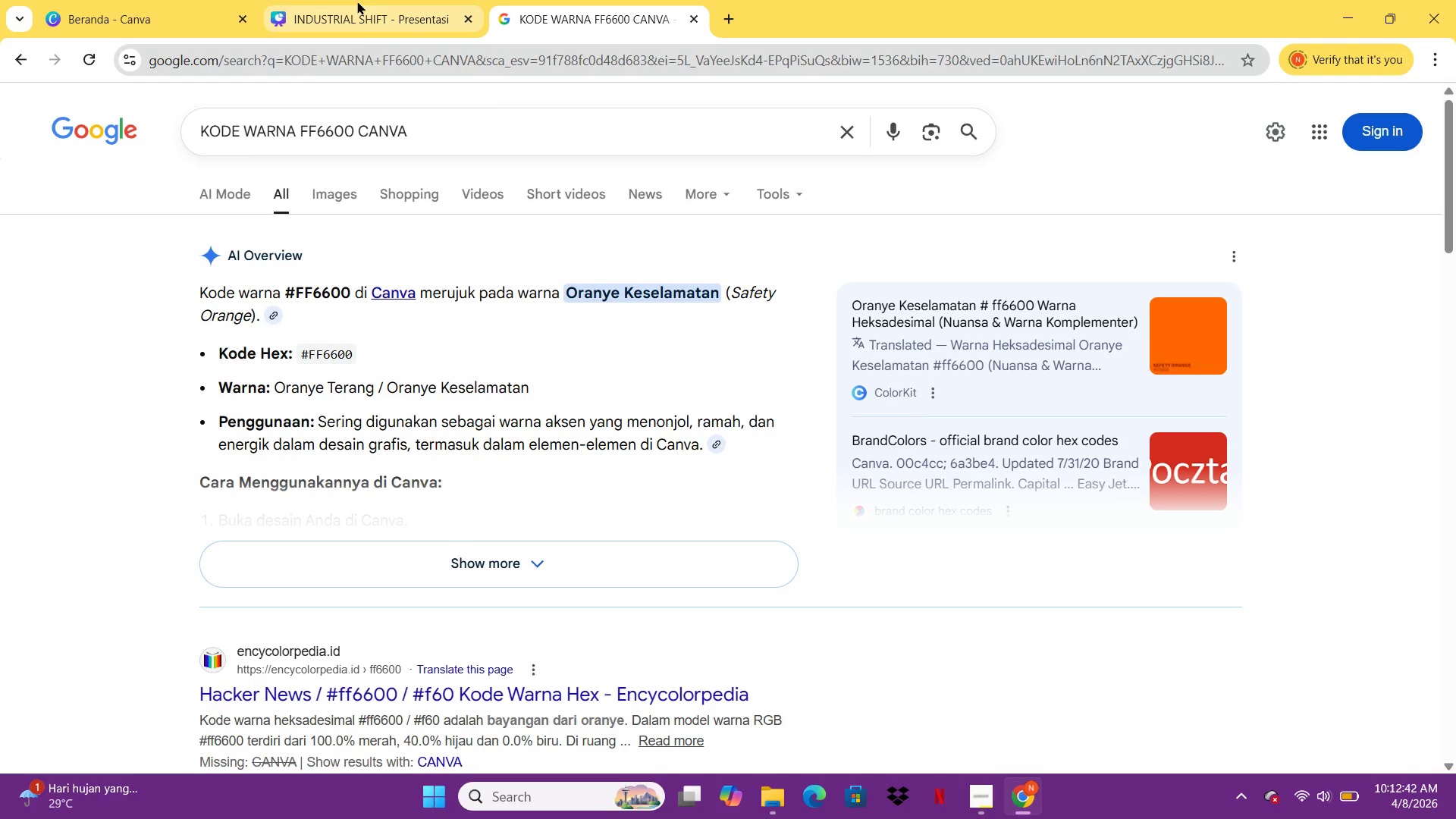 
wait(5.26)
 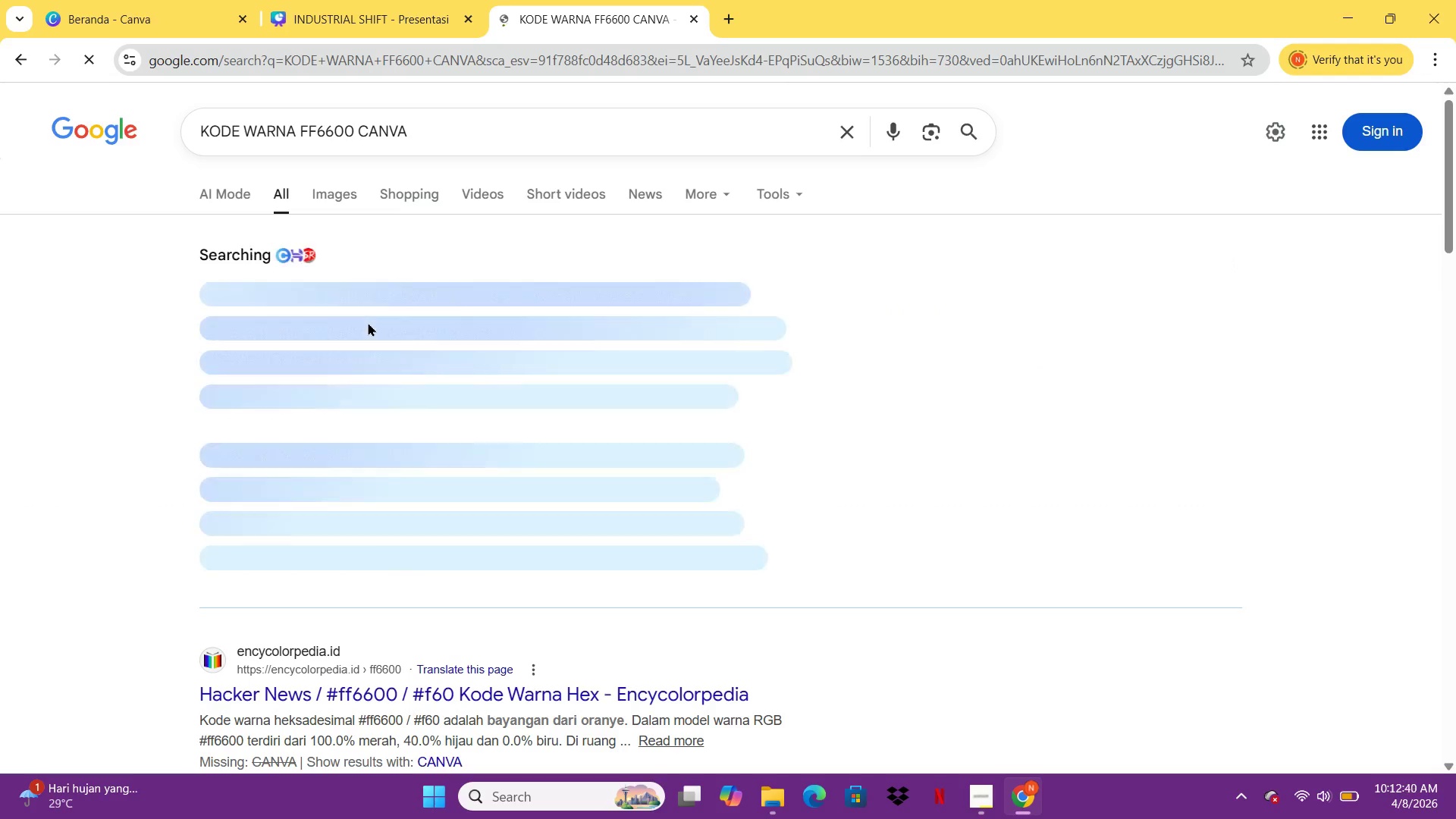 
left_click([256, 2])
 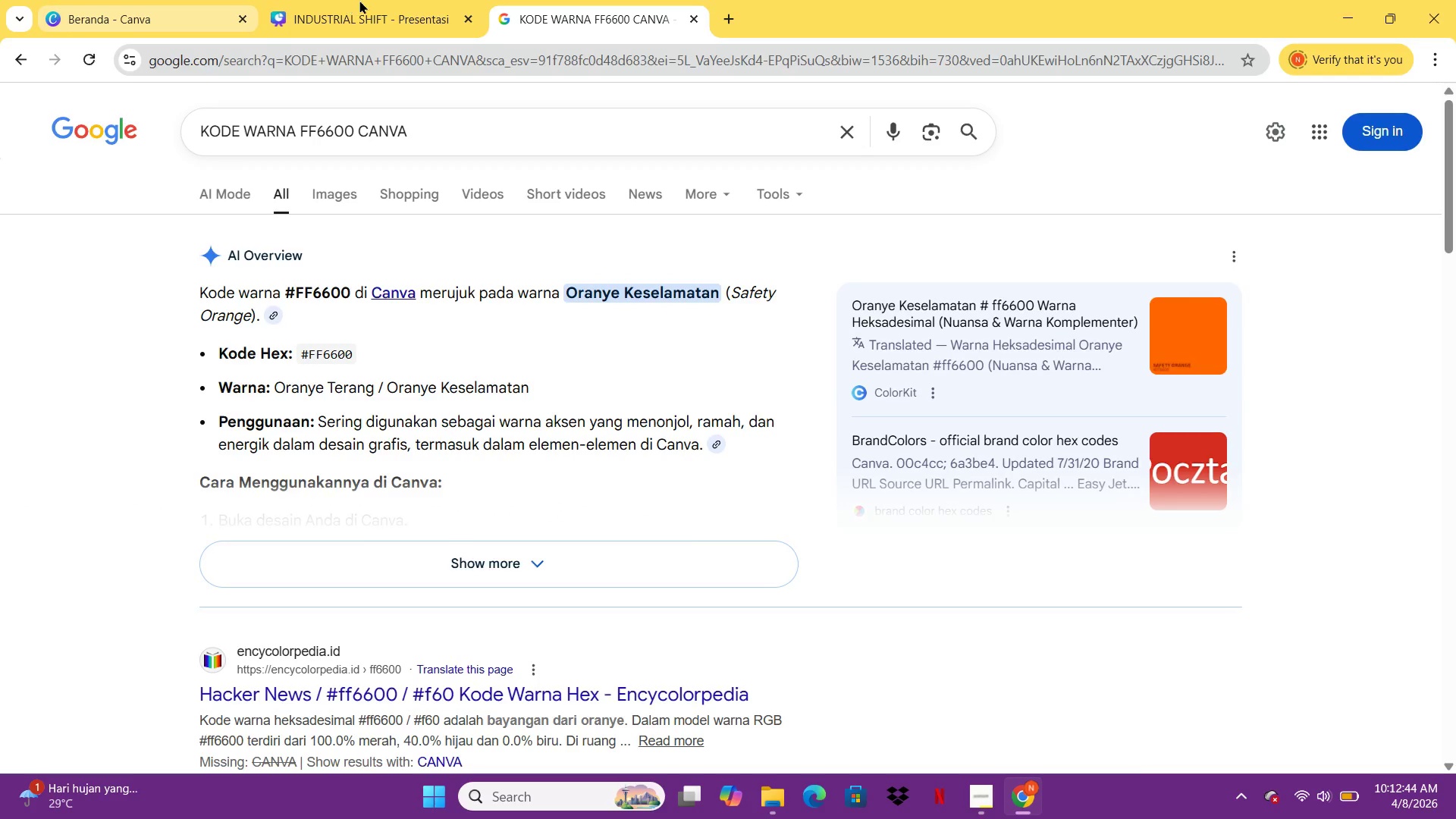 
left_click([359, 0])
 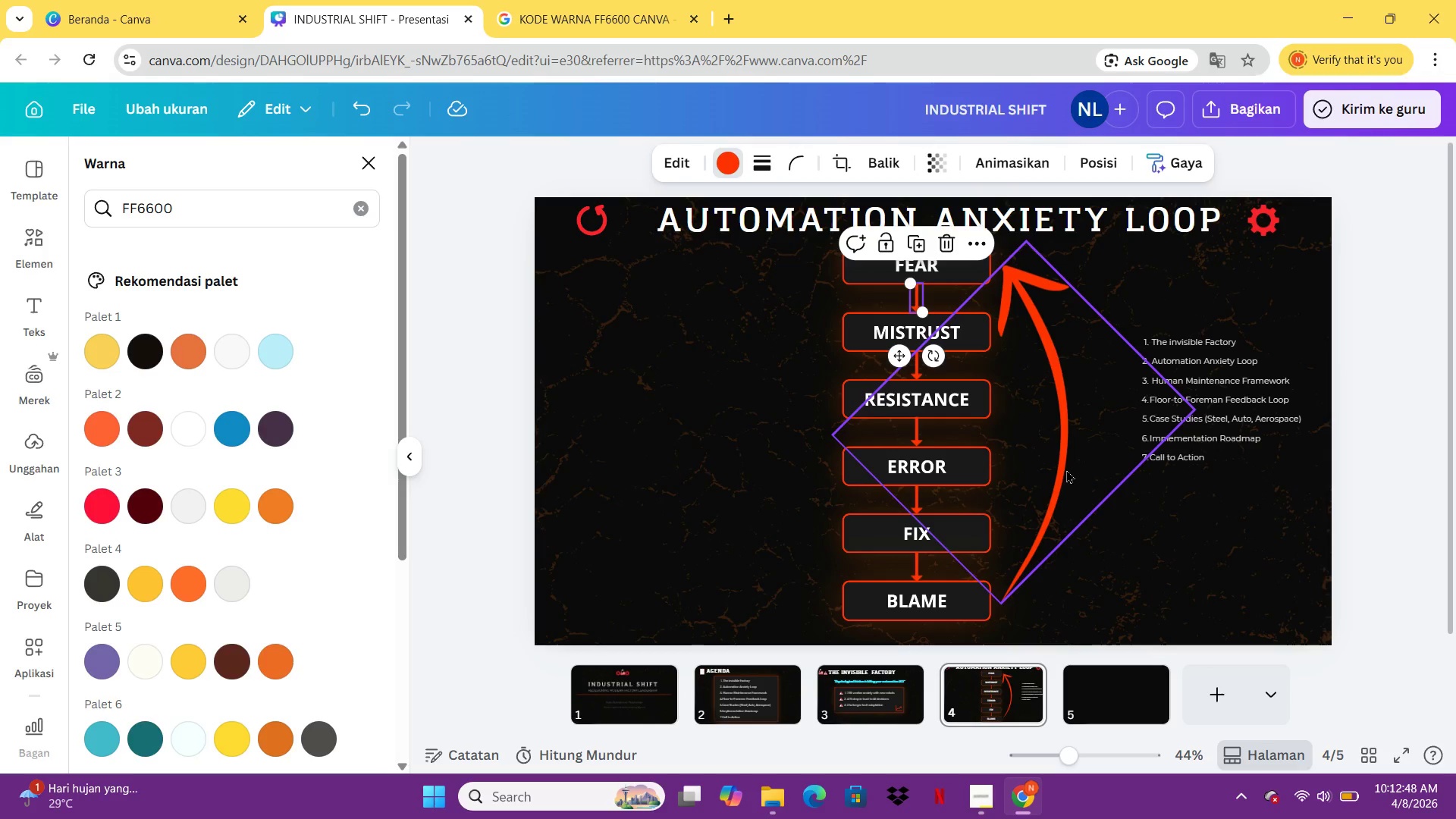 
wait(8.72)
 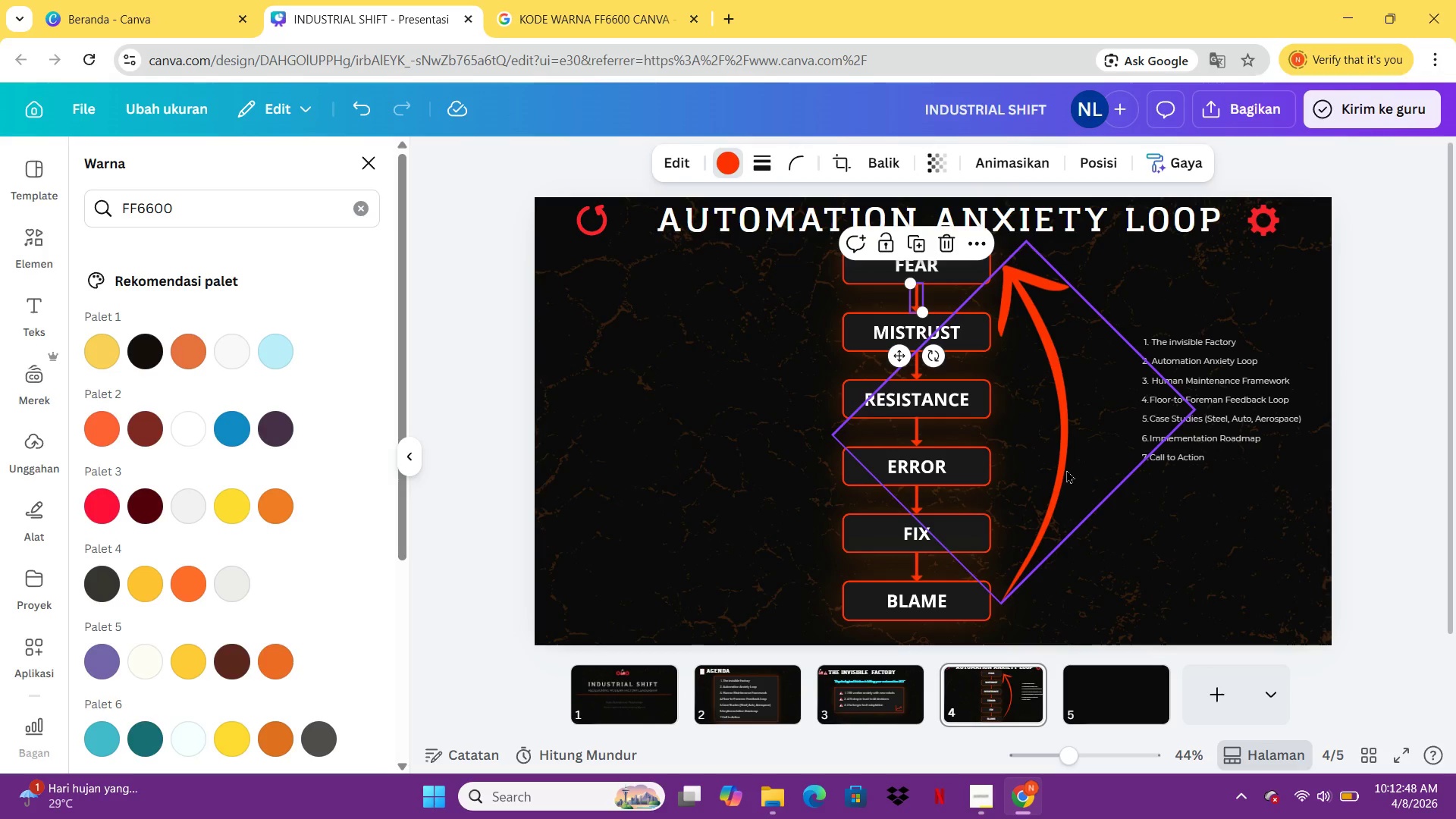 
left_click([368, 211])
 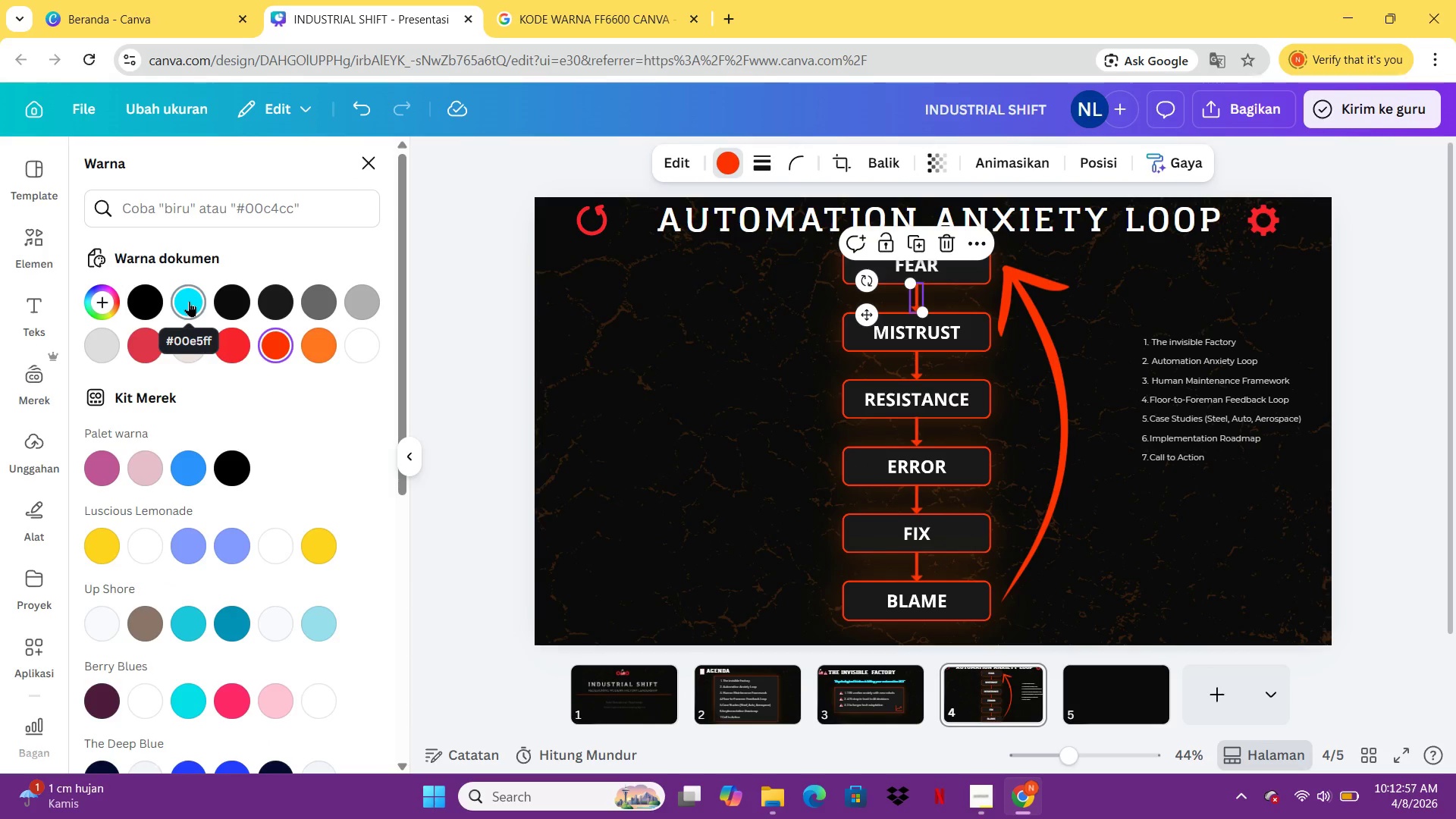 
left_click([189, 301])
 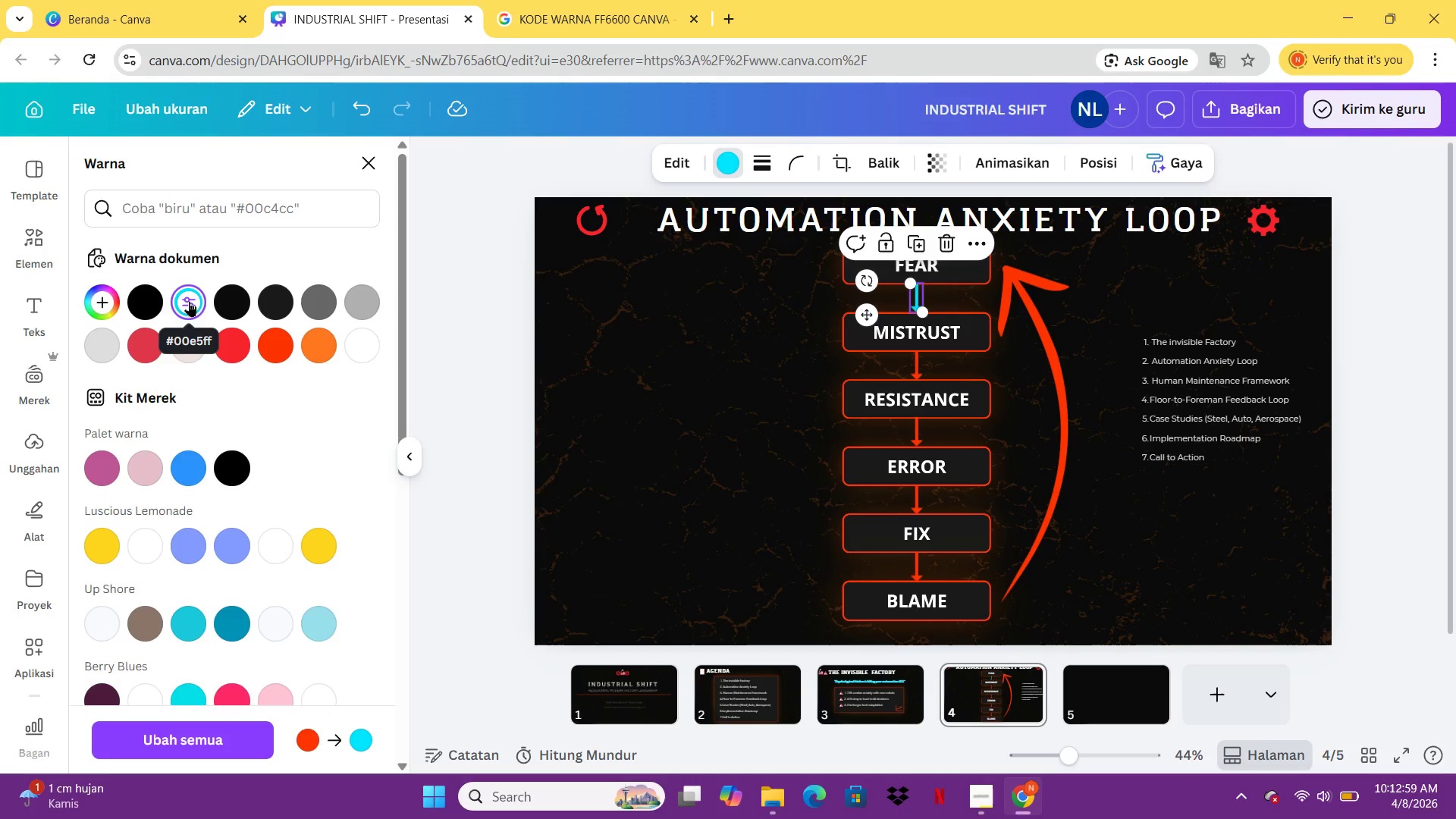 
key(Control+Z)
 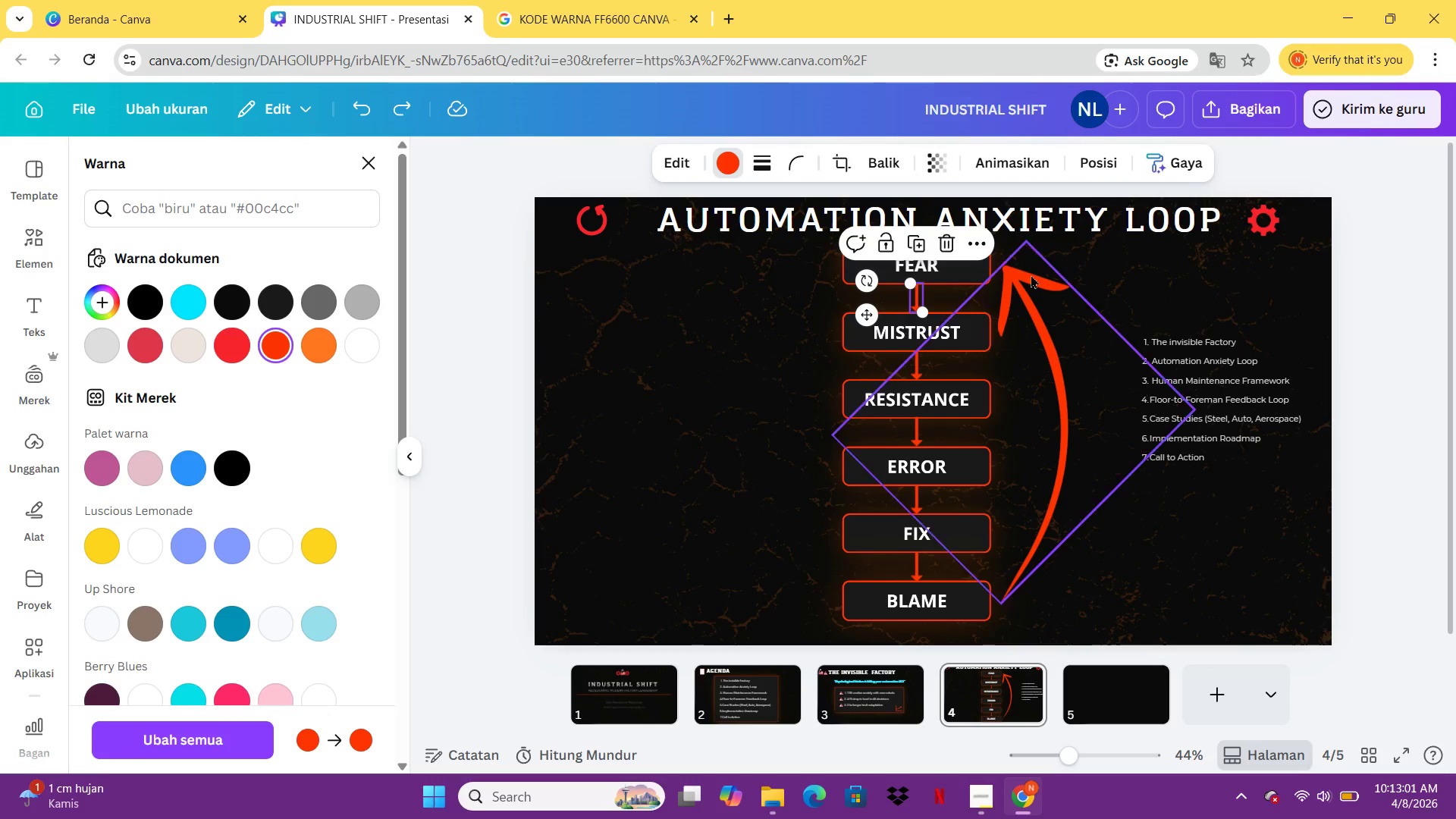 
left_click([1032, 275])
 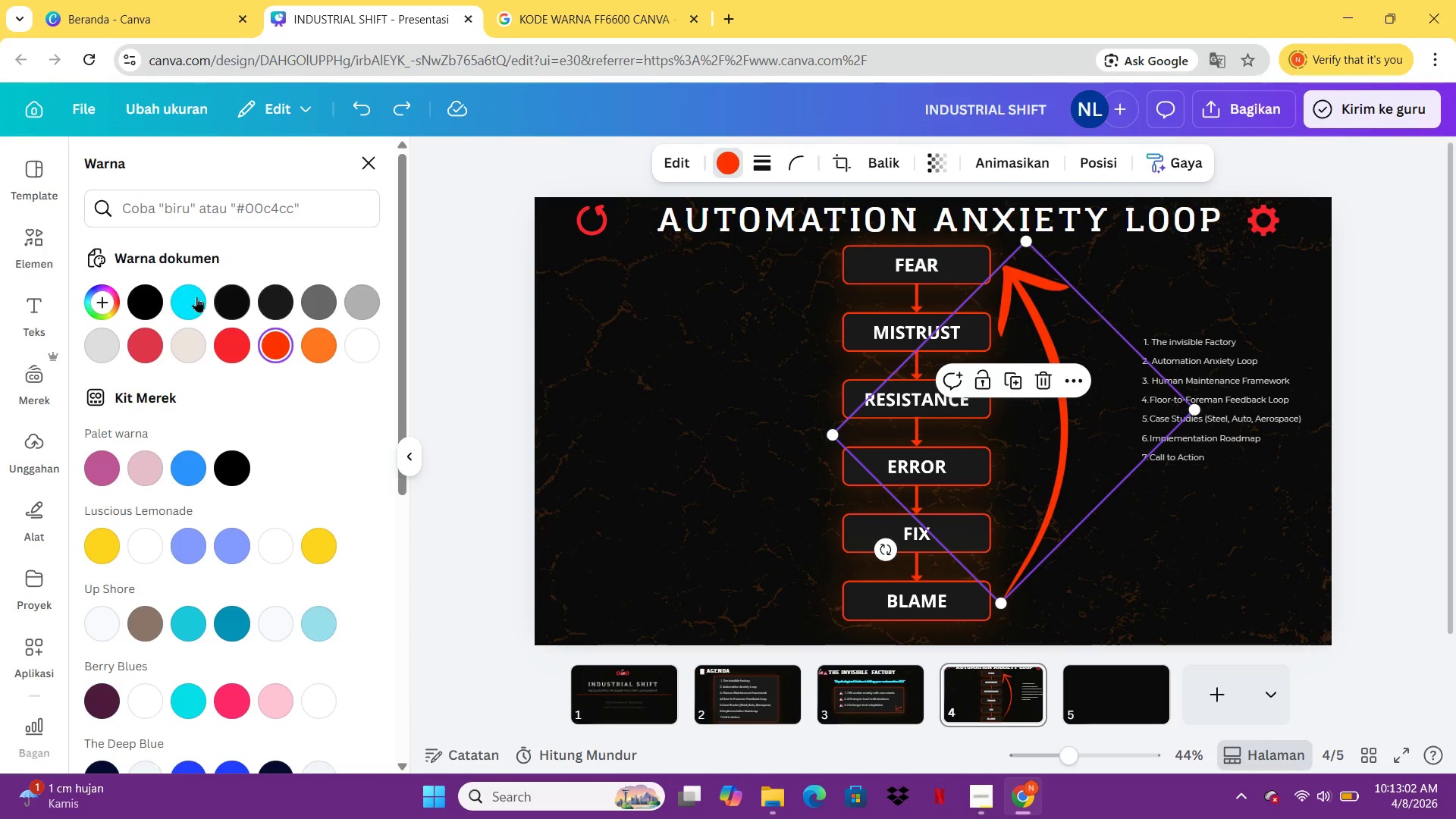 
left_click([187, 297])
 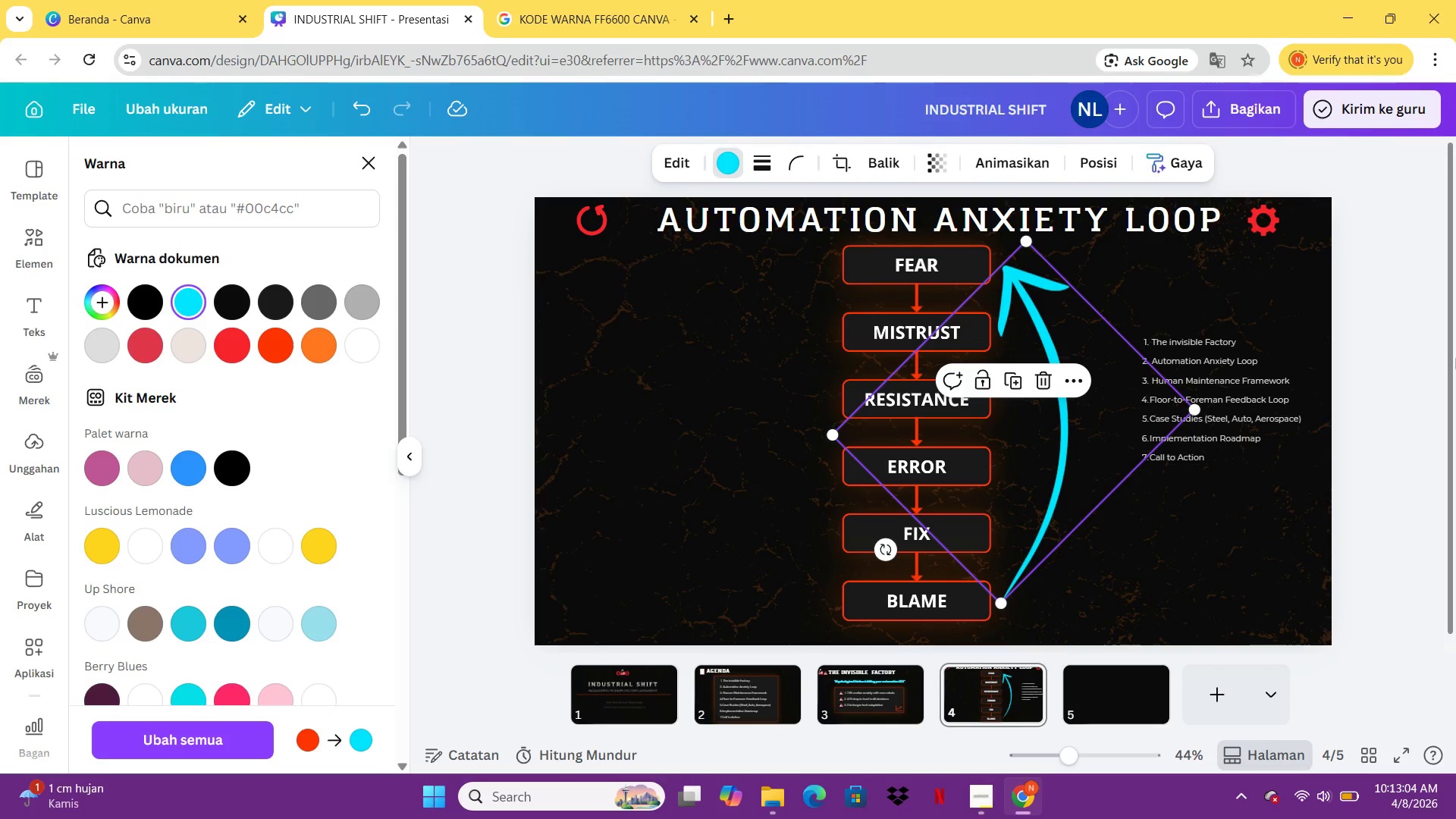 
left_click([1394, 369])
 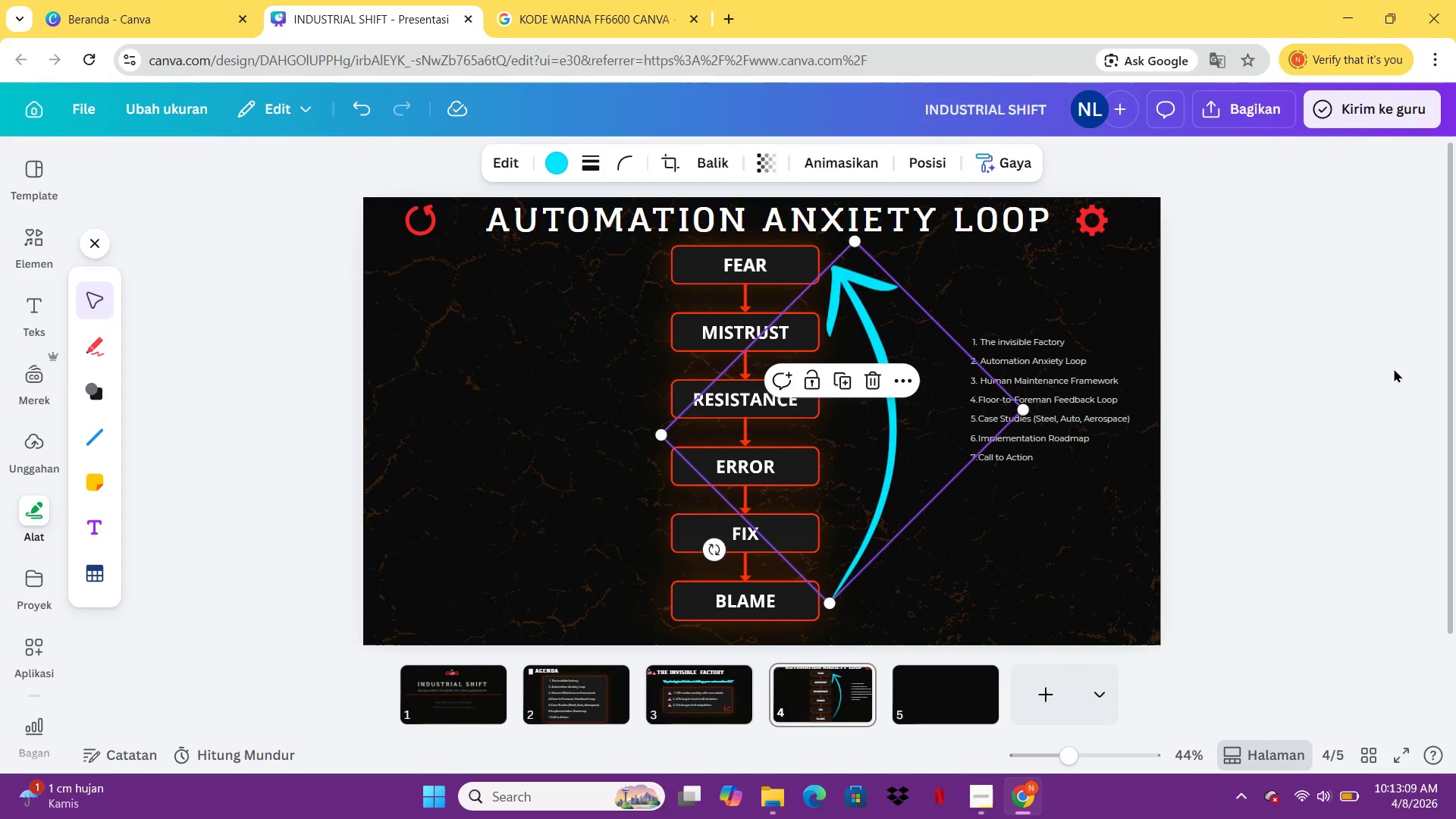 
wait(6.05)
 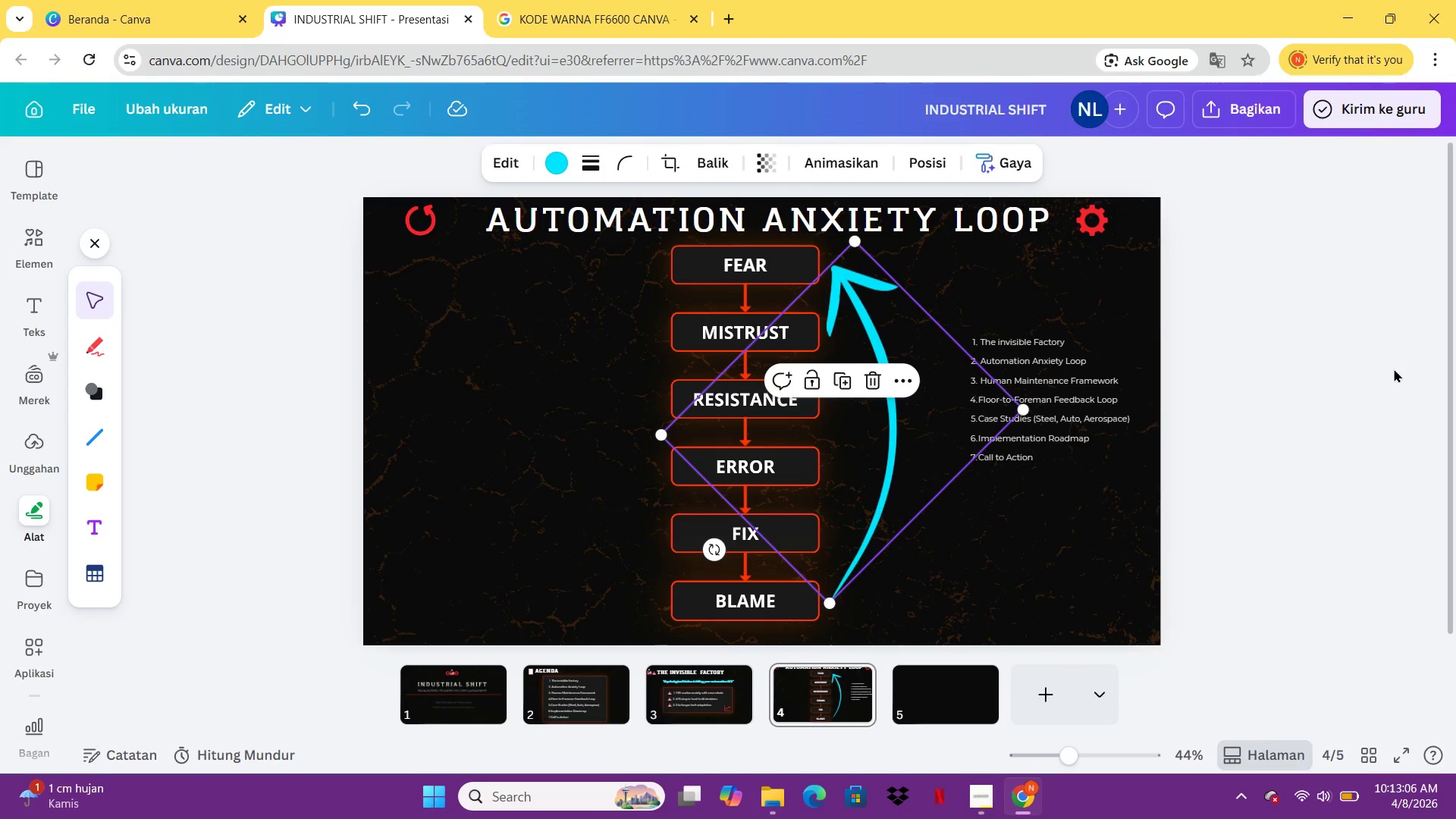 
double_click([1086, 381])
 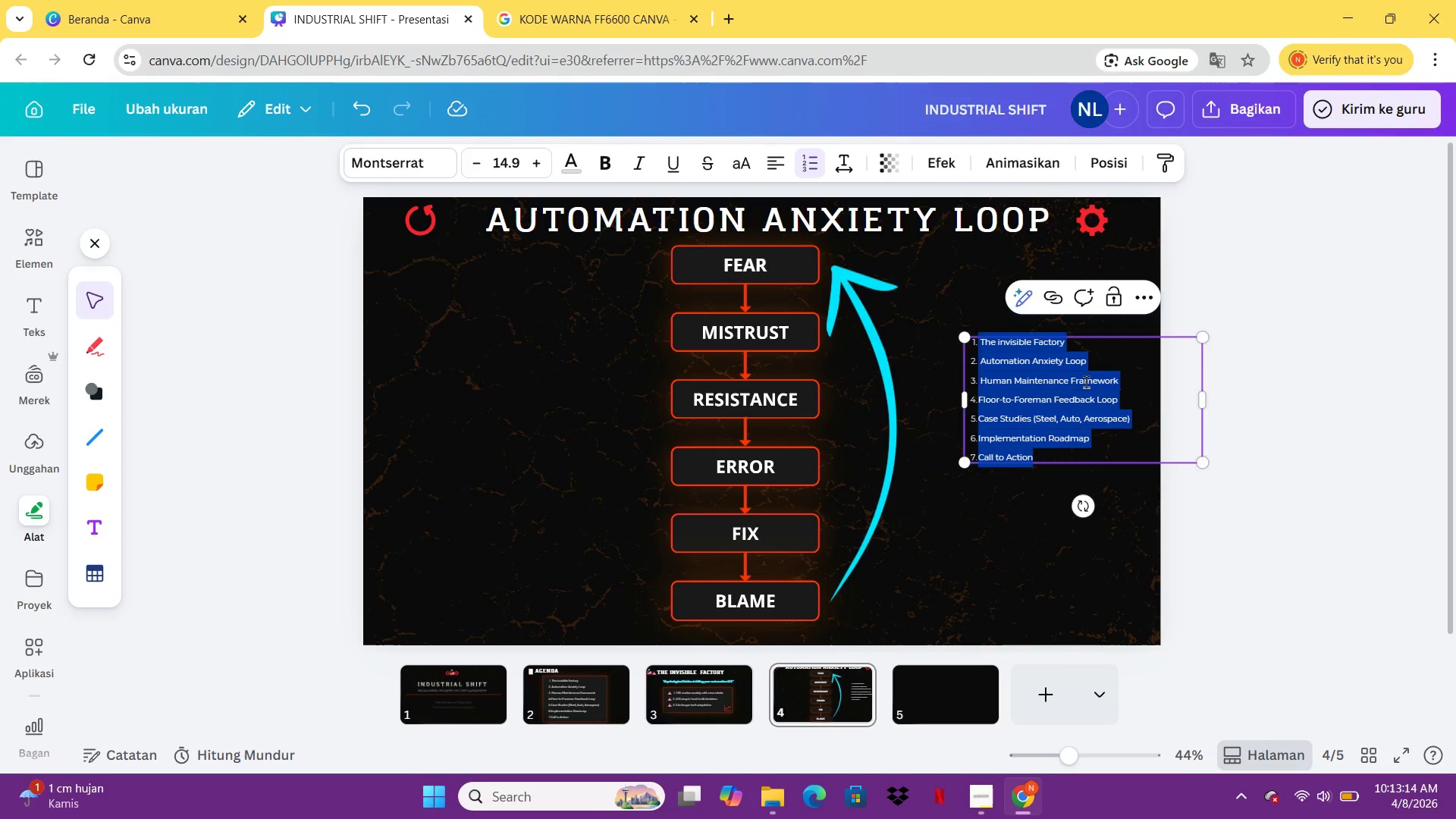 
wait(5.2)
 